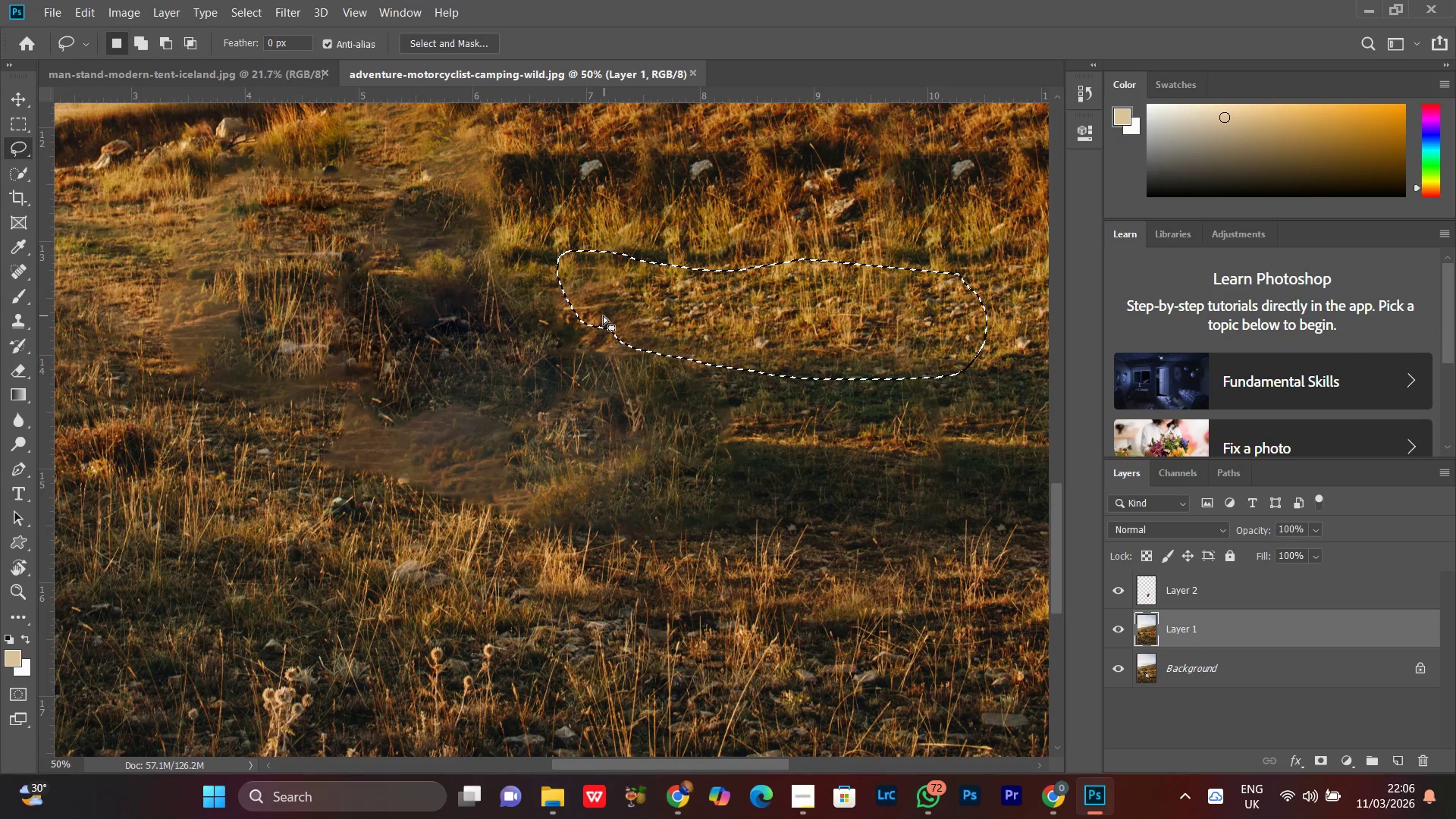 
hold_key(key=AltLeft, duration=1.52)
left_click_drag(start_coordinate=[551, 241], to_coordinate=[568, 313])
 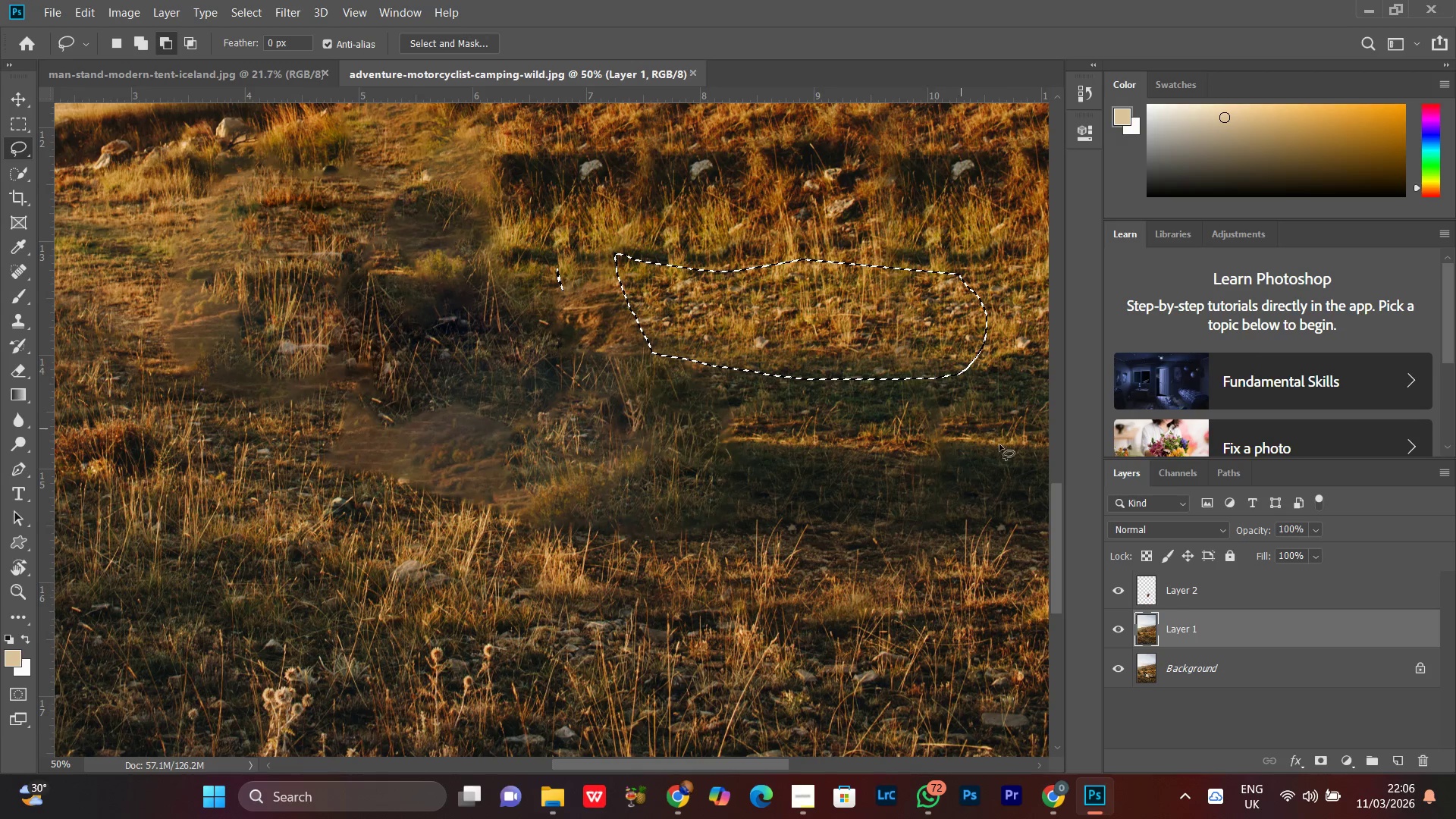 
hold_key(key=AltLeft, duration=0.69)
 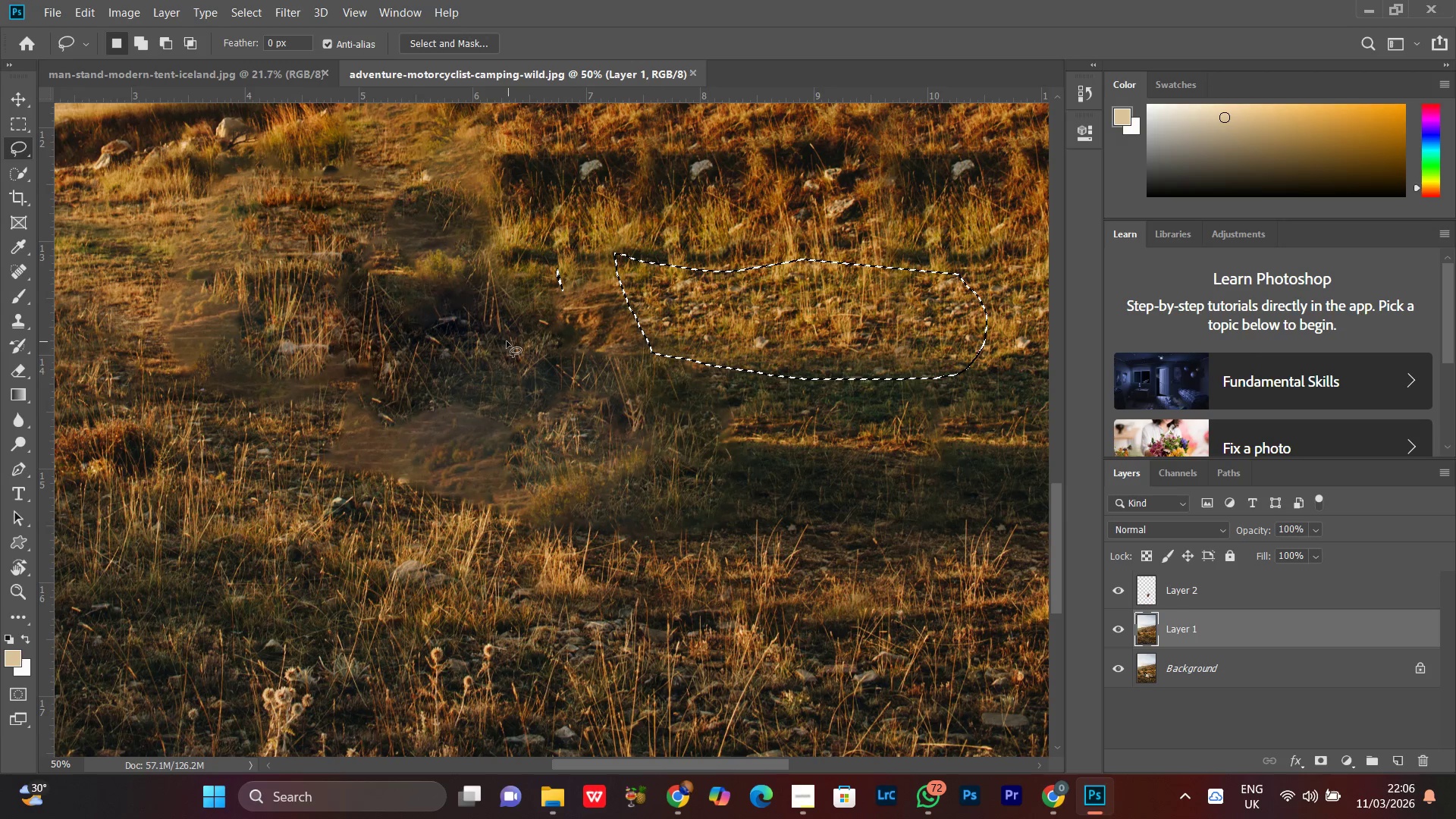 
hold_key(key=AltLeft, duration=1.28)
left_click_drag(start_coordinate=[534, 233], to_coordinate=[560, 229])
 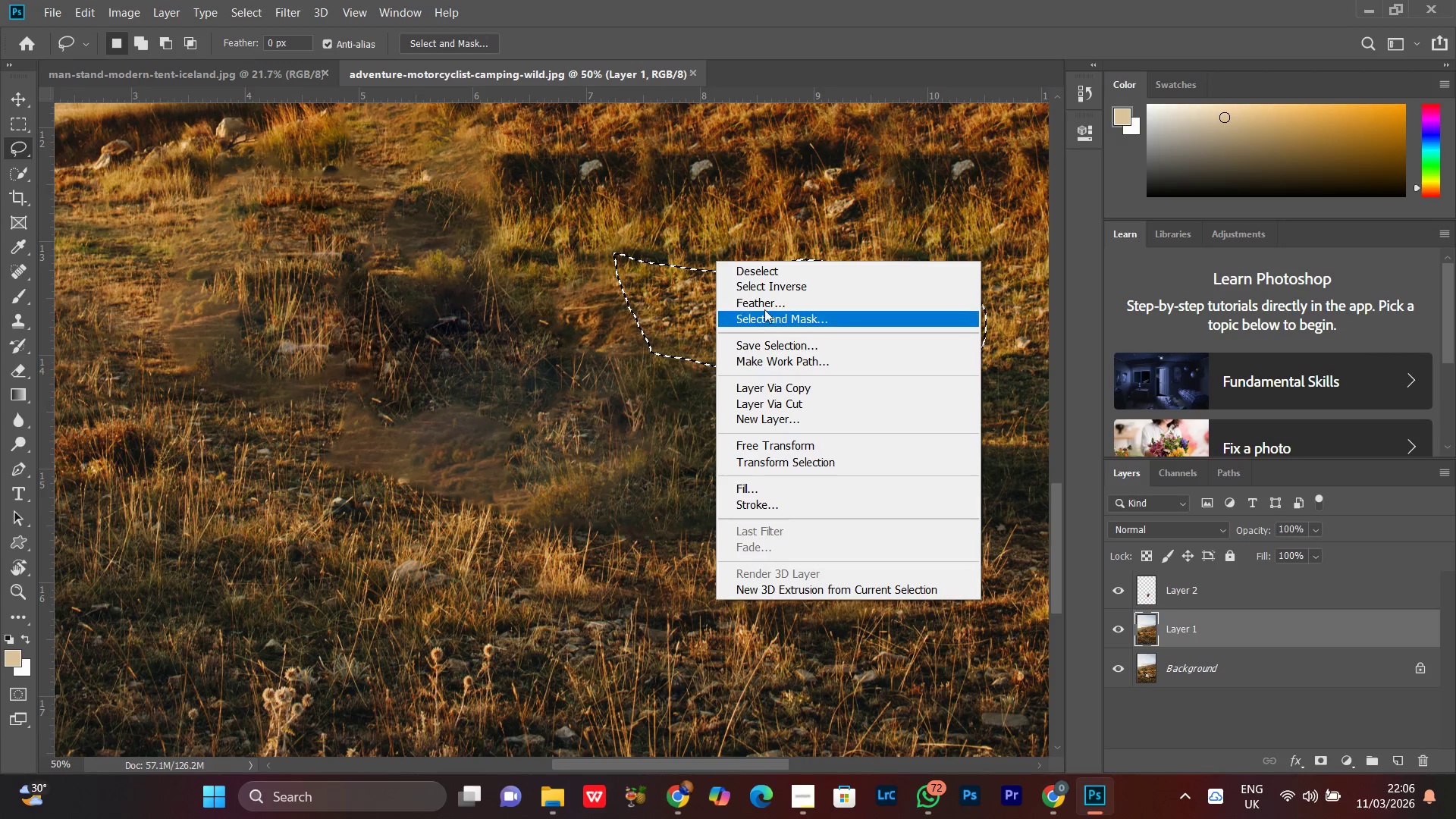 
left_click([764, 298])
 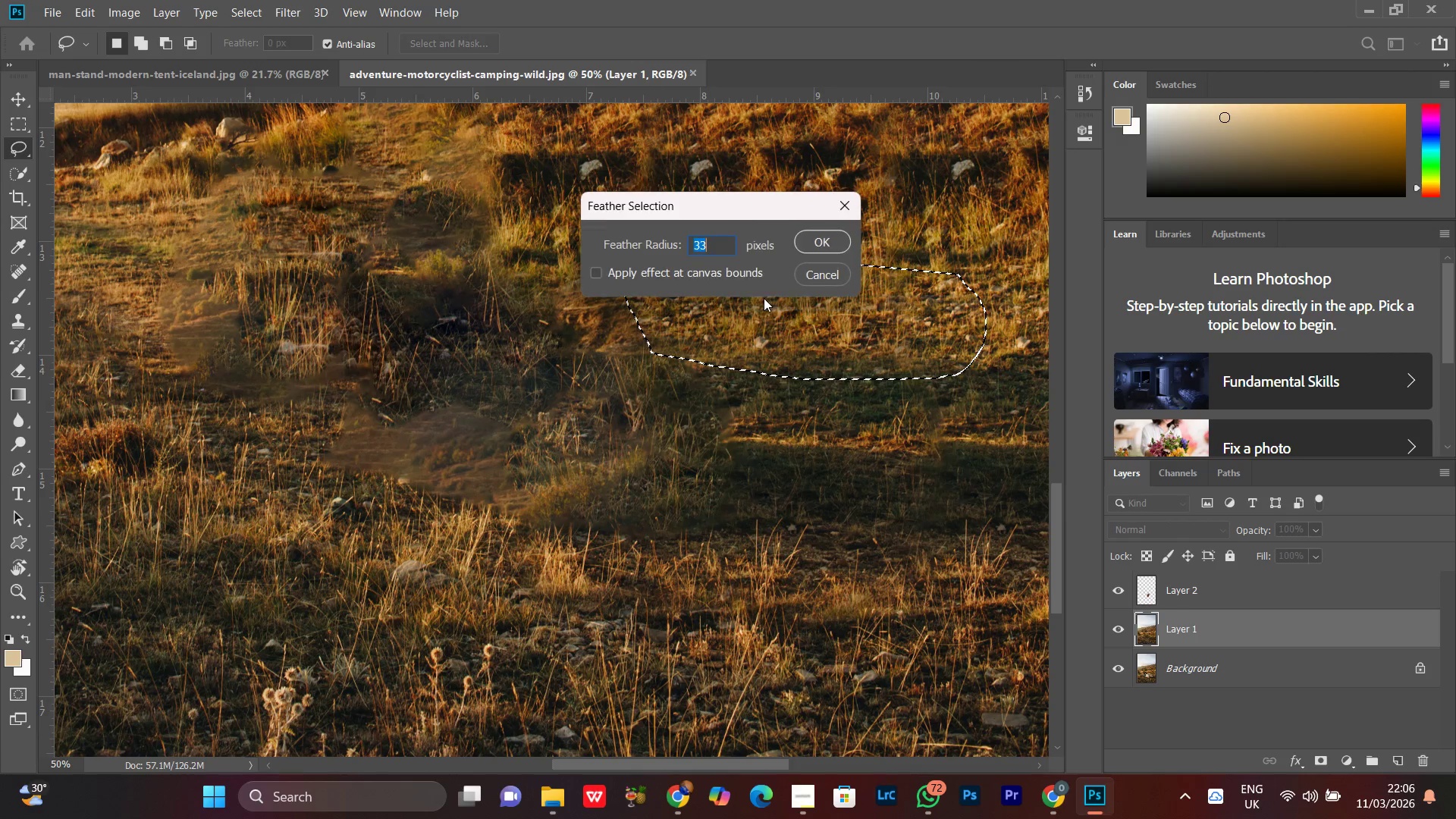 
type(22)
 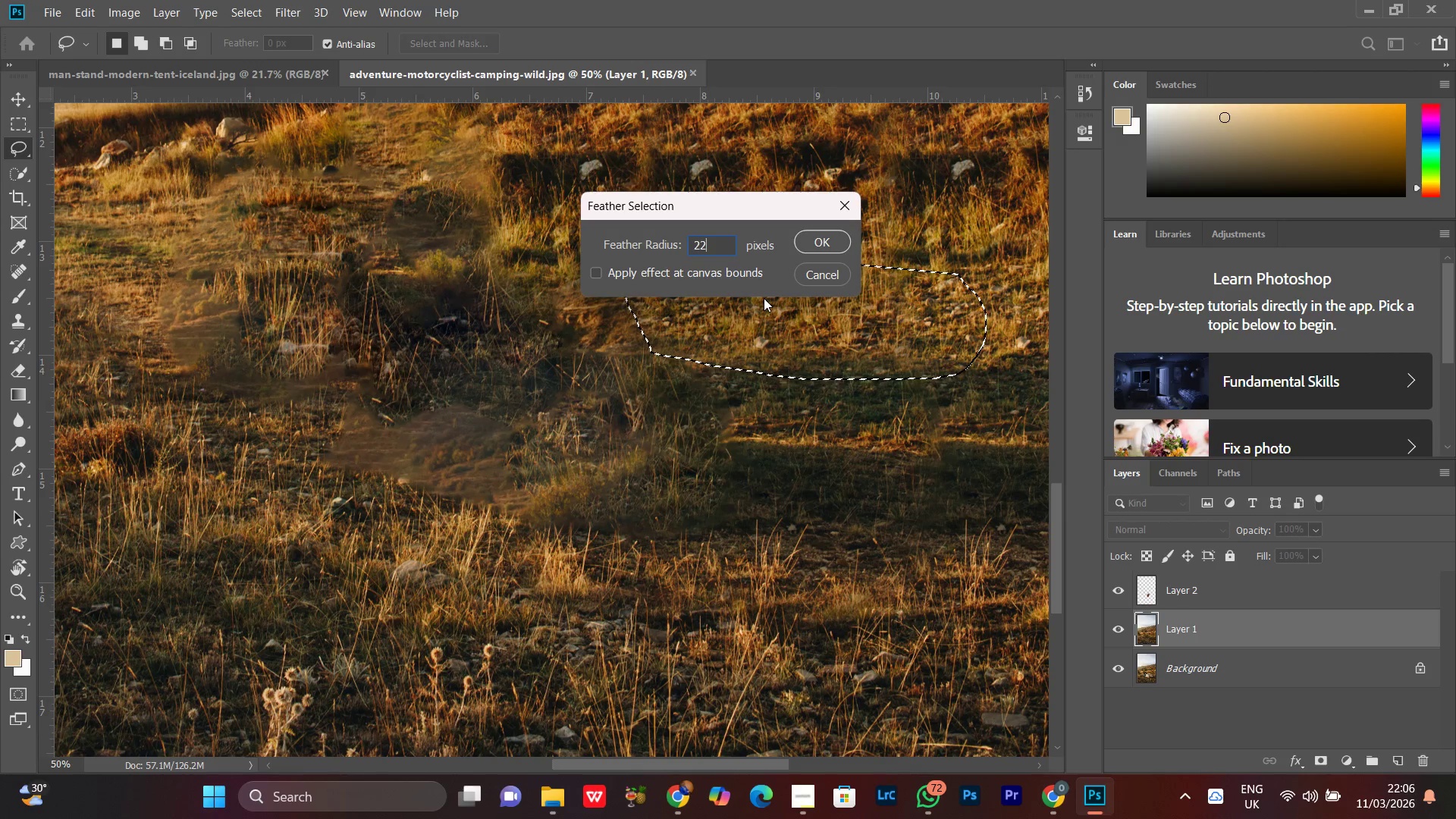 
key(Enter)
 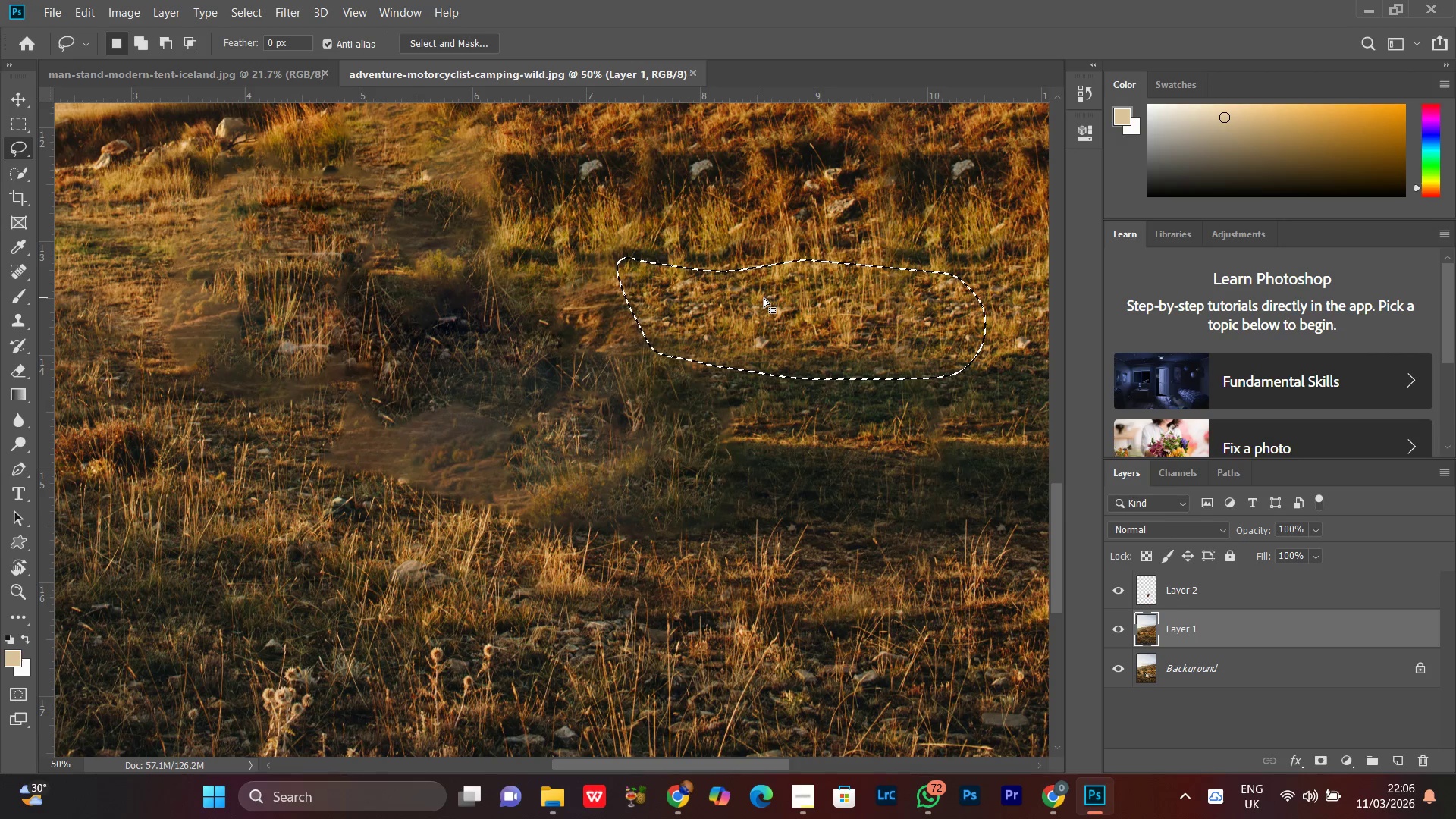 
key(Control+J)
 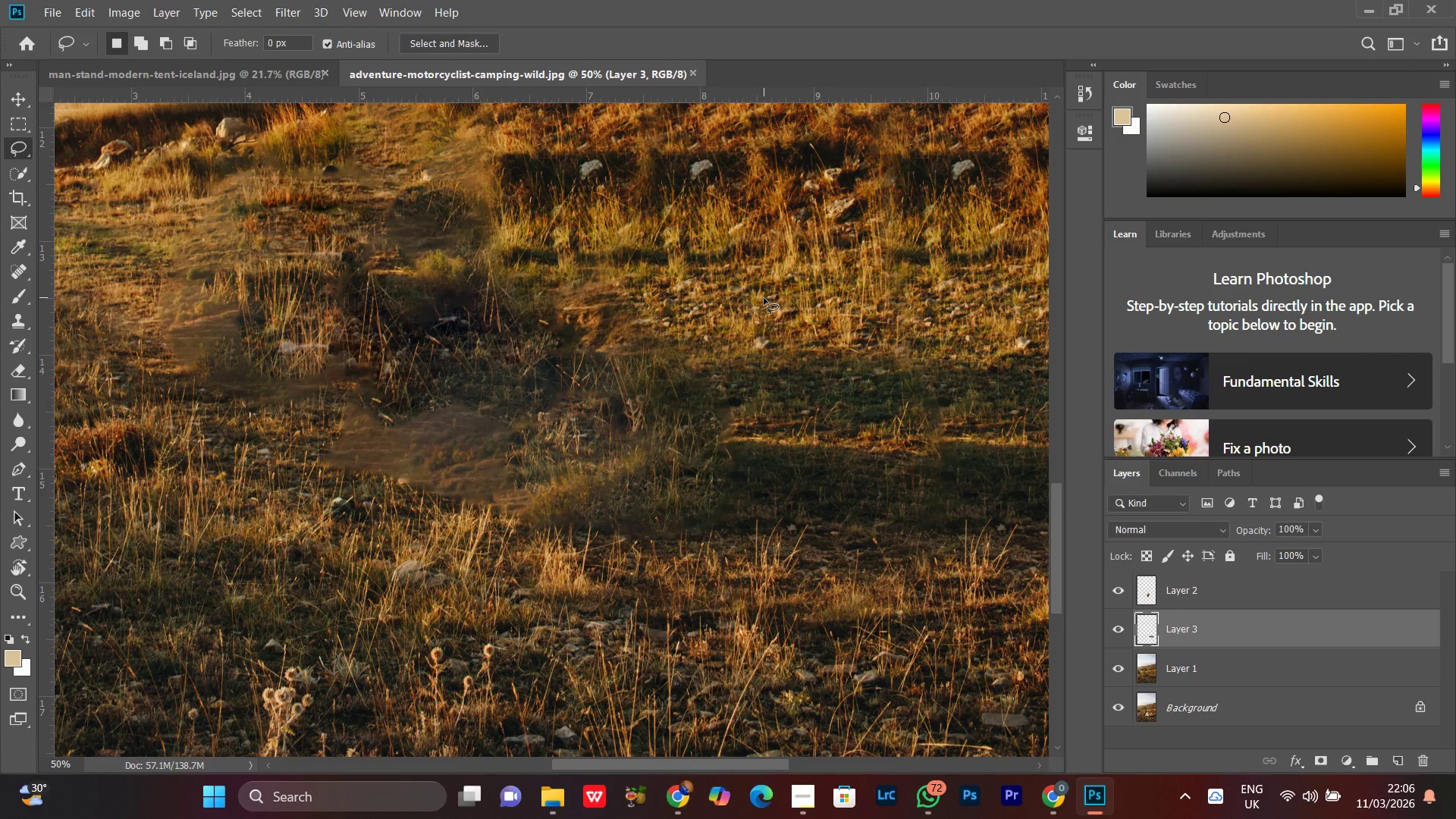 
key(V)
 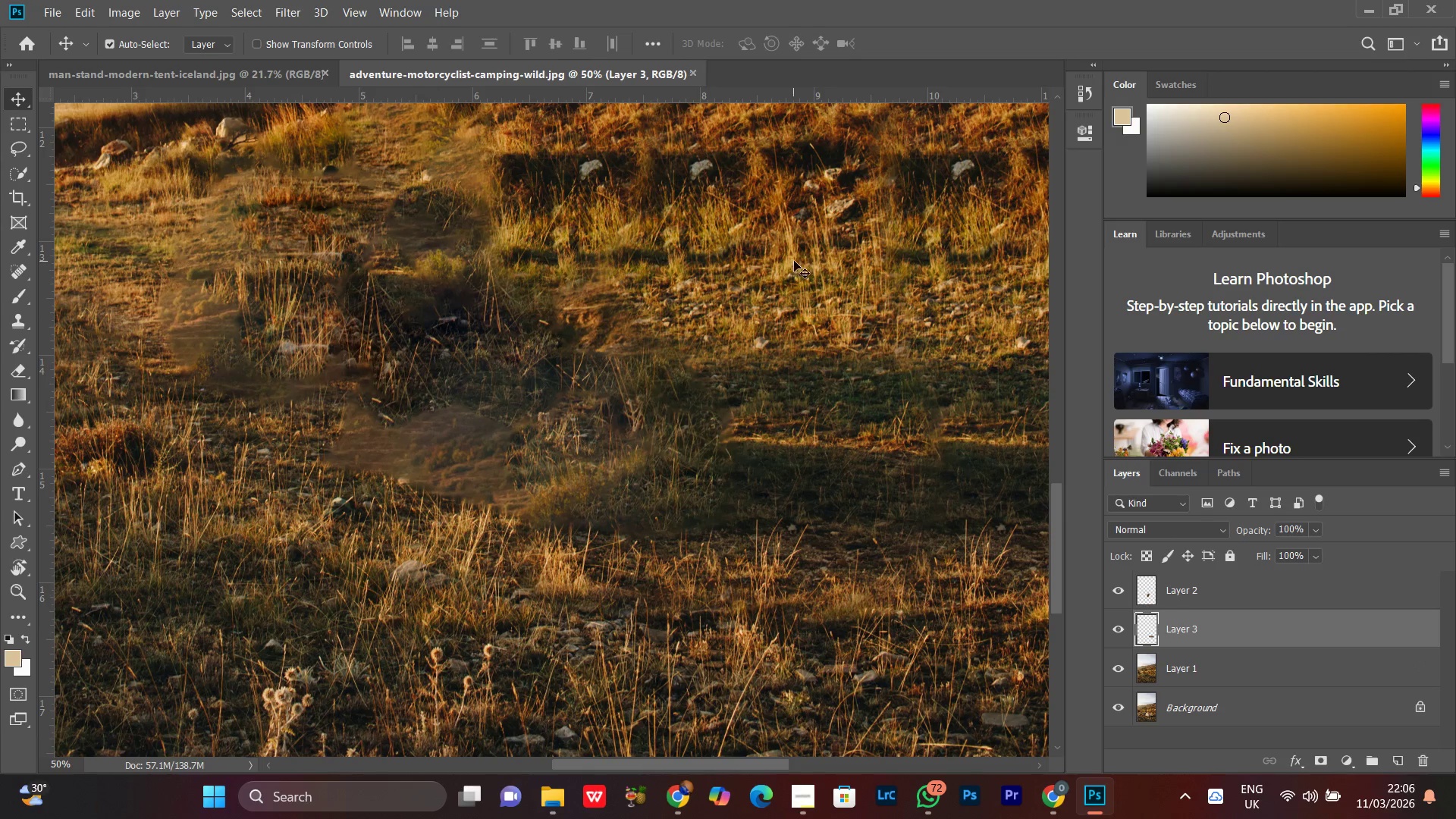 
left_click_drag(start_coordinate=[803, 285], to_coordinate=[535, 268])
 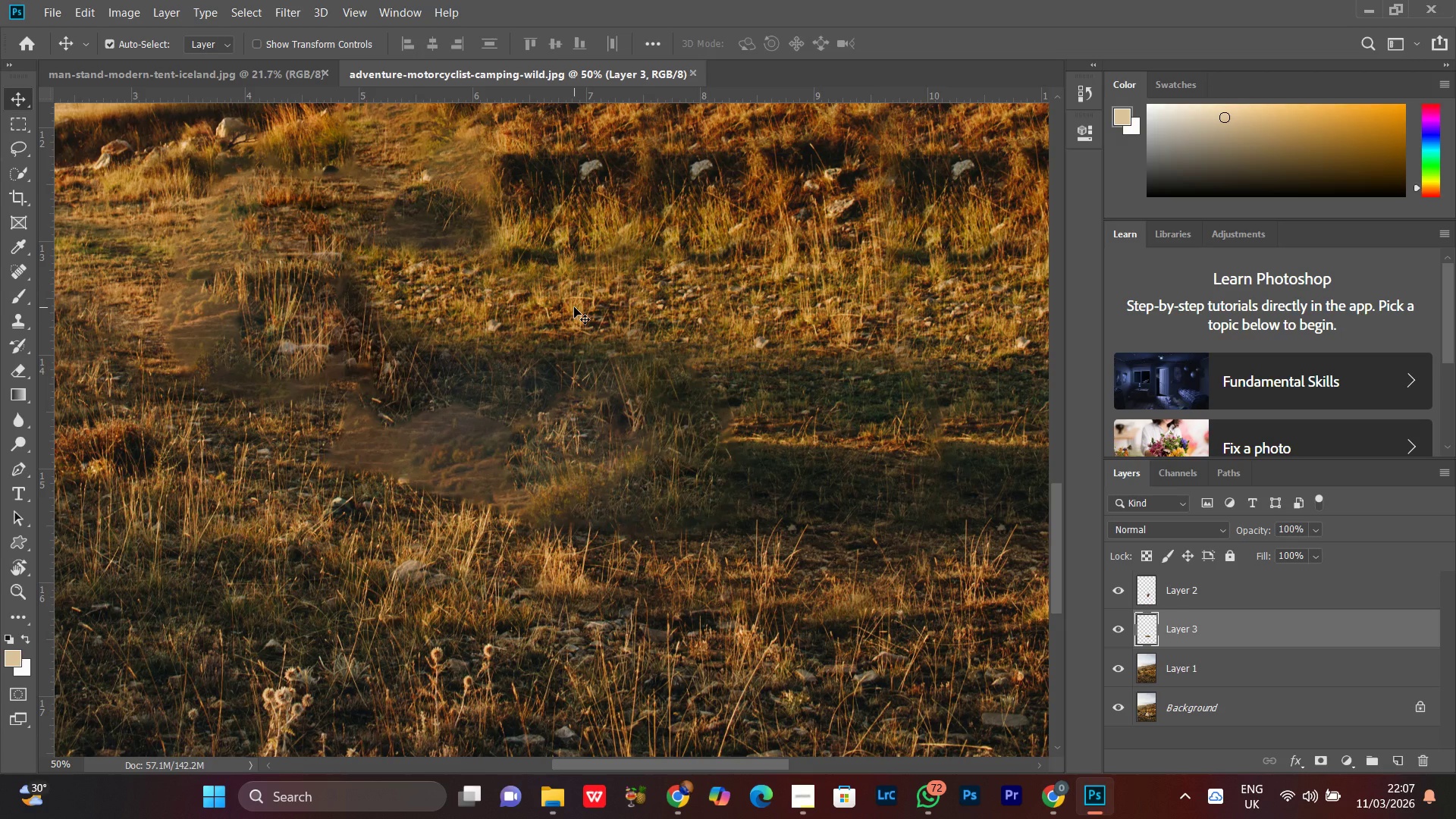 
key(Control+Minus)
 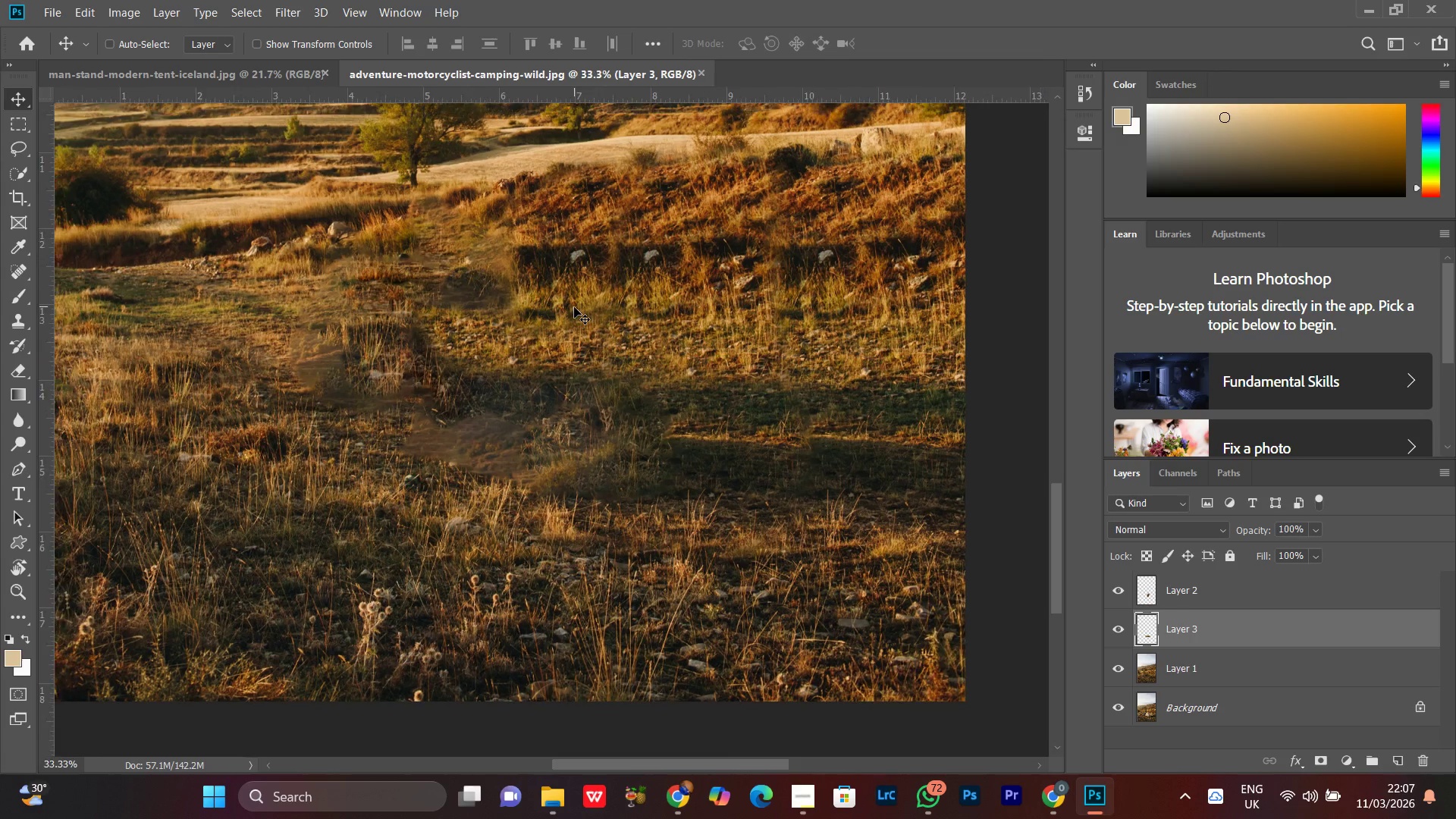 
key(Control+Minus)
 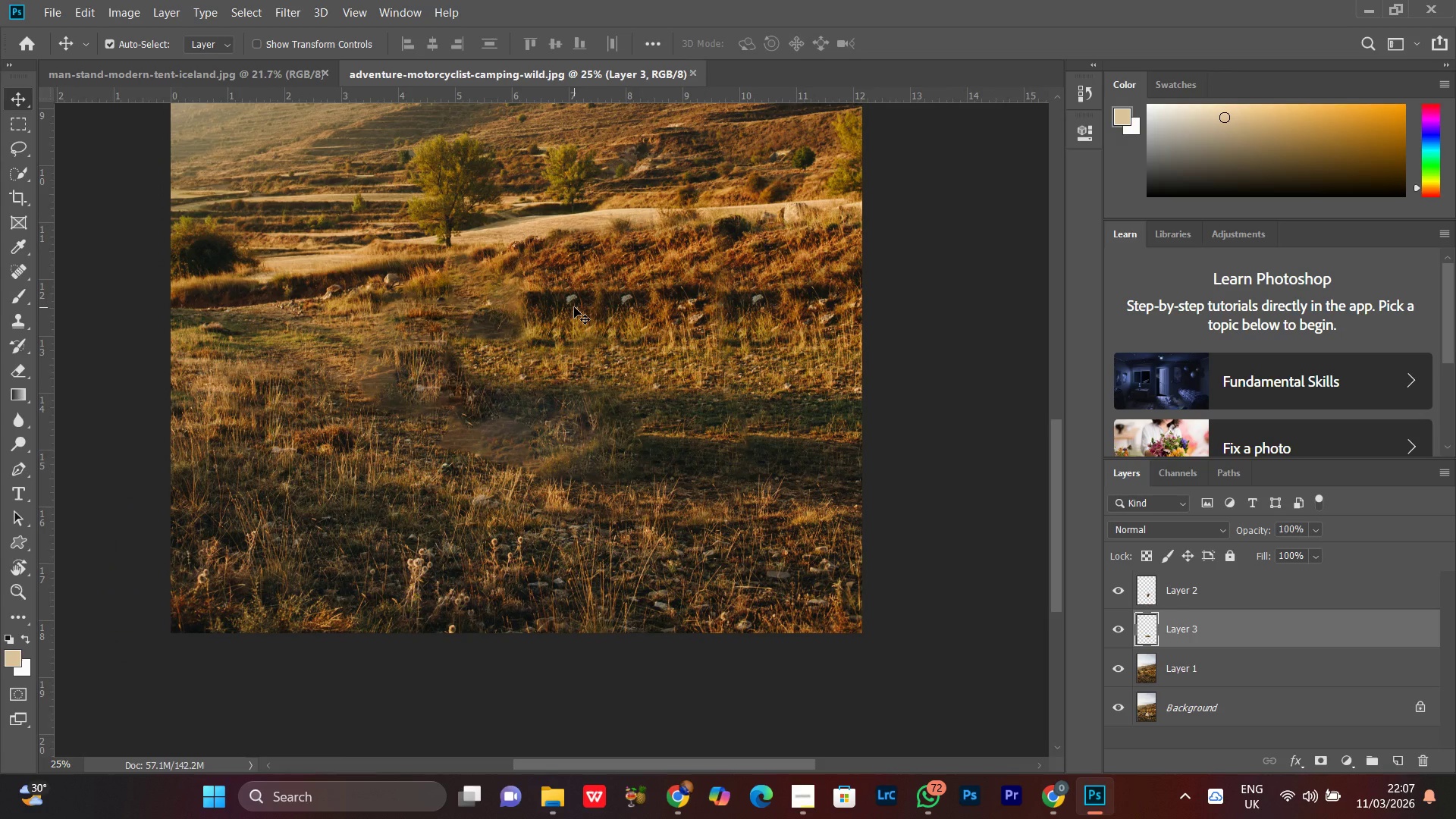 
key(Control+Equal)
 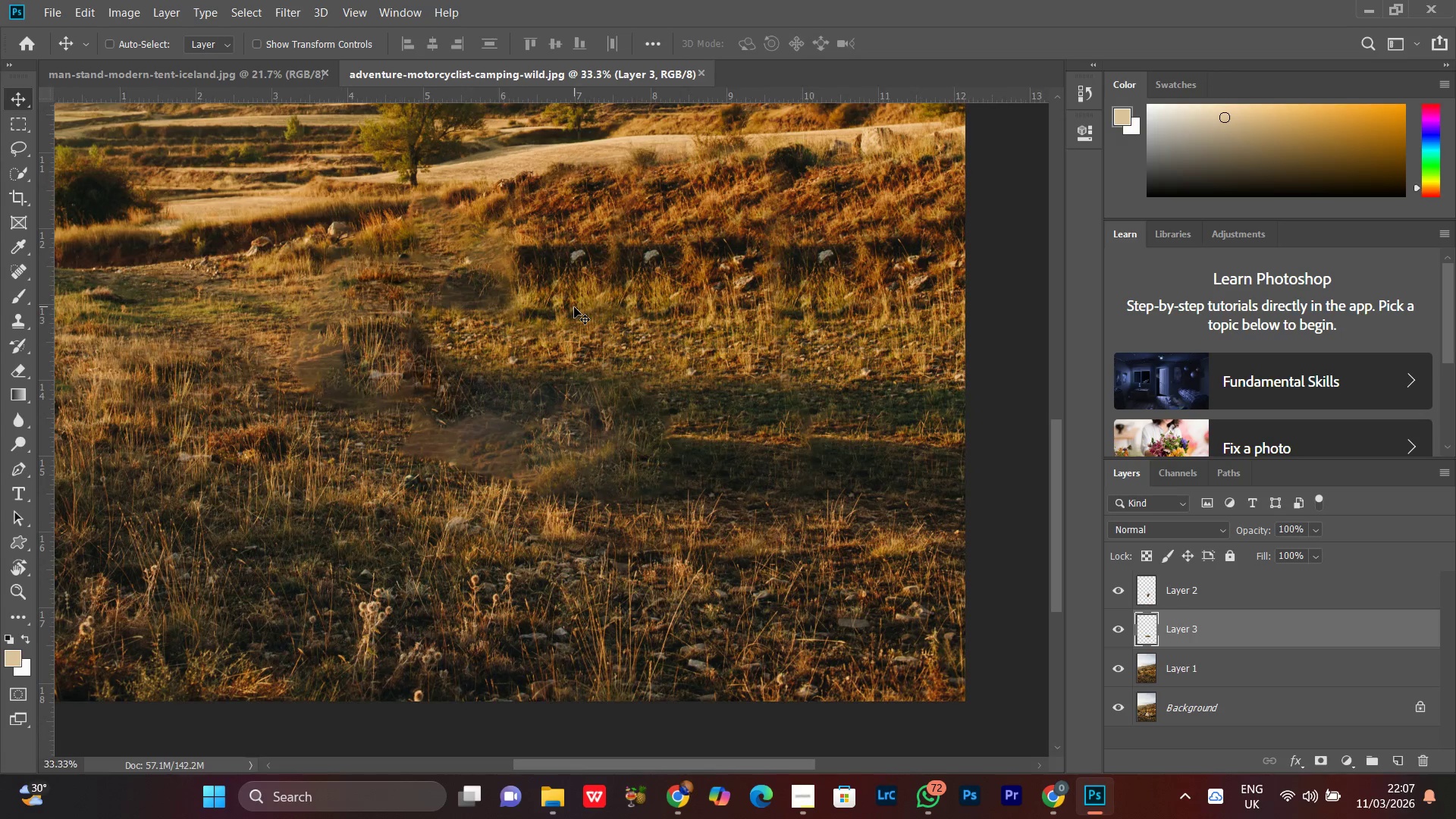 
key(Control+Minus)
 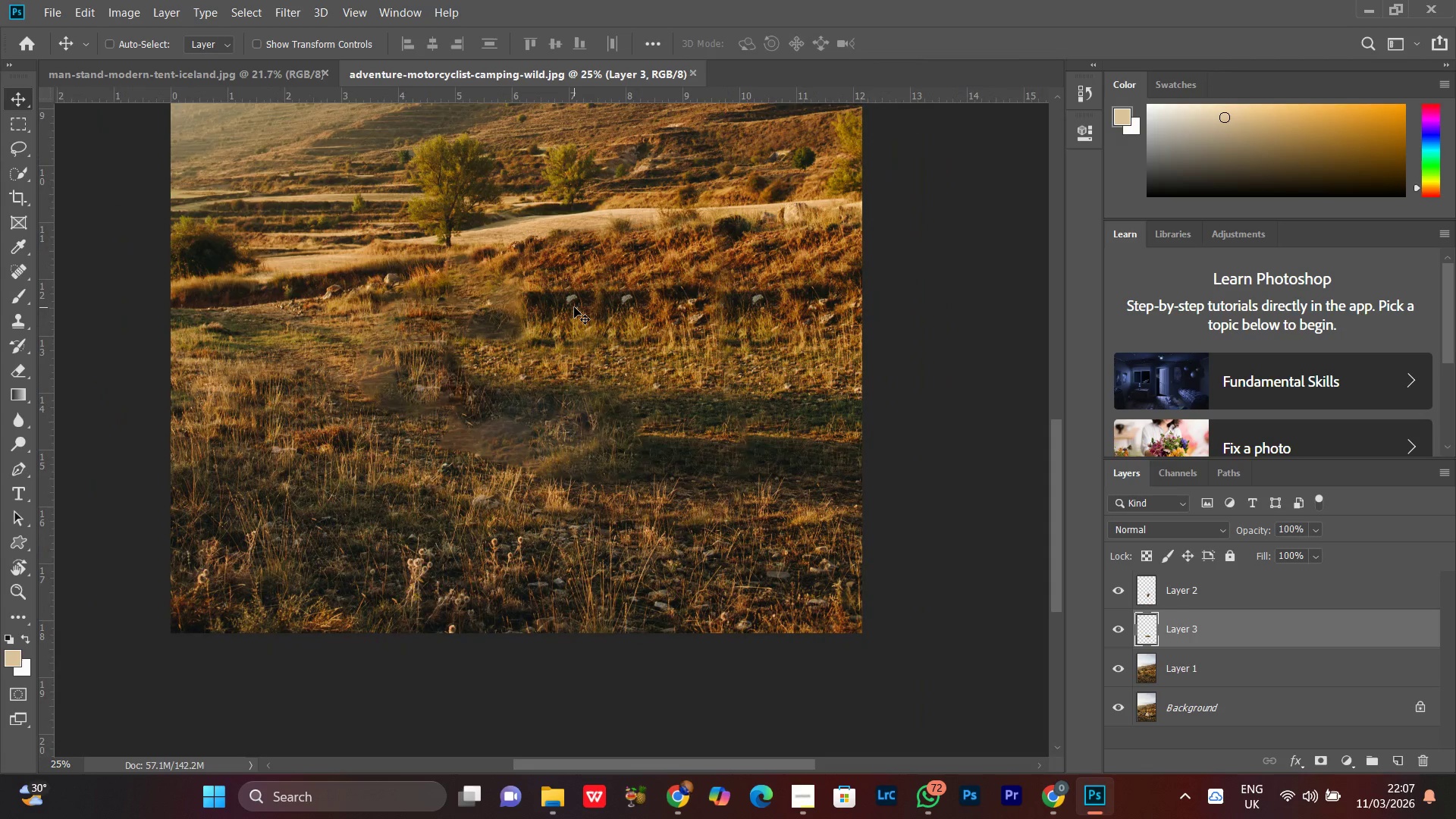 
key(Control+Equal)
 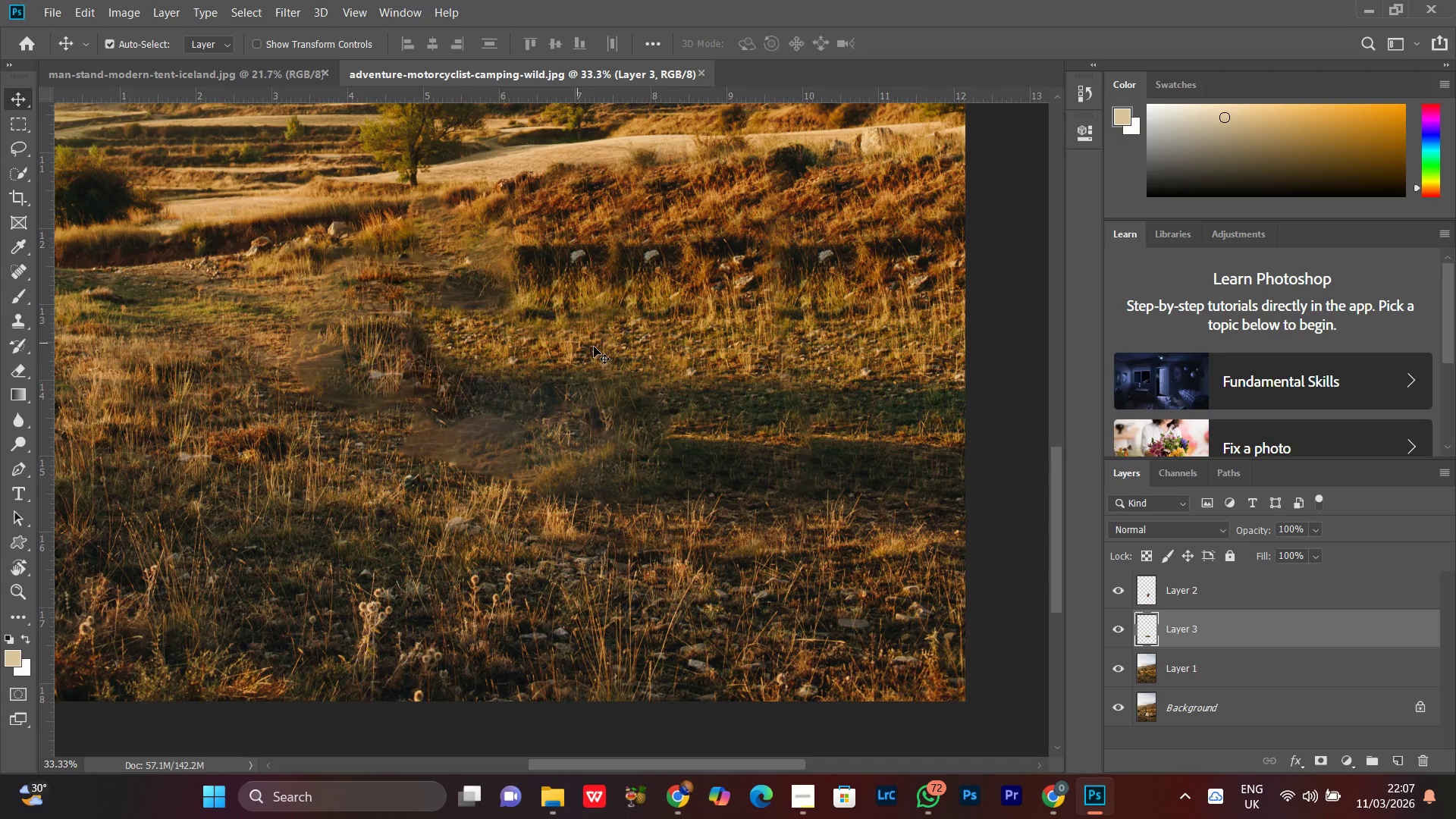 
hold_key(key=Space, duration=1.41)
 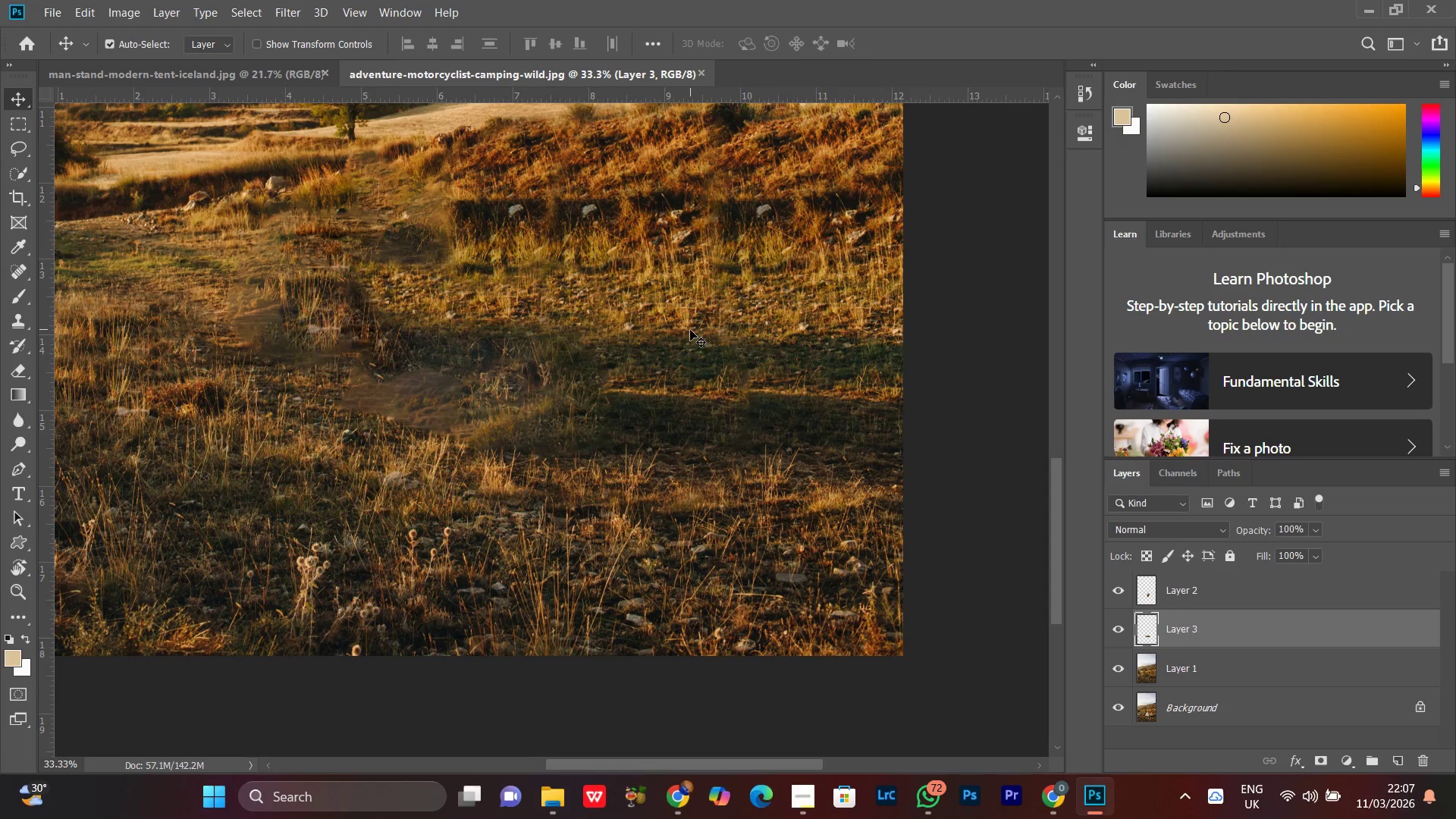 
left_click_drag(start_coordinate=[657, 489], to_coordinate=[595, 444])
 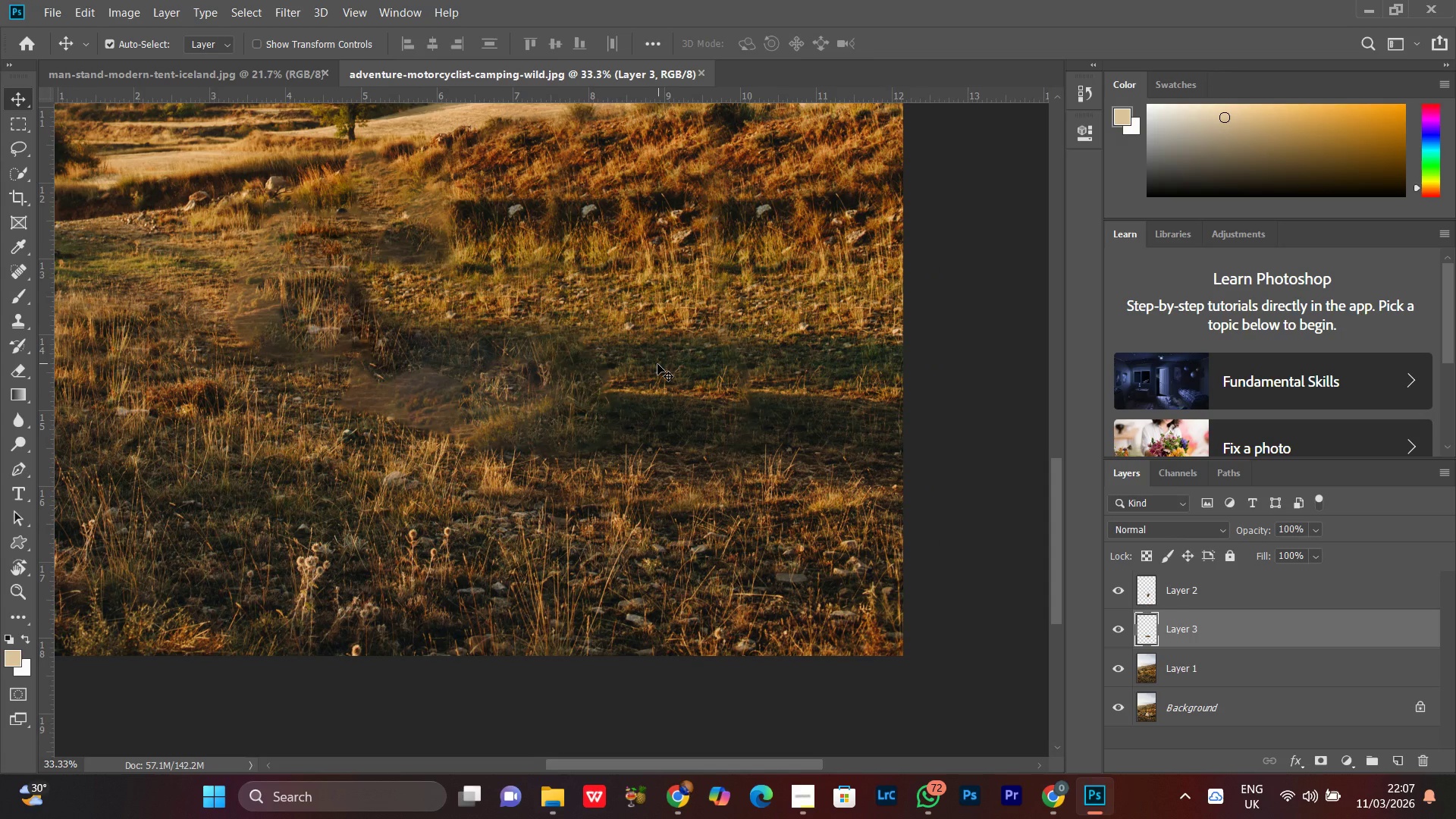 
key(L)
 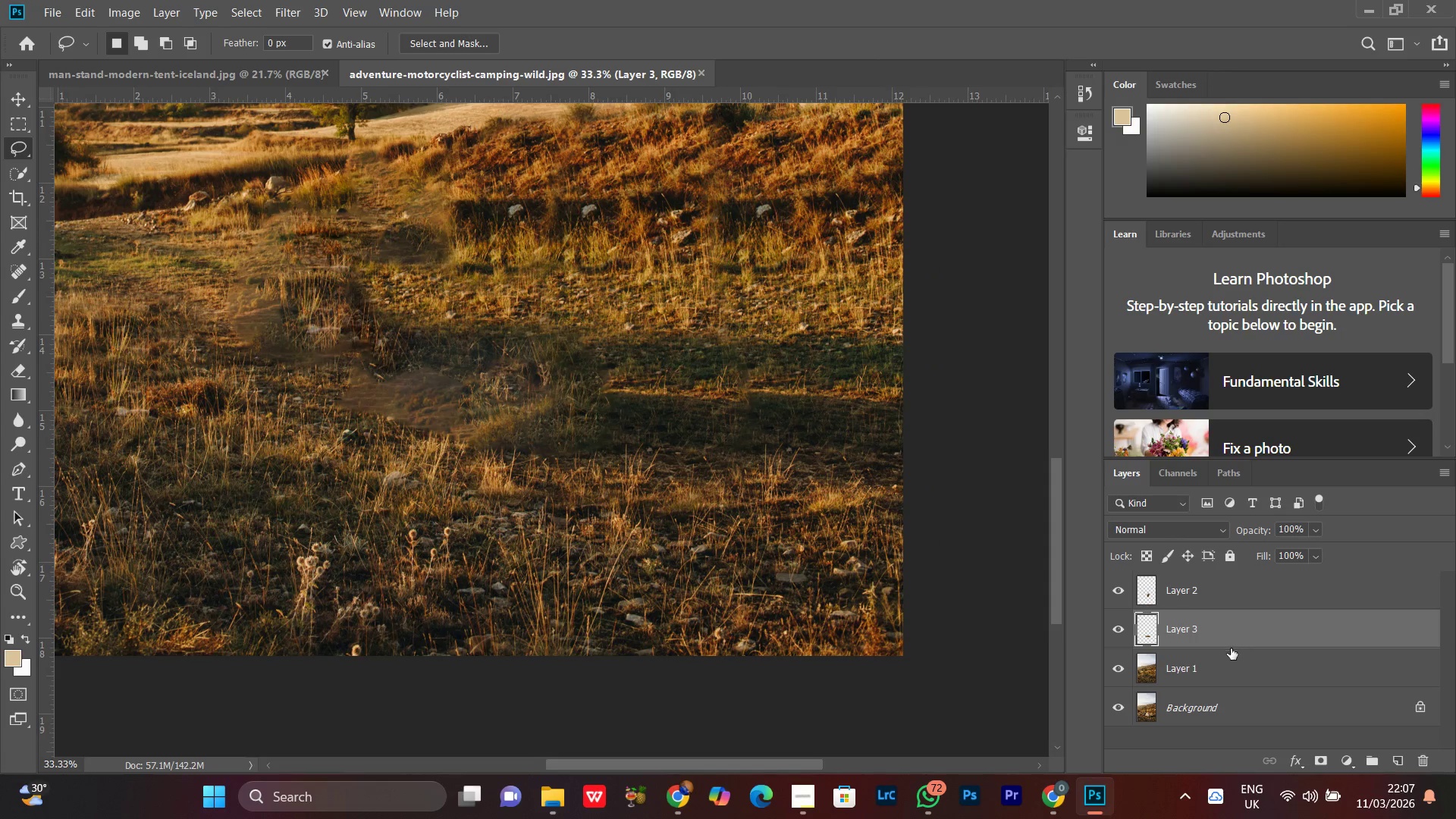 
left_click([1216, 676])
 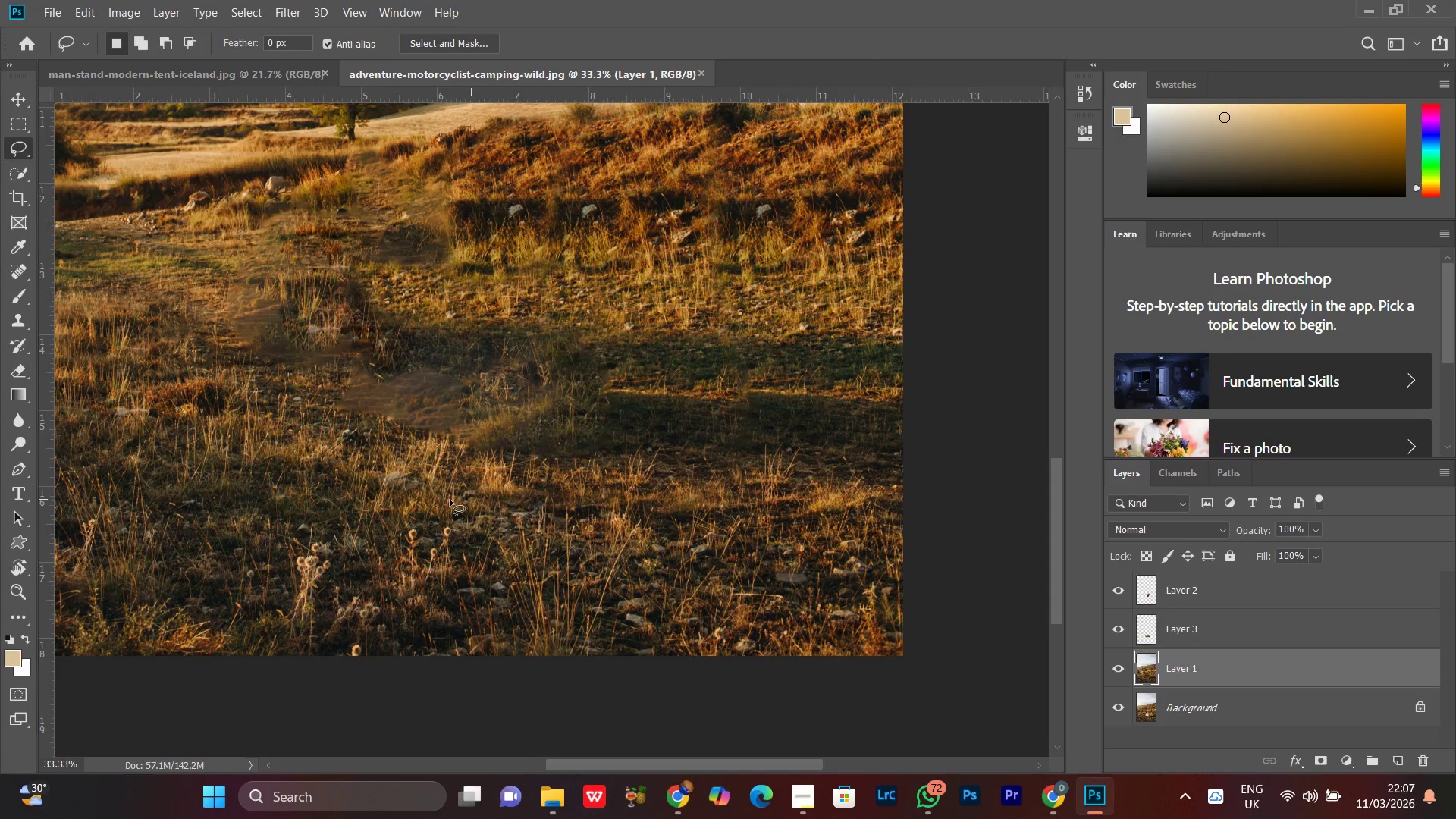 
hold_key(key=Space, duration=1.52)
 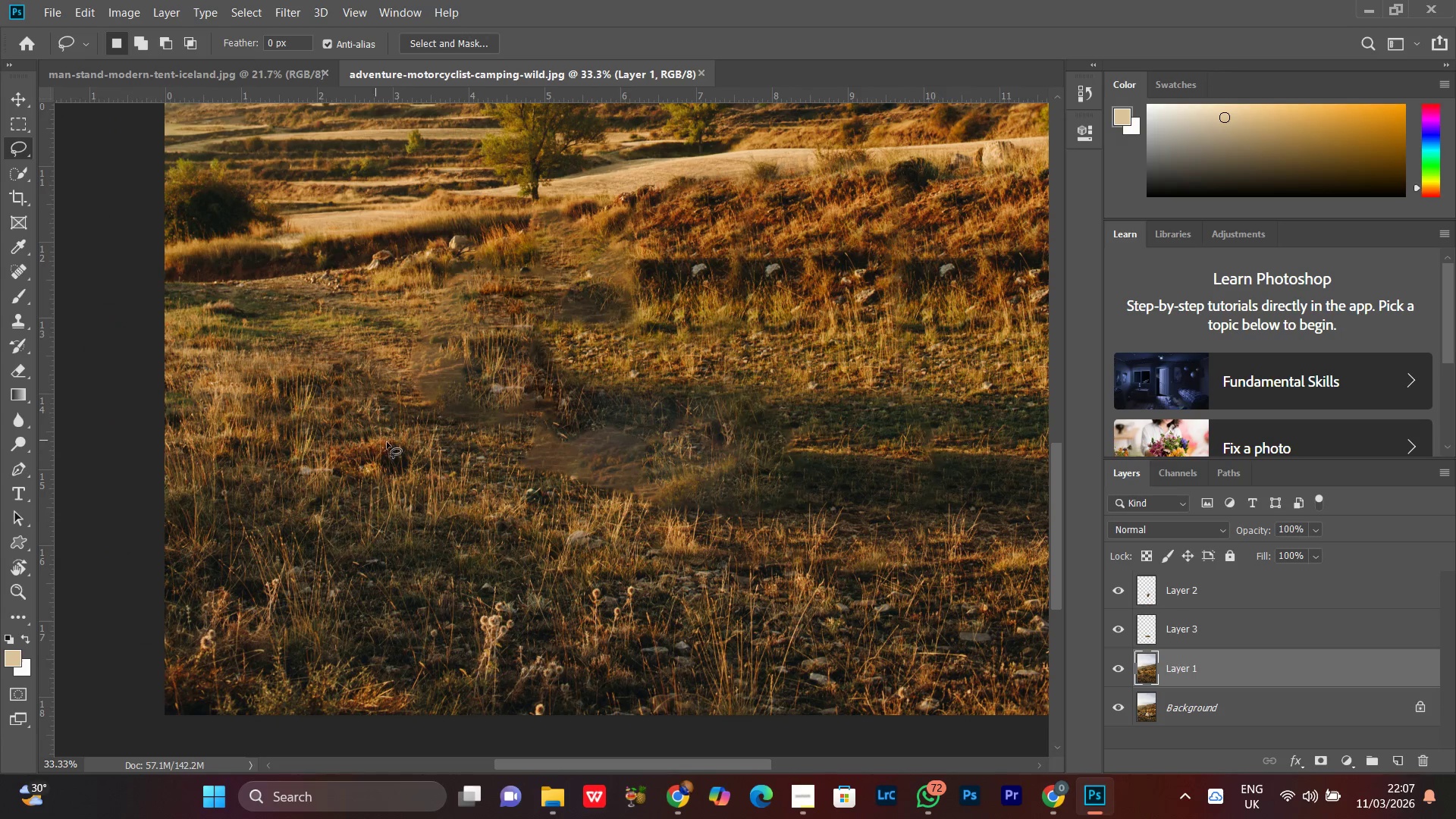 
left_click_drag(start_coordinate=[488, 499], to_coordinate=[672, 558])
 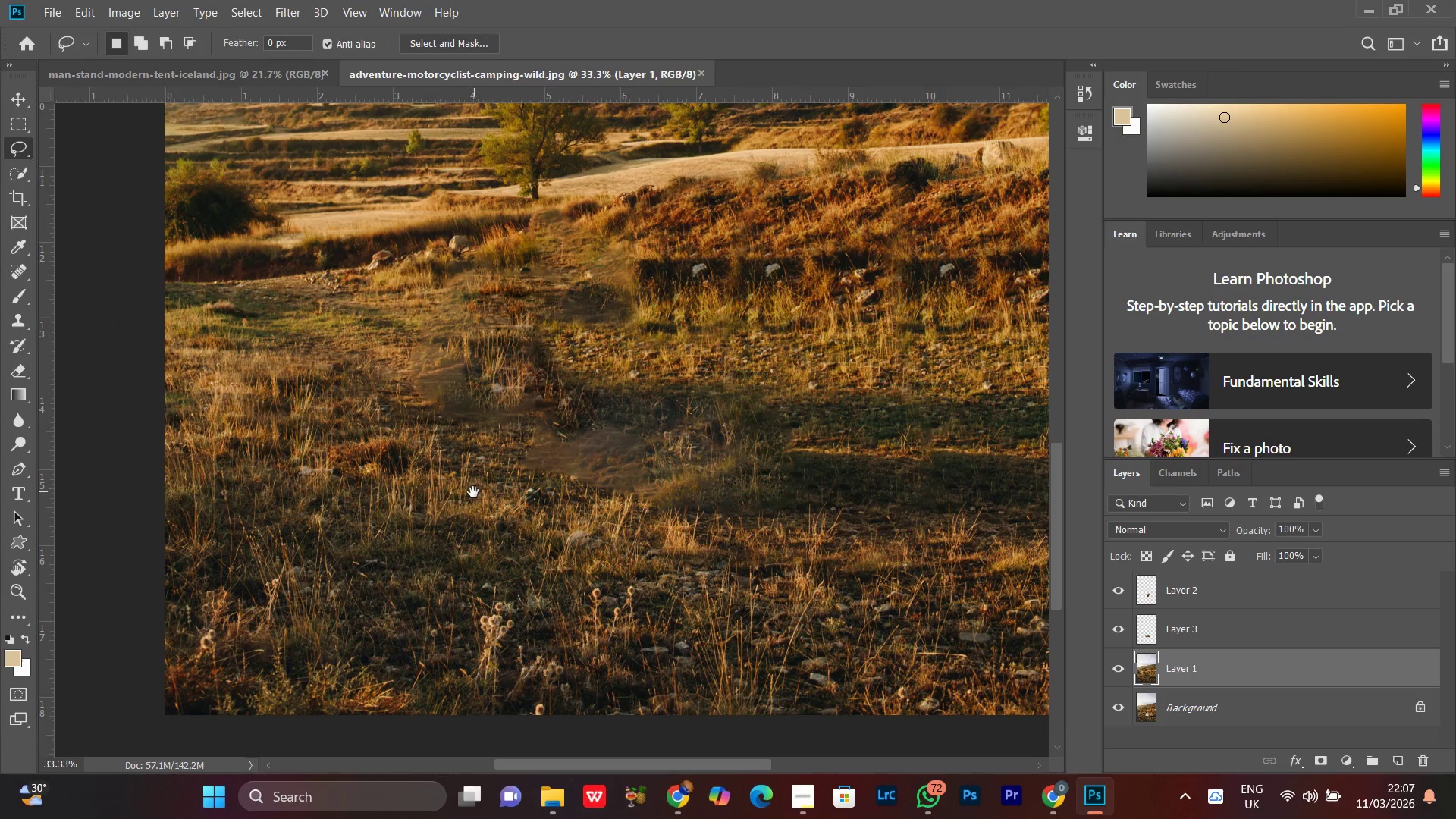 
hold_key(key=Space, duration=0.34)
 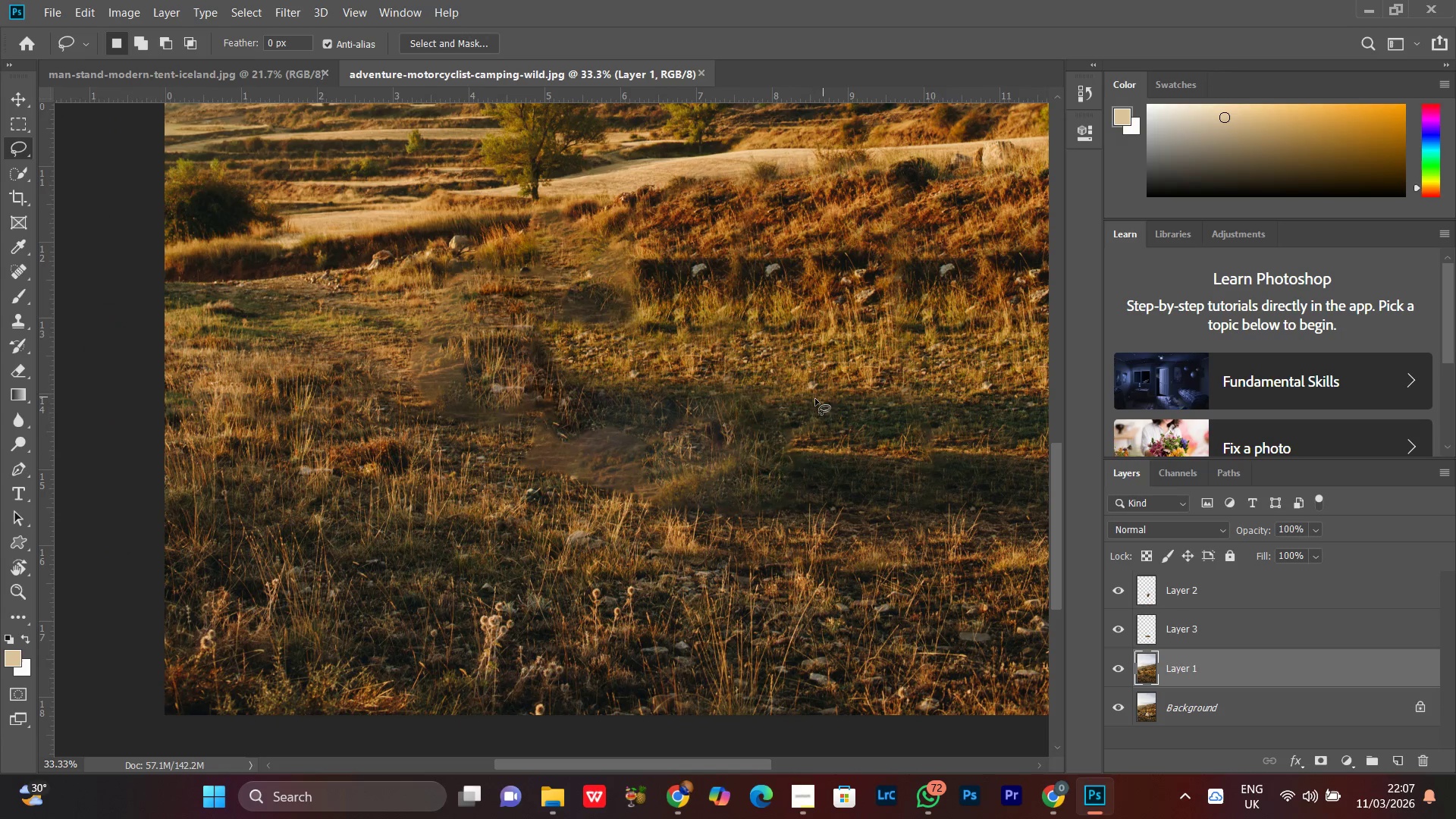 
left_click_drag(start_coordinate=[766, 397], to_coordinate=[843, 392])
 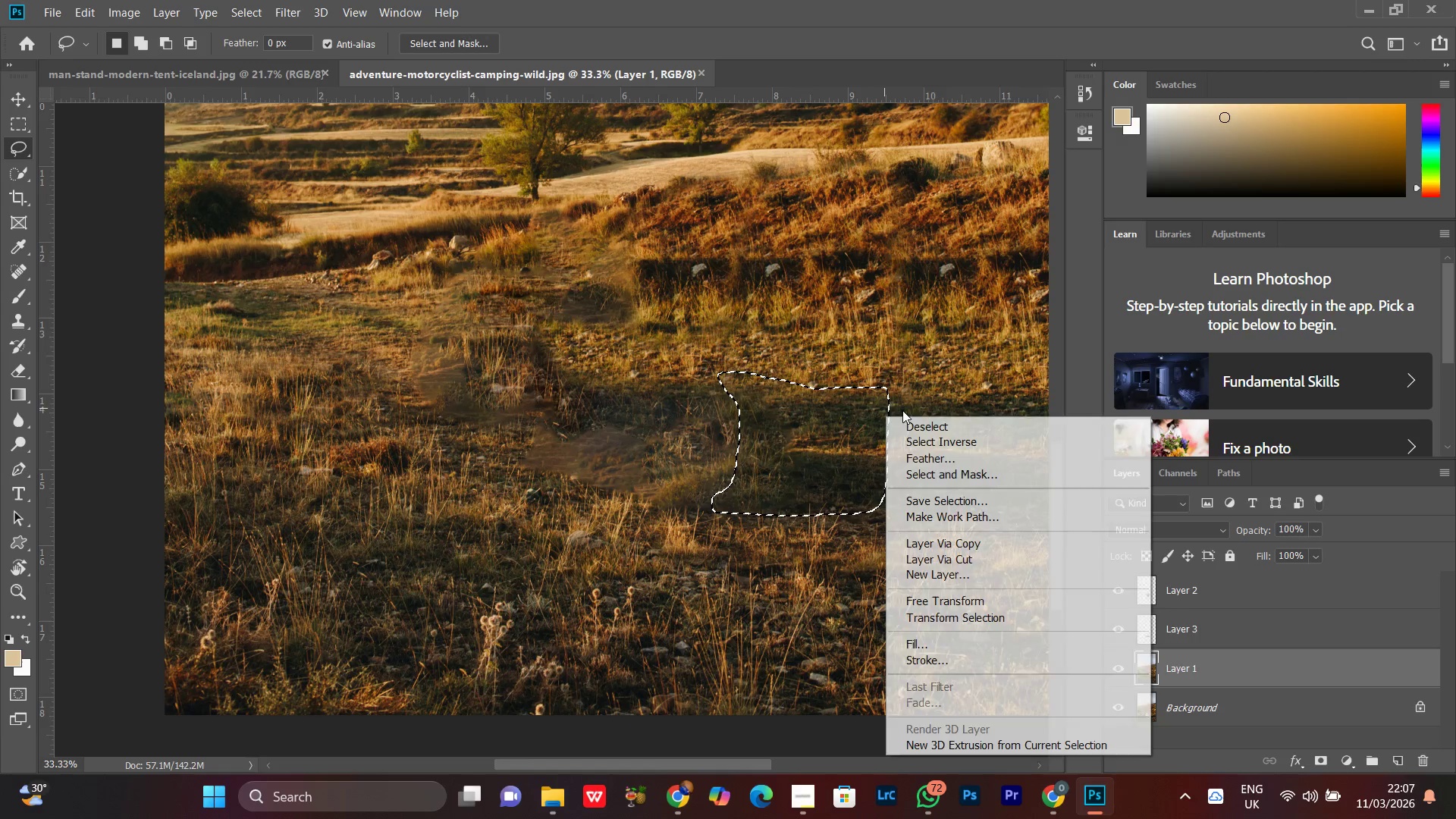 
left_click([928, 466])
 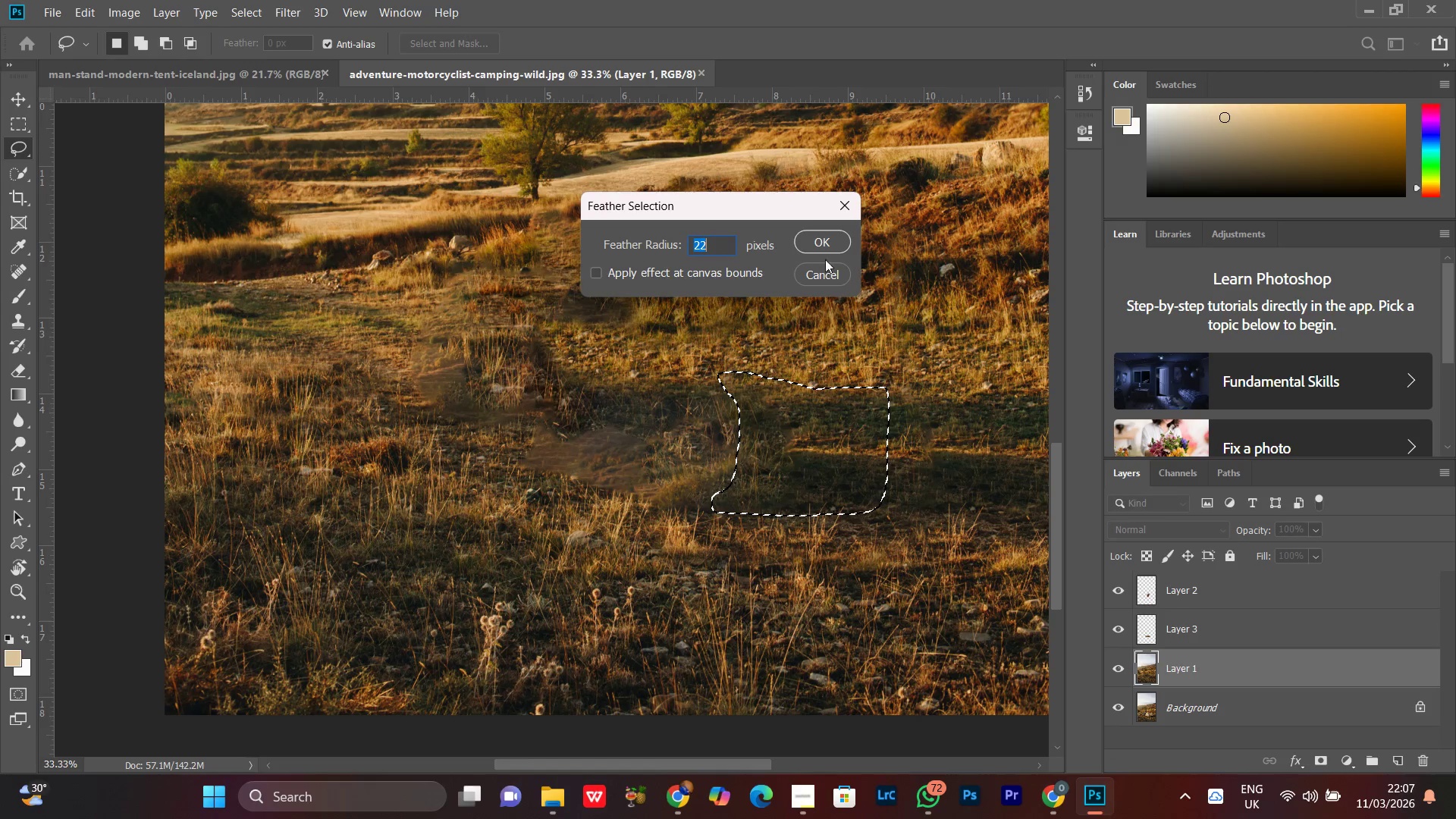 
left_click([829, 248])
 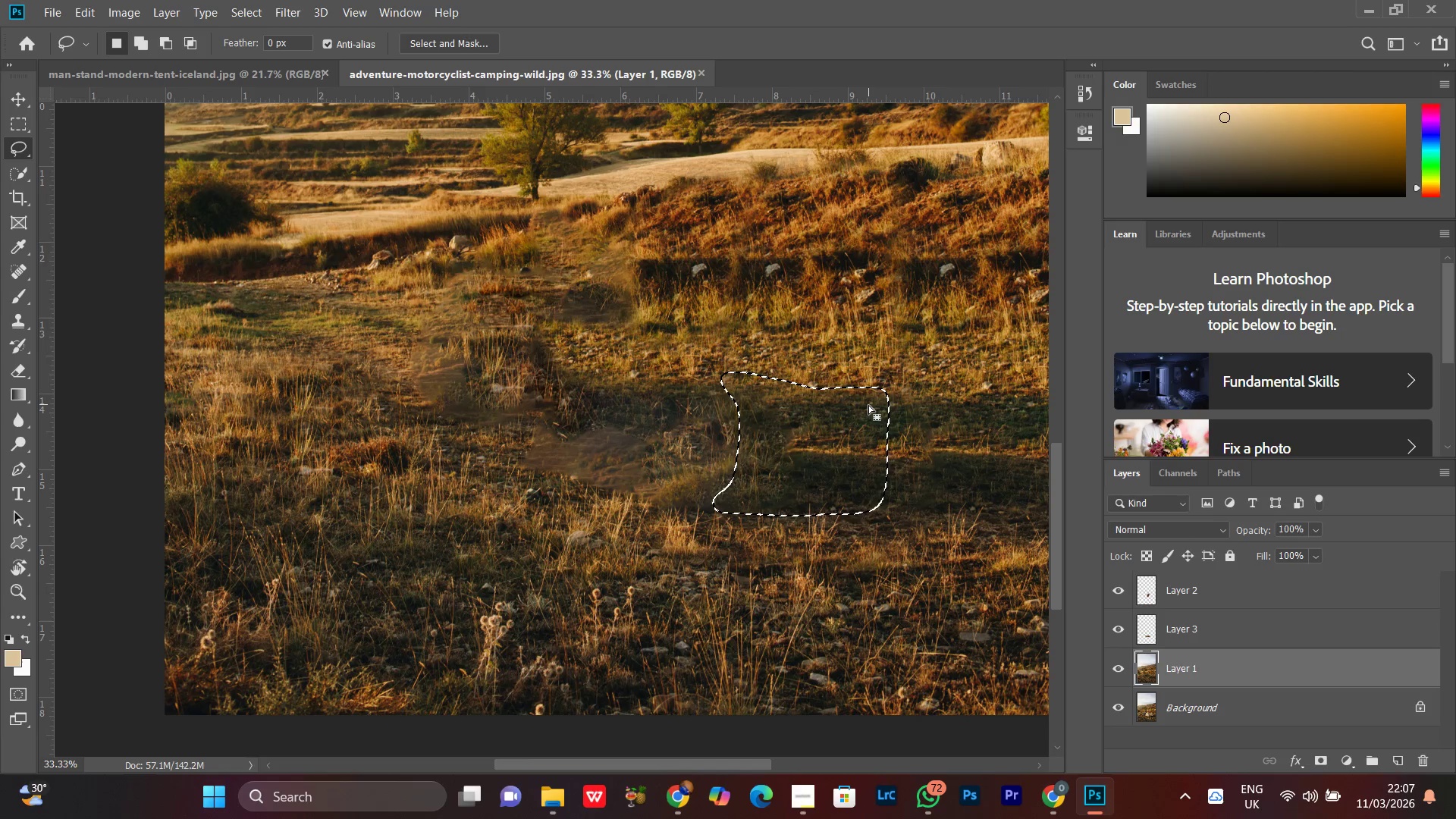 
key(Control+J)
 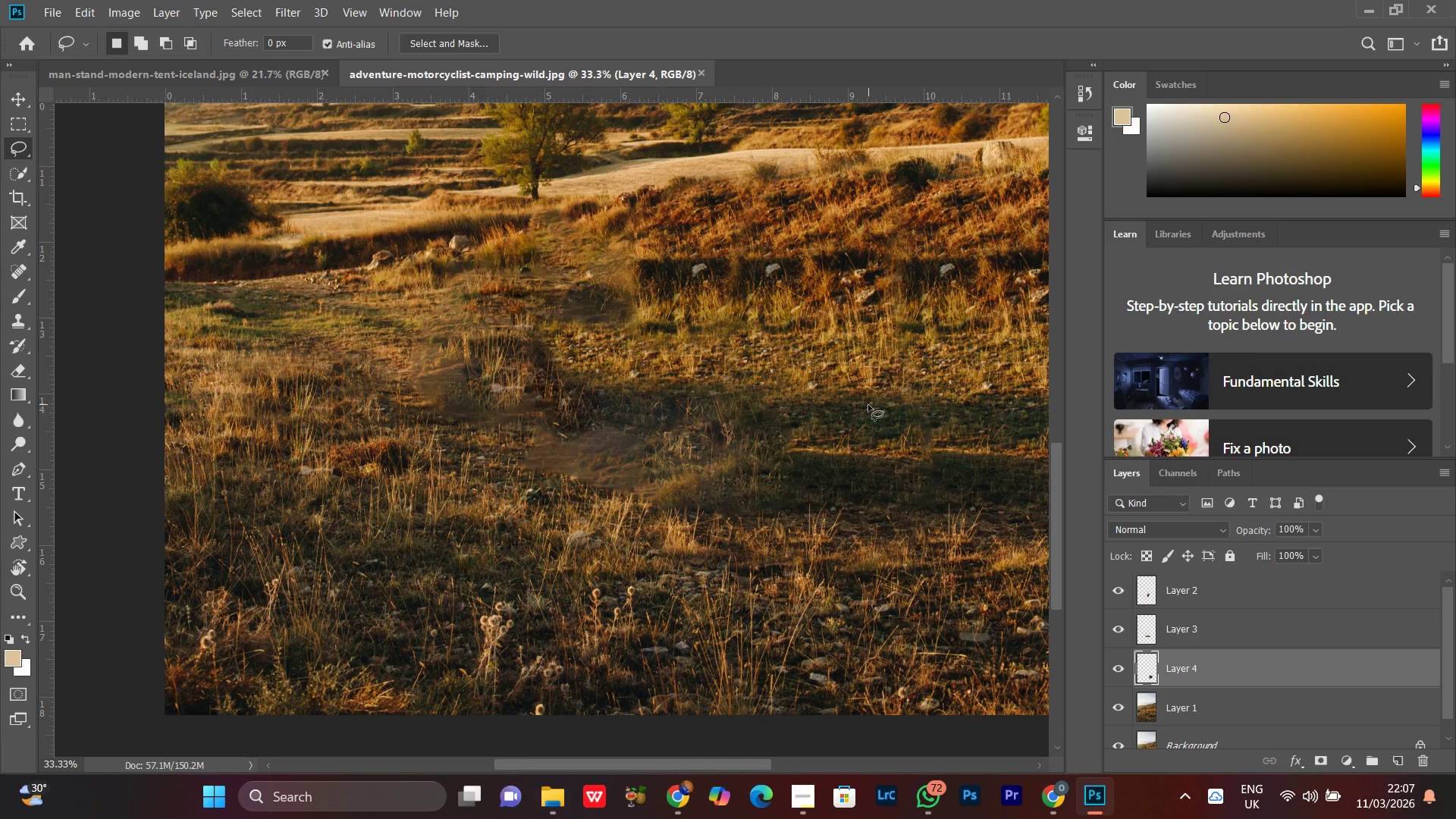 
key(V)
 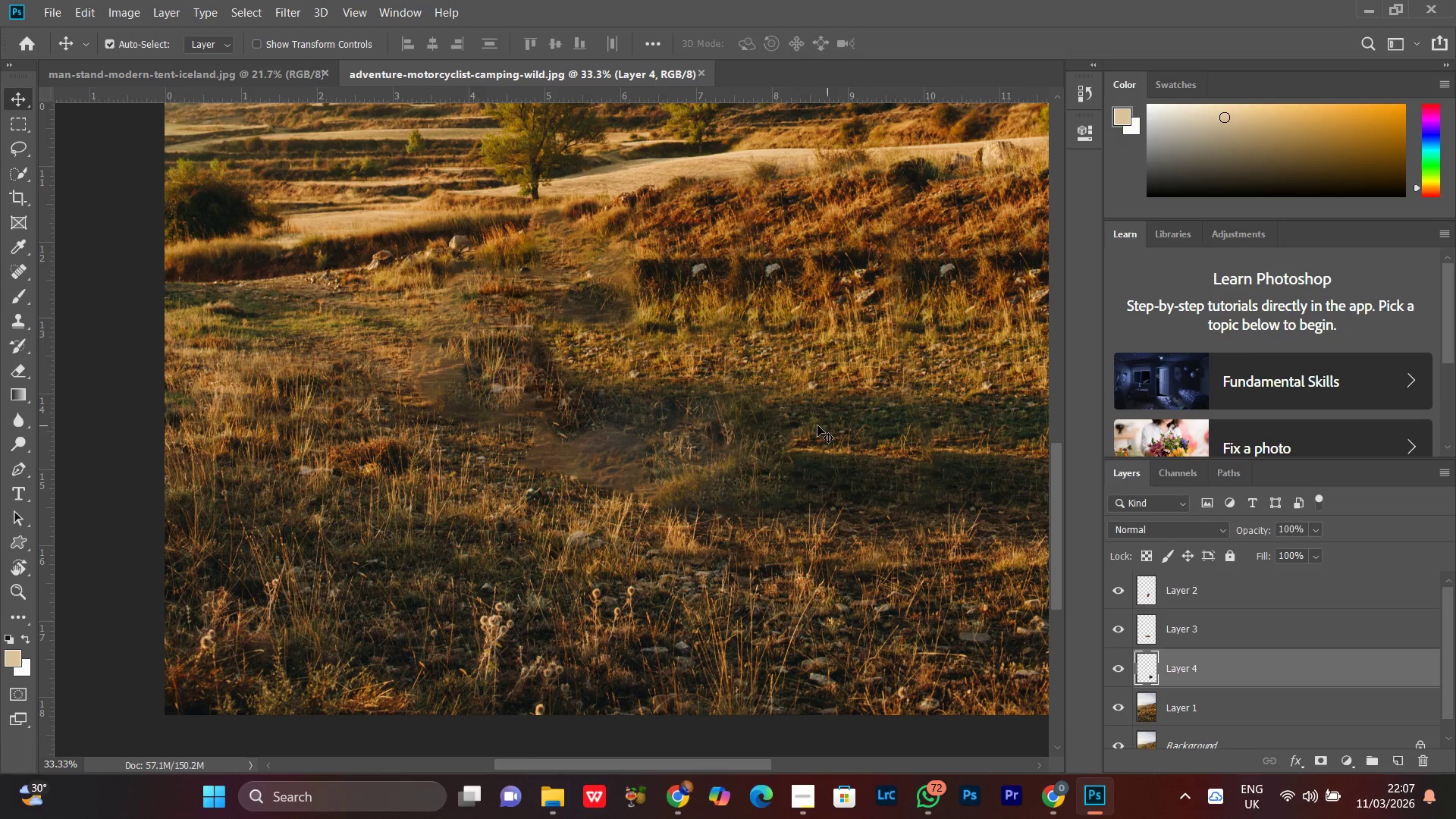 
left_click_drag(start_coordinate=[770, 432], to_coordinate=[645, 429])
 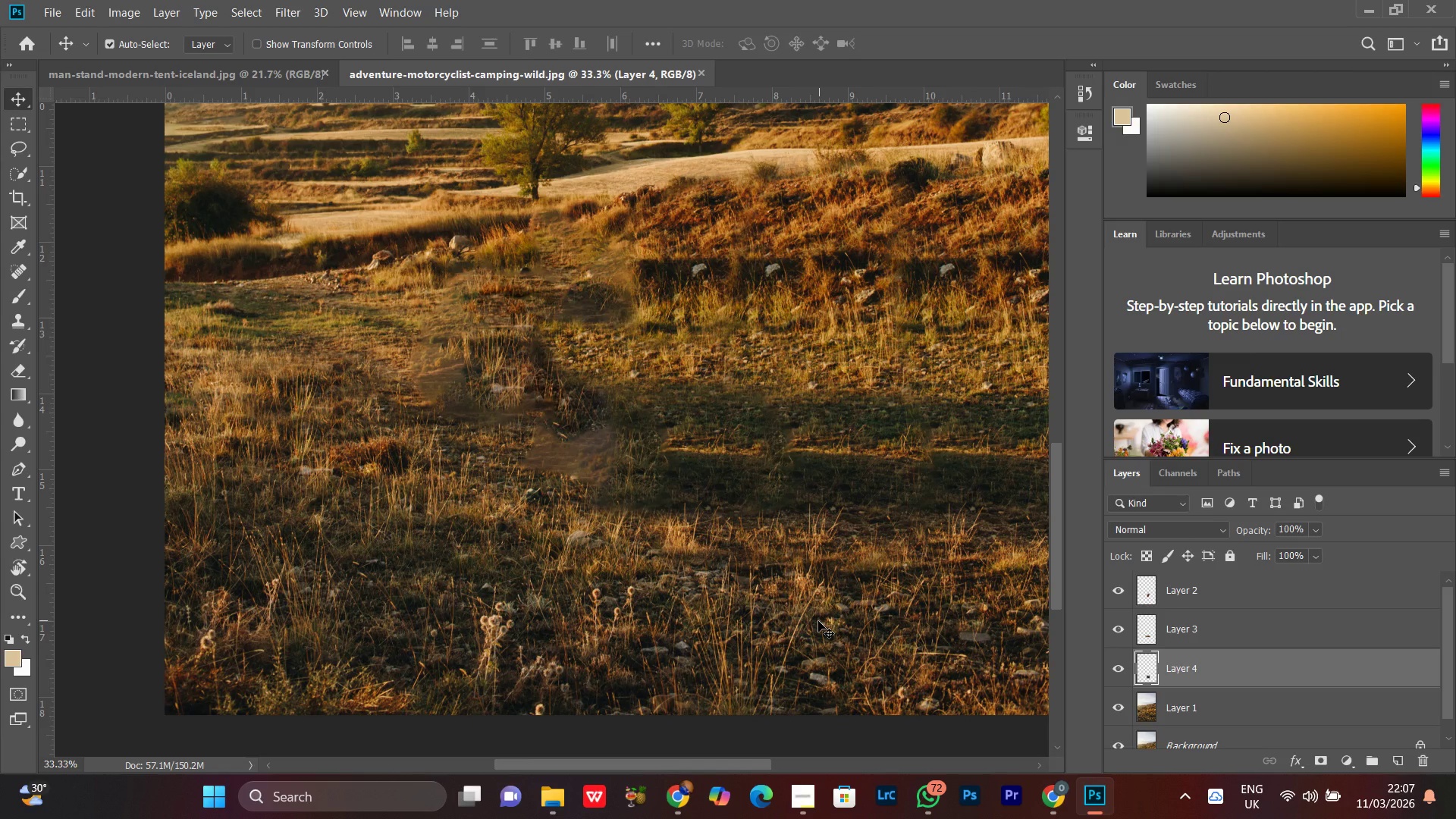 
key(Control+Minus)
 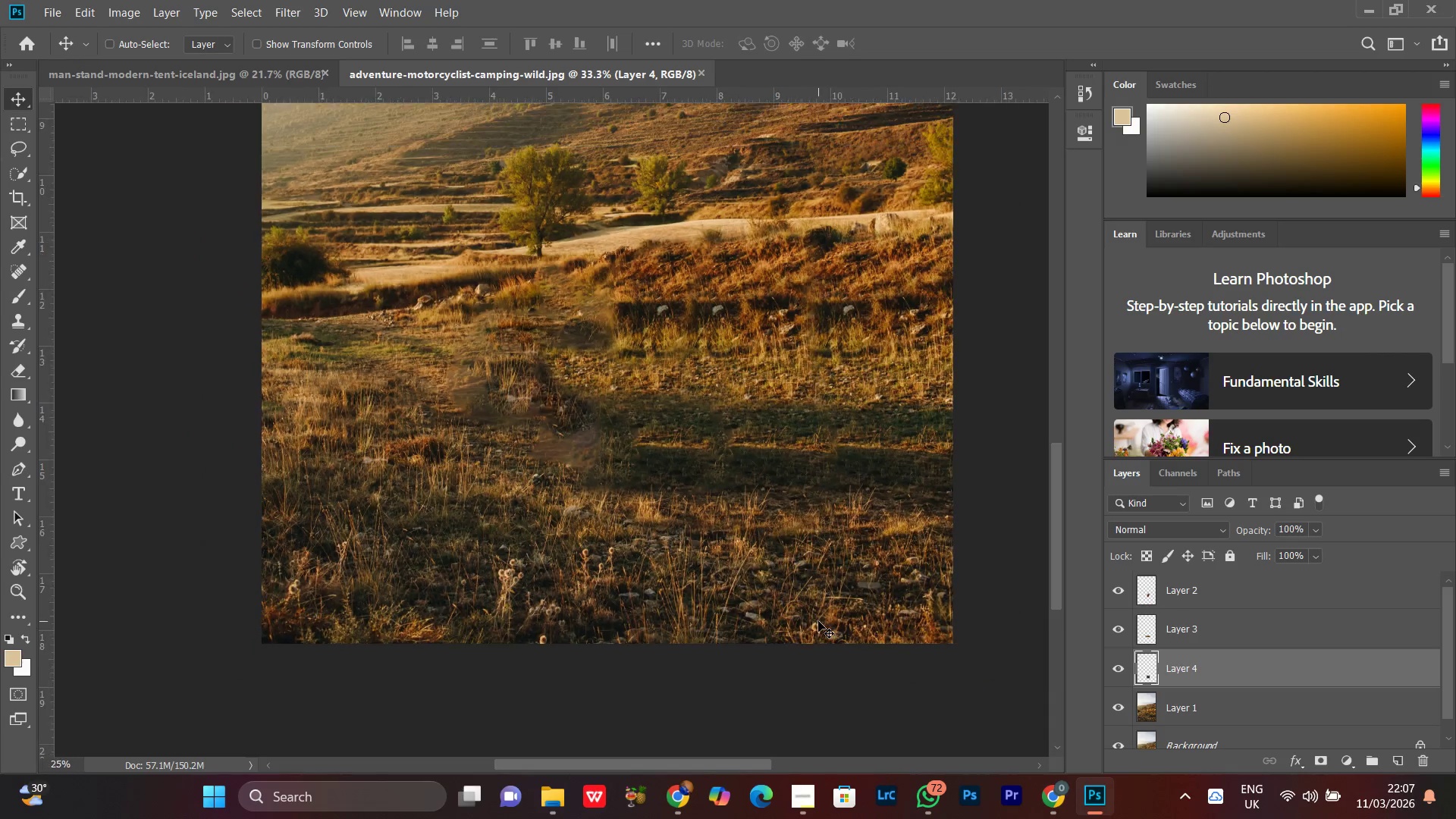 
key(Control+Minus)
 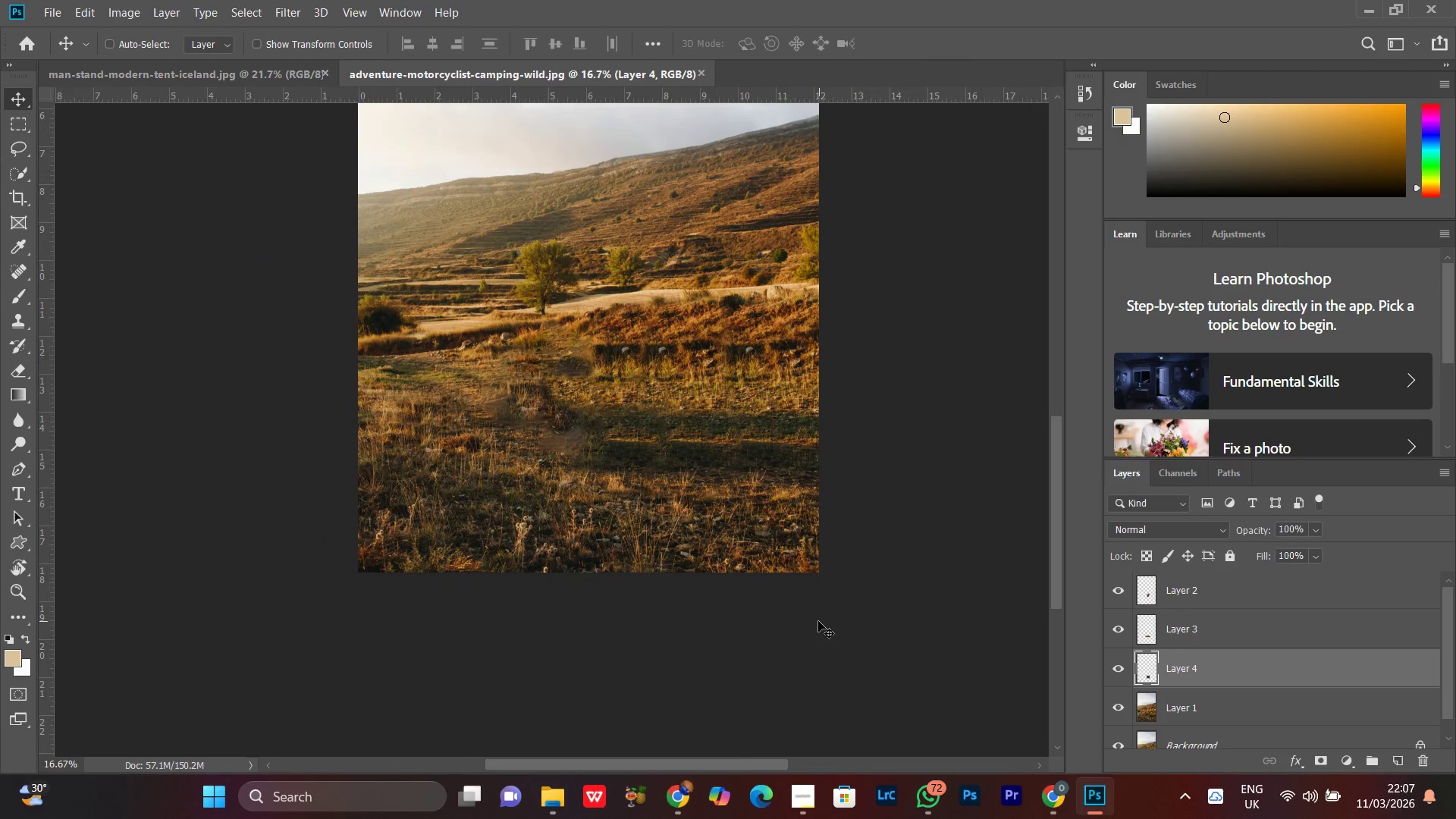 
key(Control+Equal)
 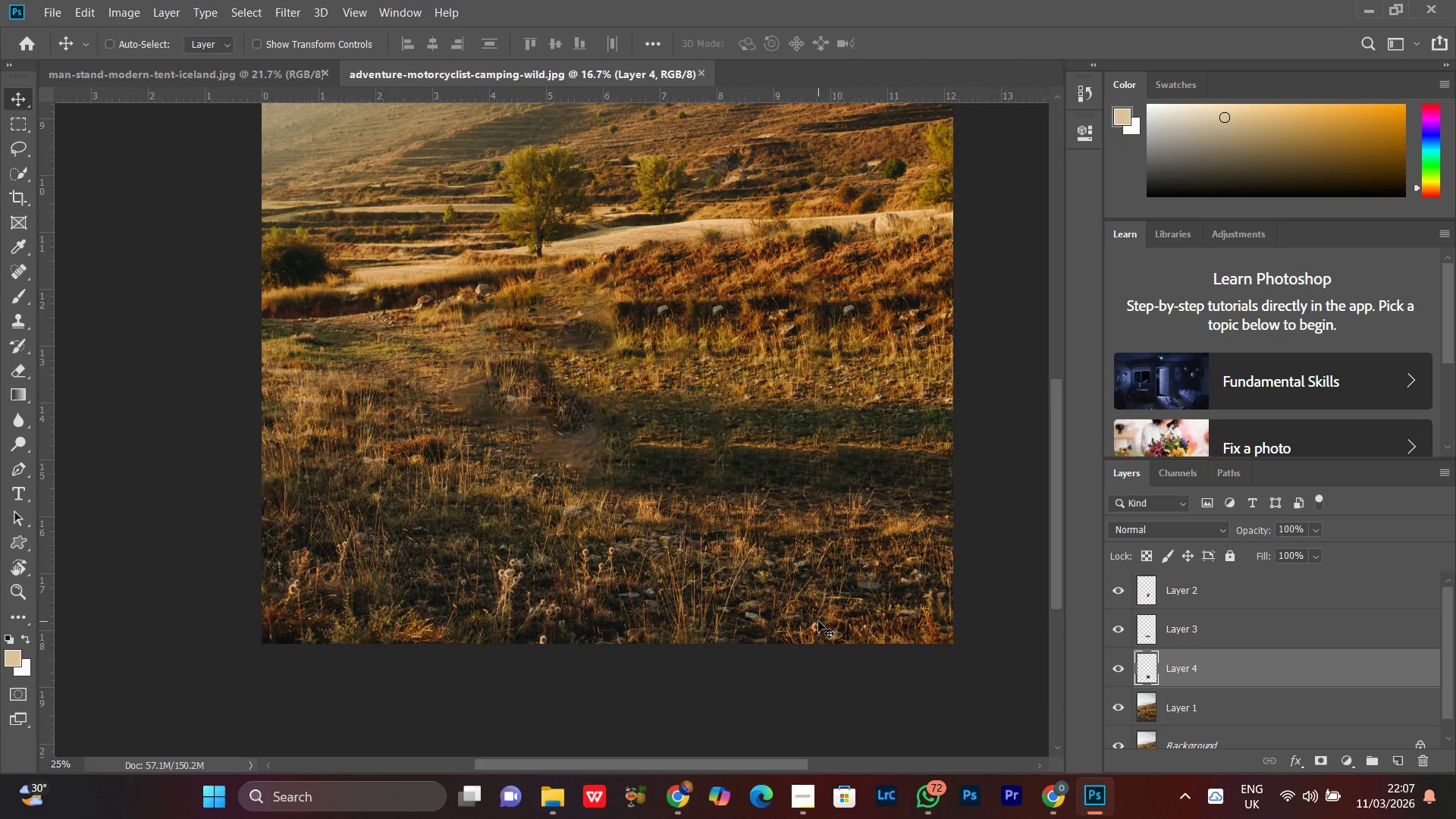 
key(Control+Equal)
 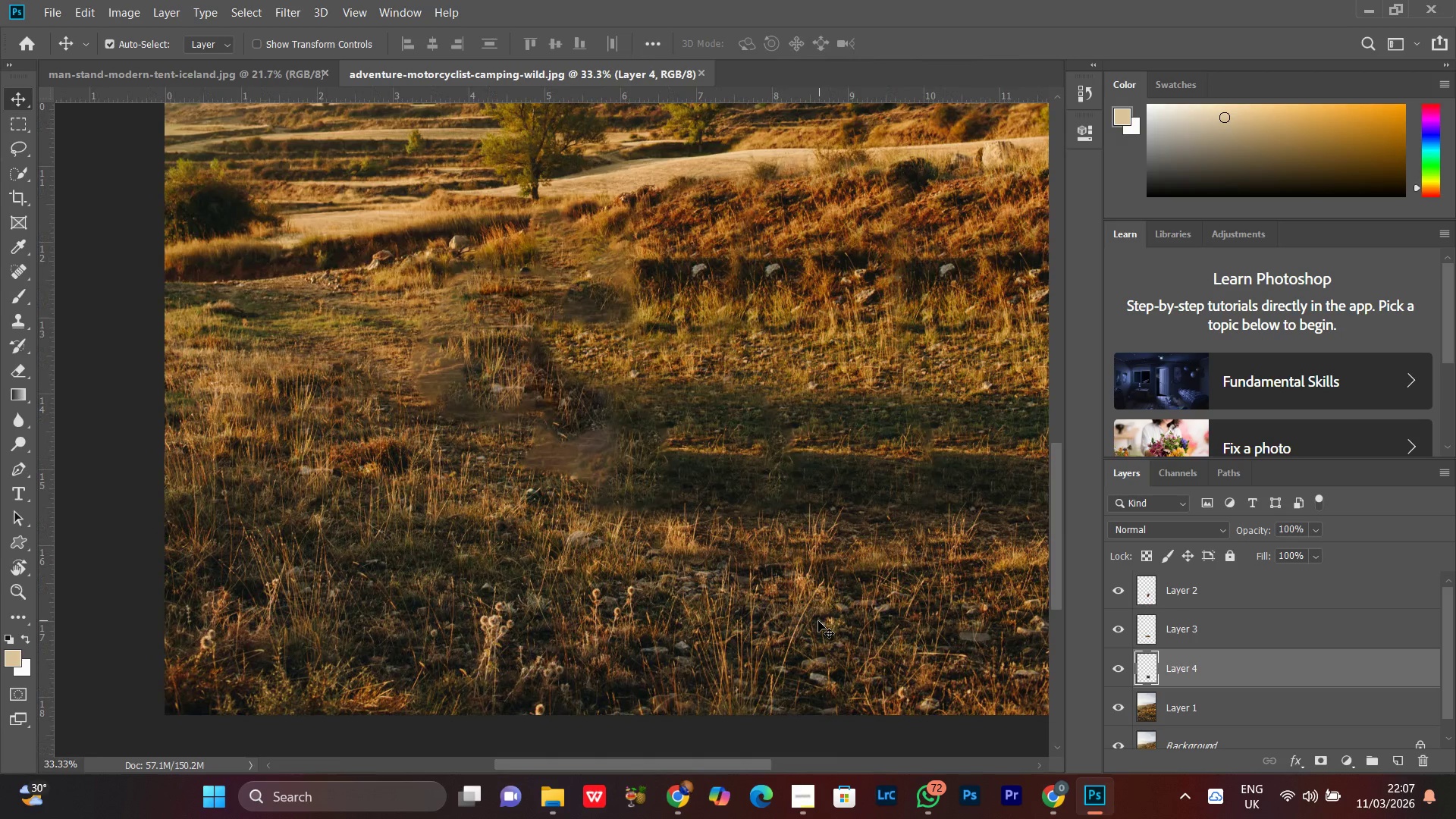 
key(V)
 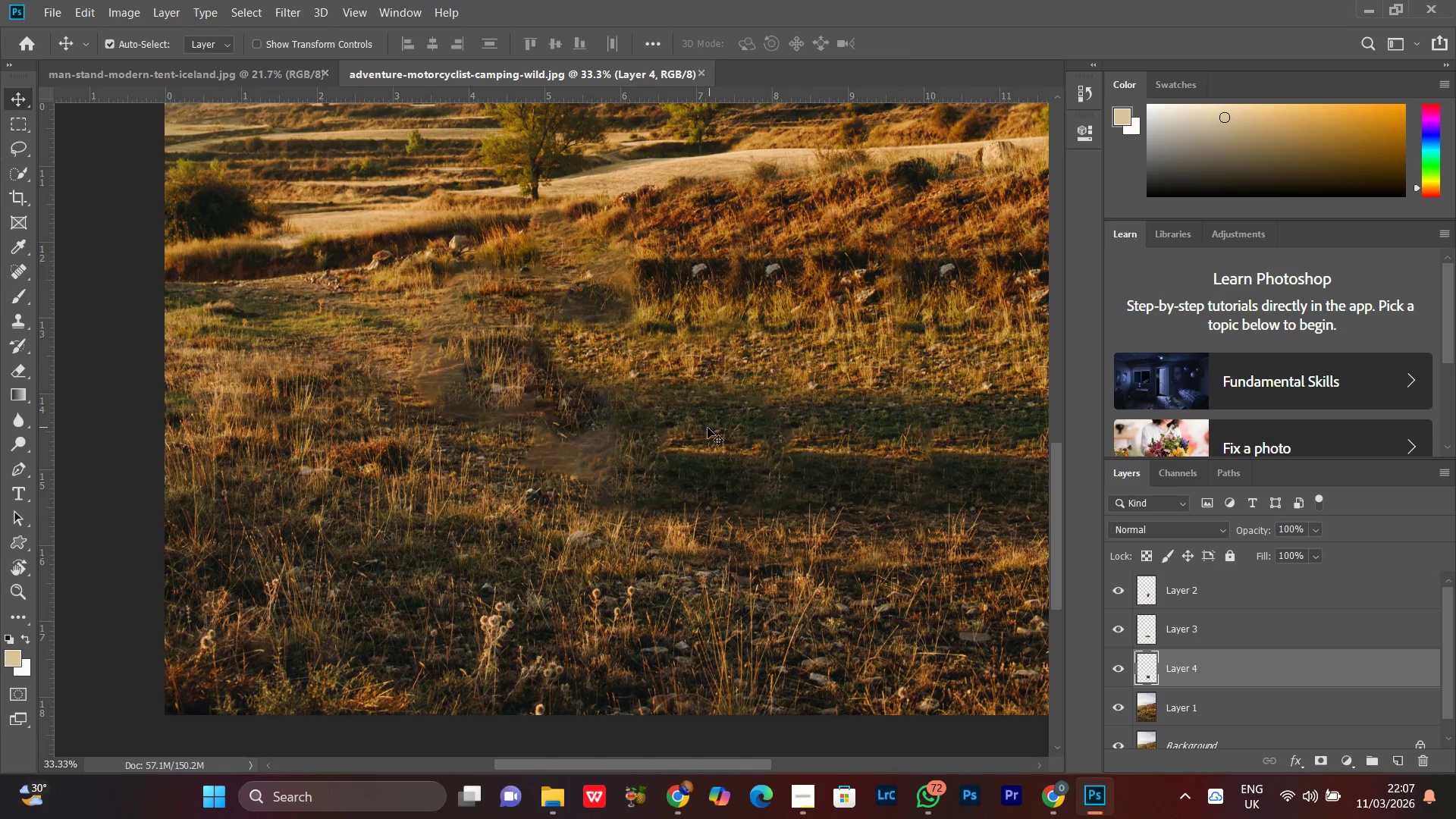 
left_click_drag(start_coordinate=[708, 428], to_coordinate=[736, 428])
 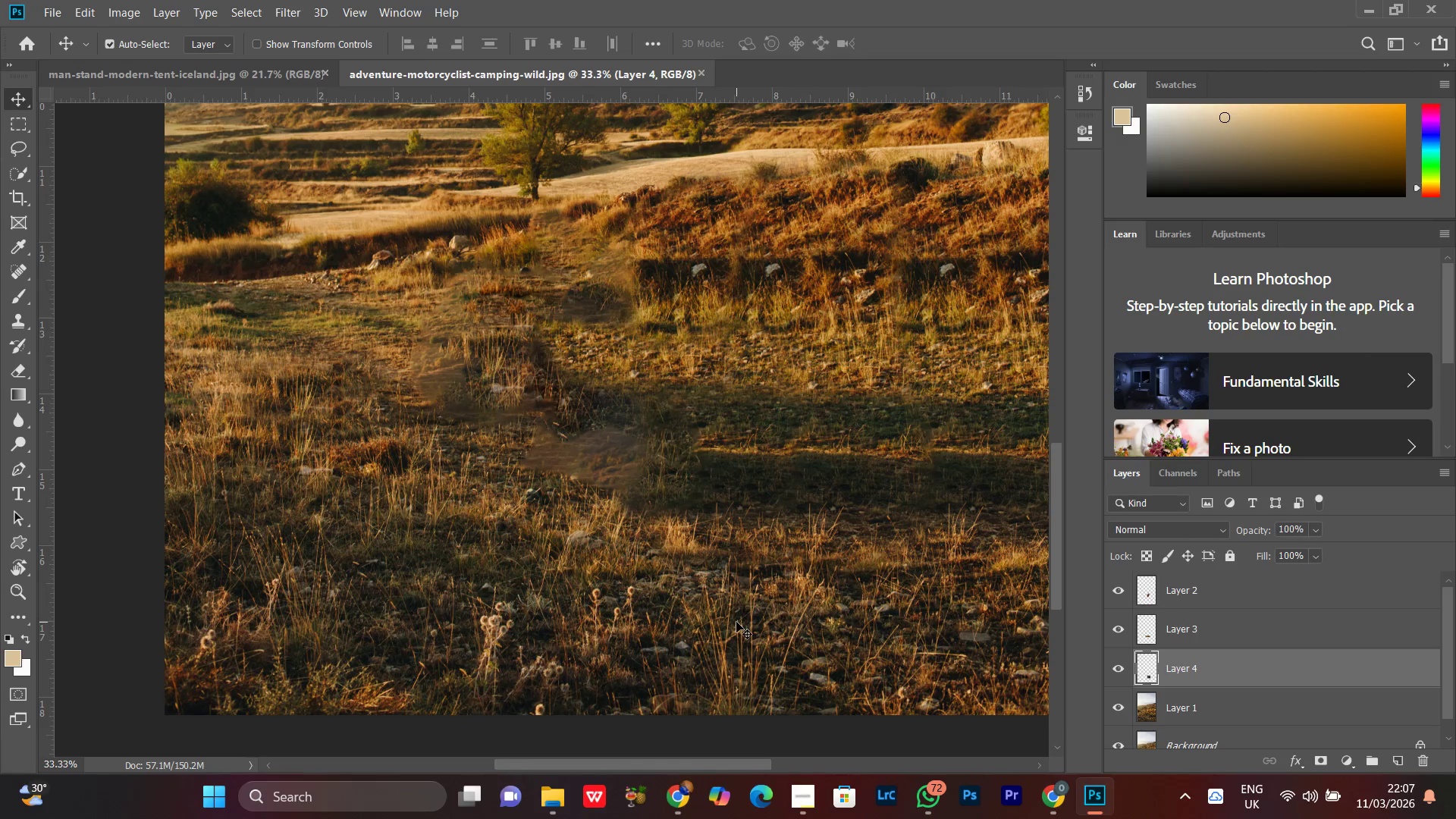 
left_click([736, 622])
 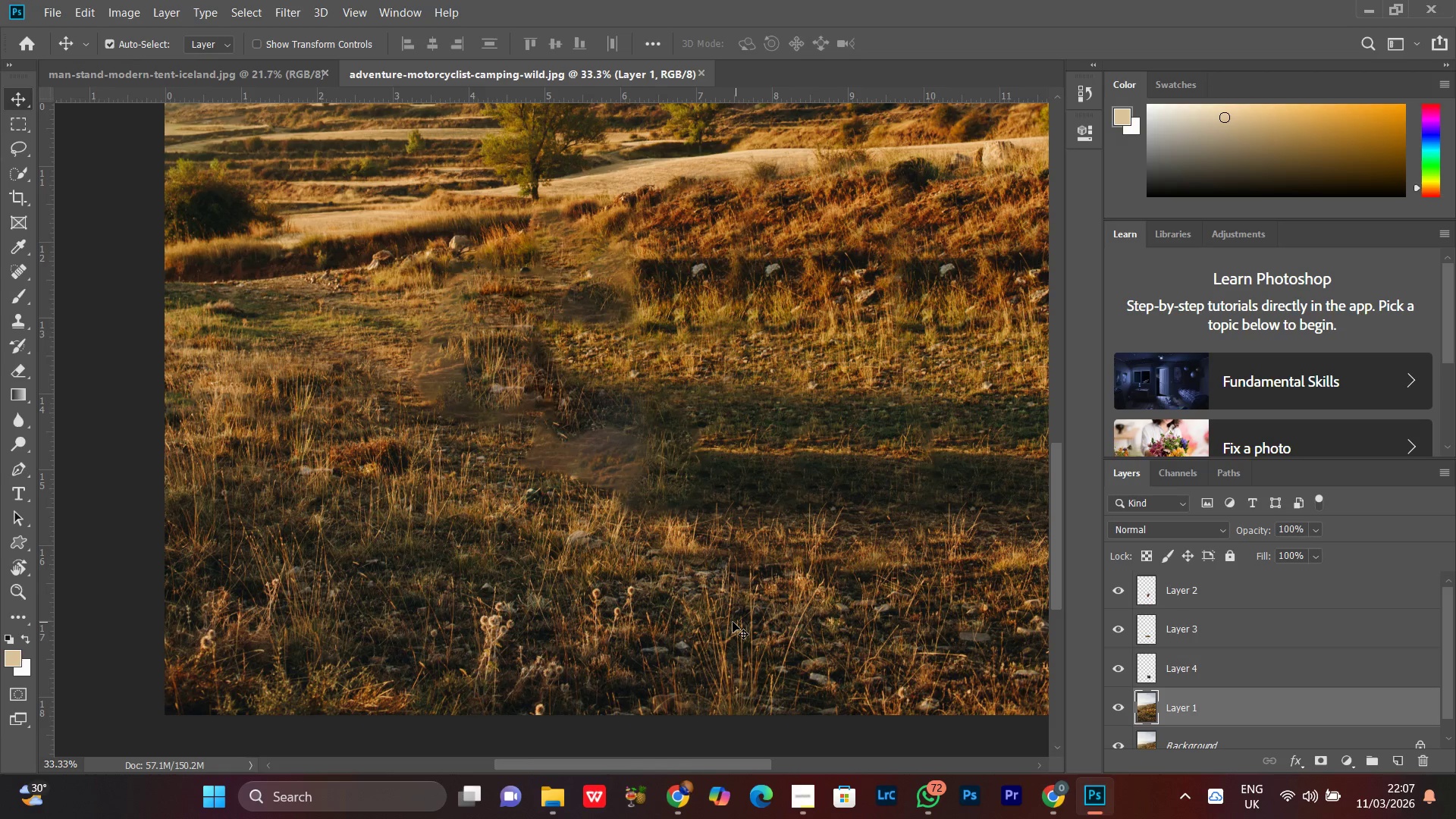 
key(Z)
 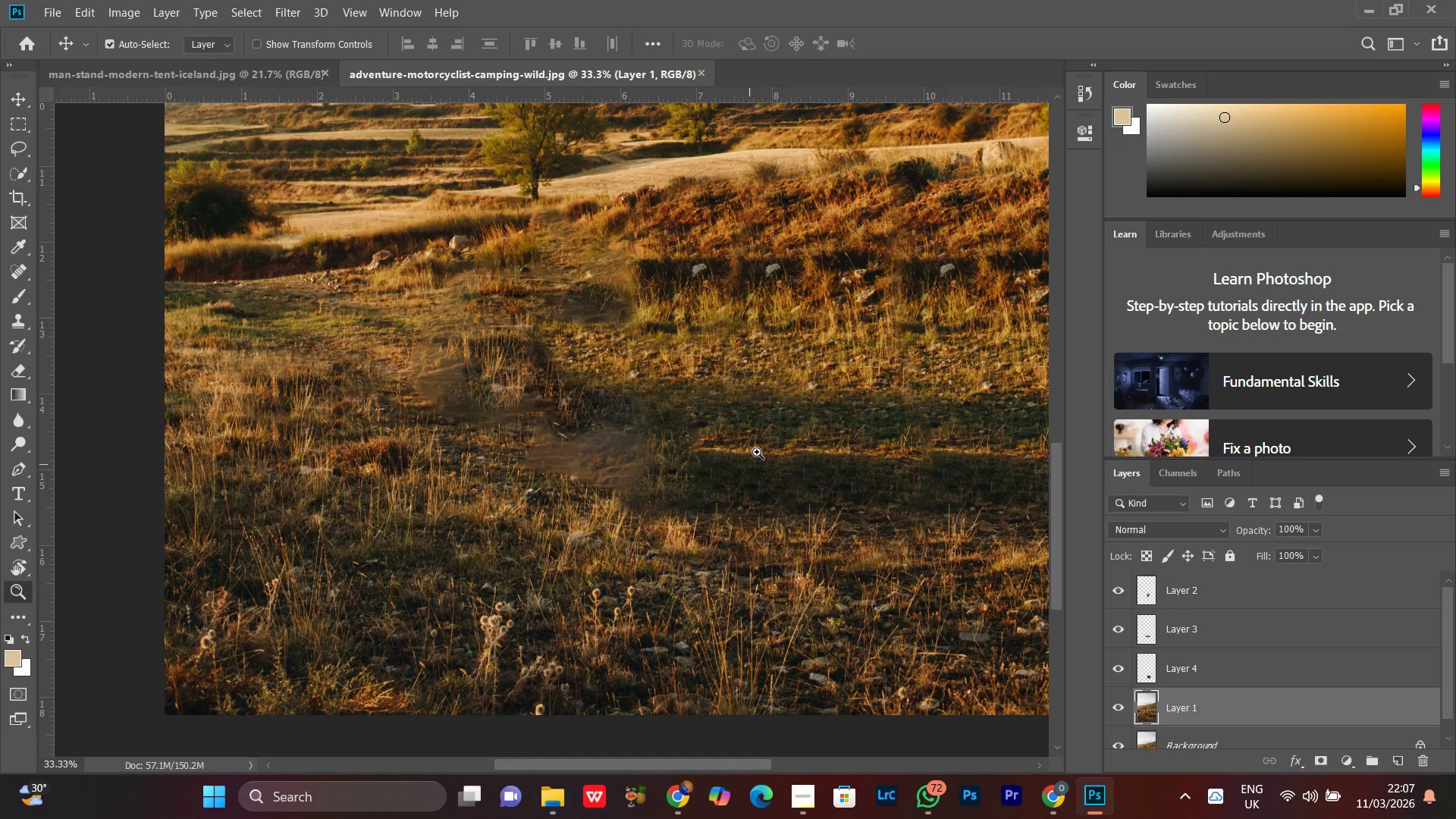 
left_click_drag(start_coordinate=[757, 452], to_coordinate=[774, 454])
 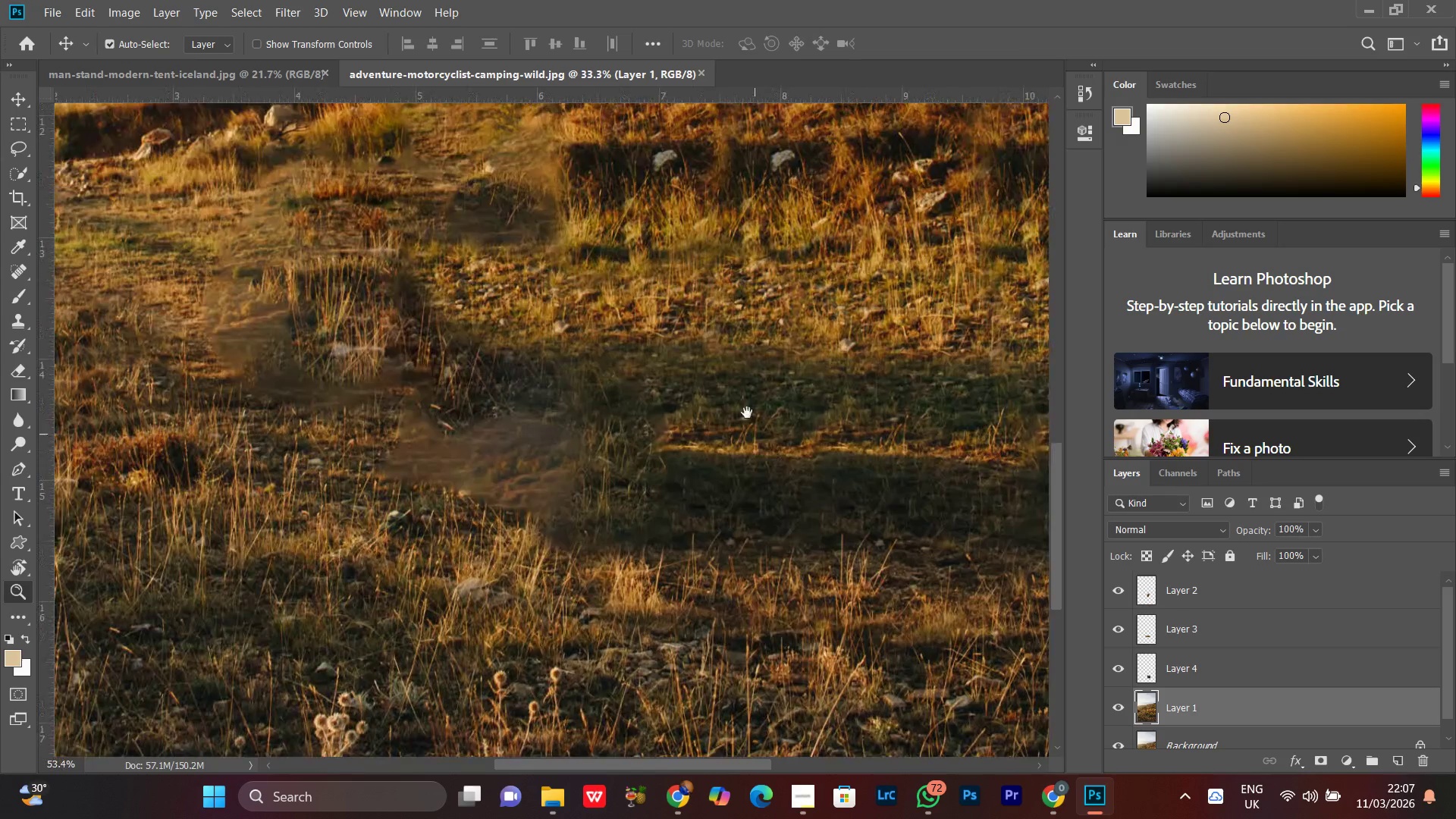 
hold_key(key=Space, duration=0.77)
 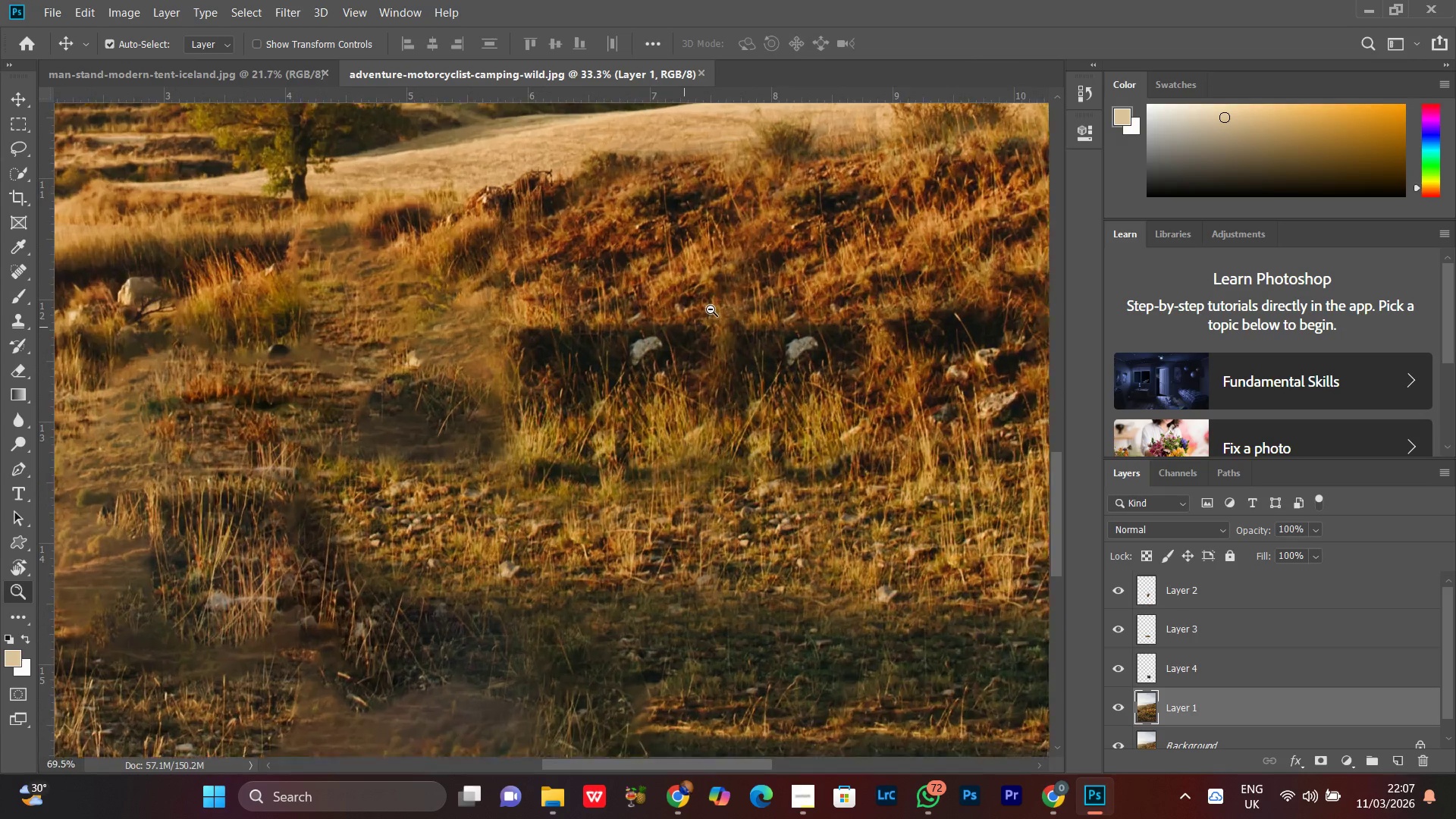 
left_click_drag(start_coordinate=[768, 290], to_coordinate=[759, 474])
 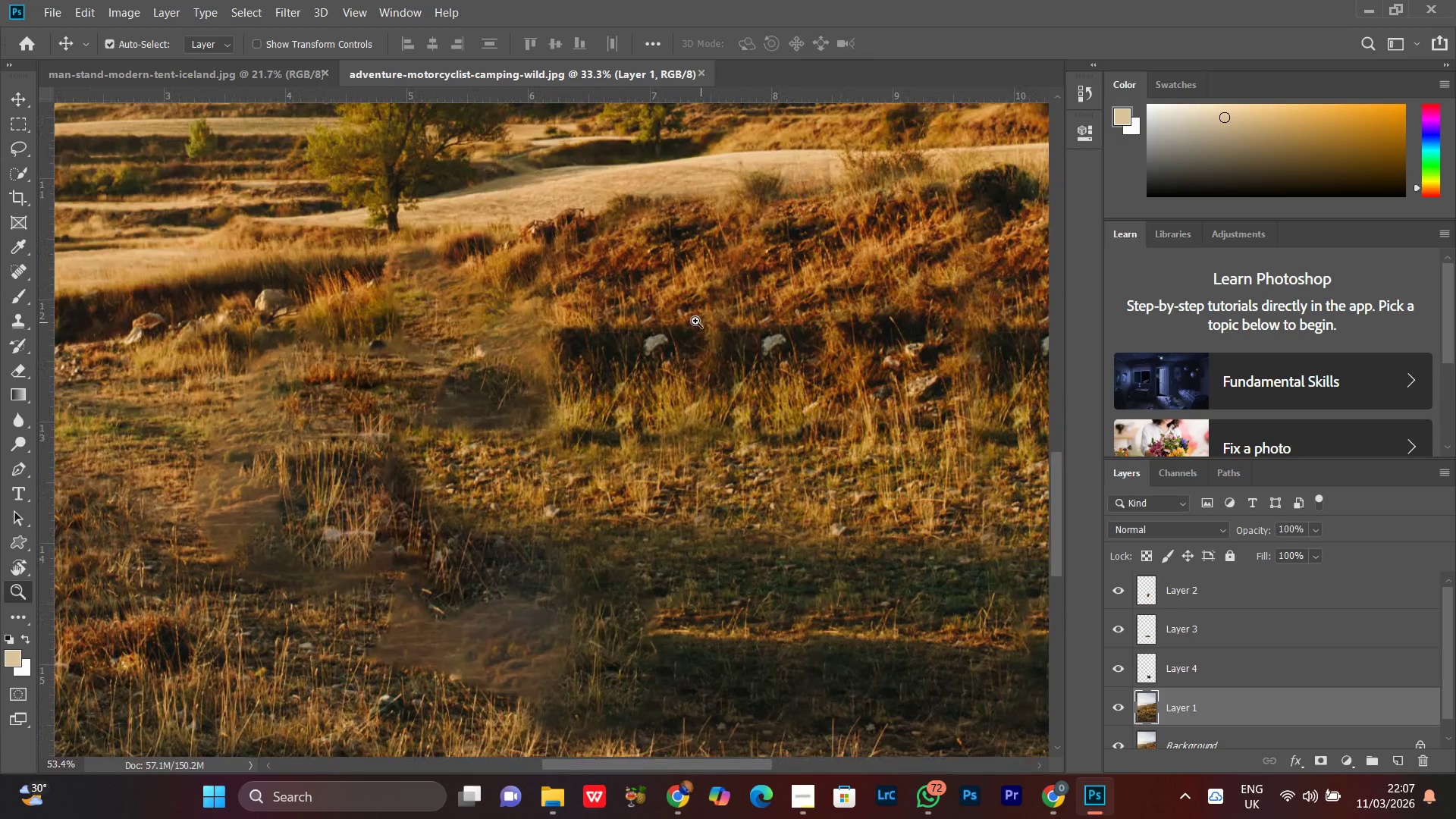 
left_click_drag(start_coordinate=[684, 327], to_coordinate=[719, 305])
 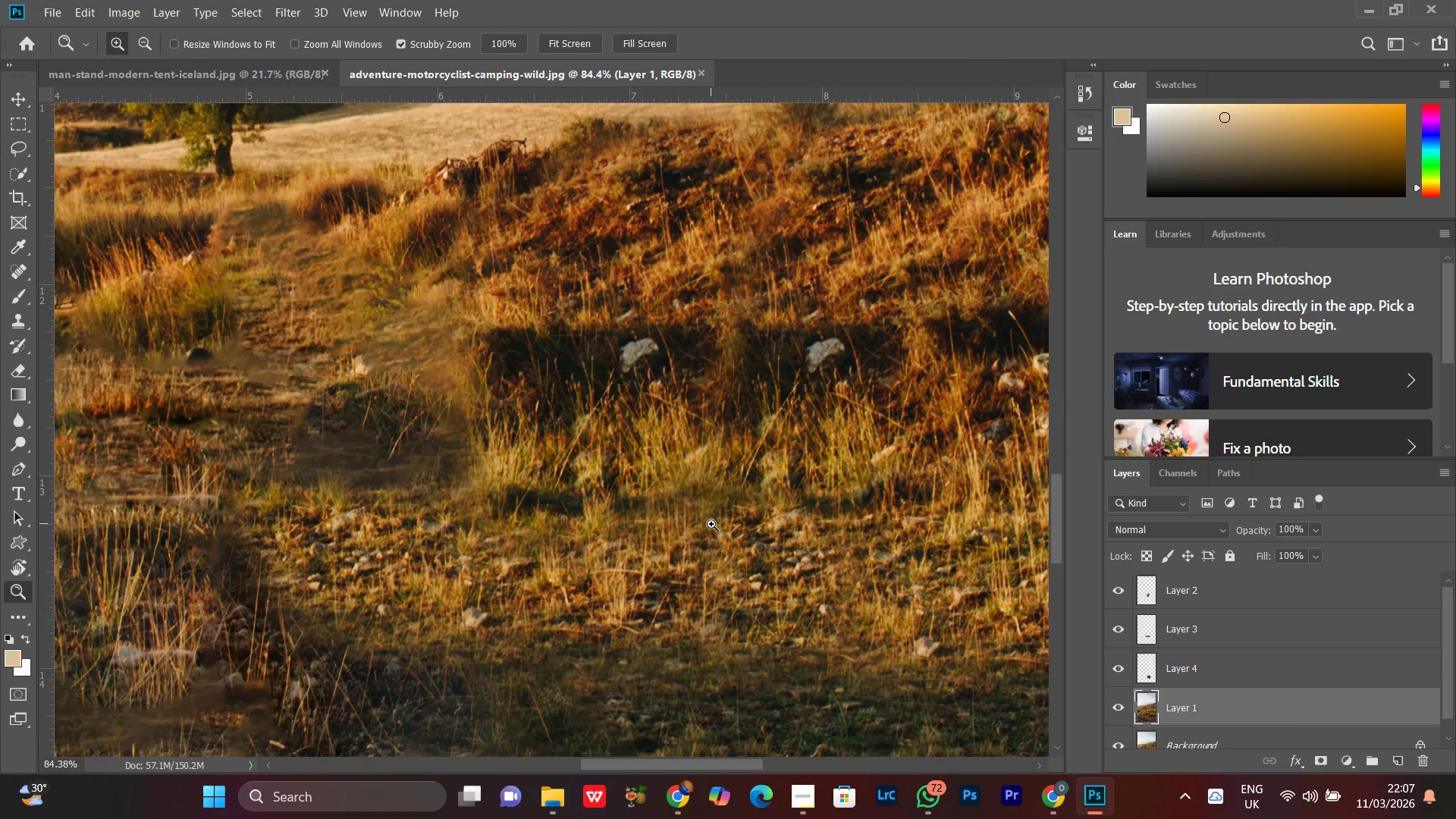 
key(J)
 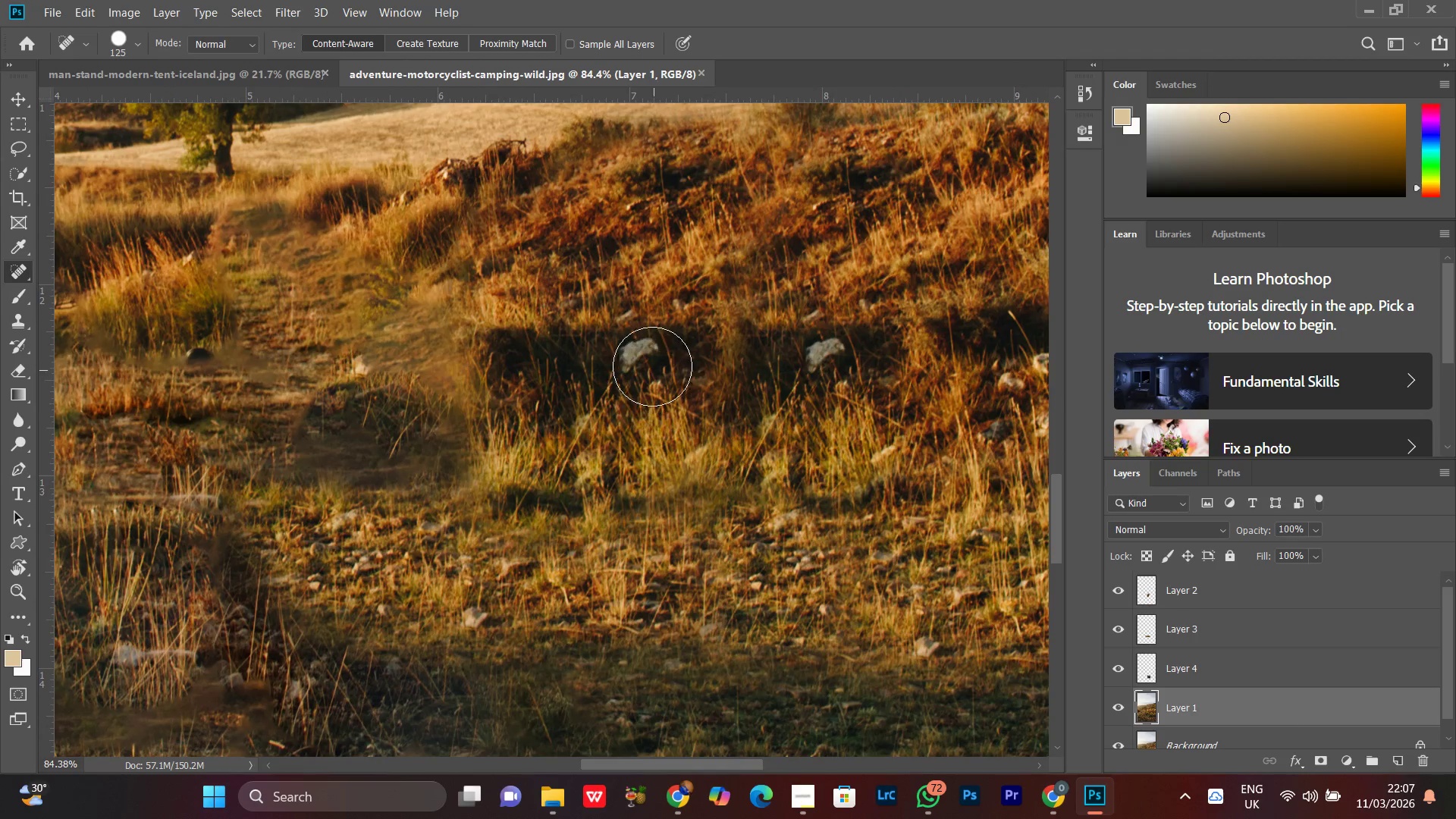 
left_click([636, 365])
 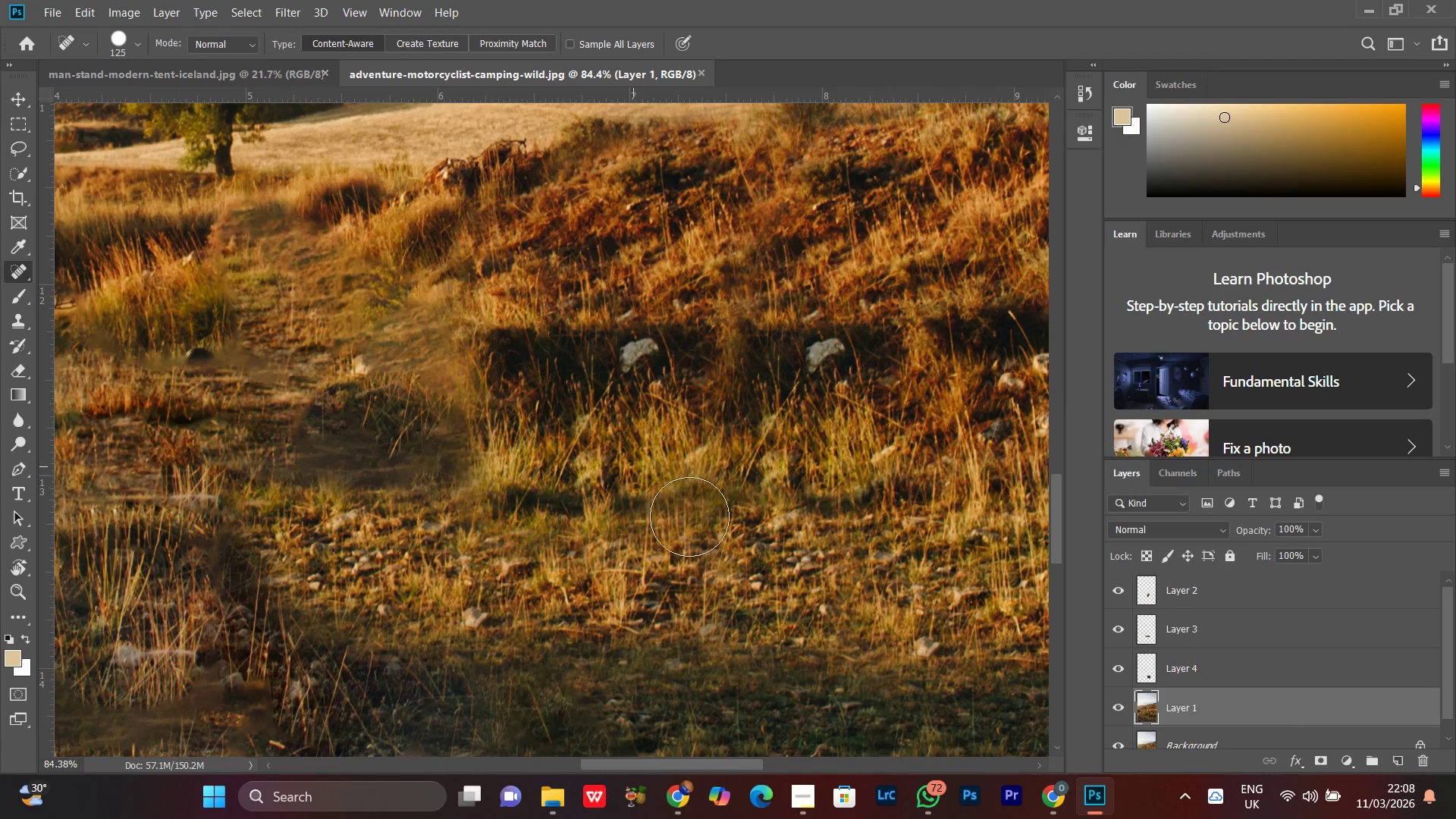 
key(Z)
 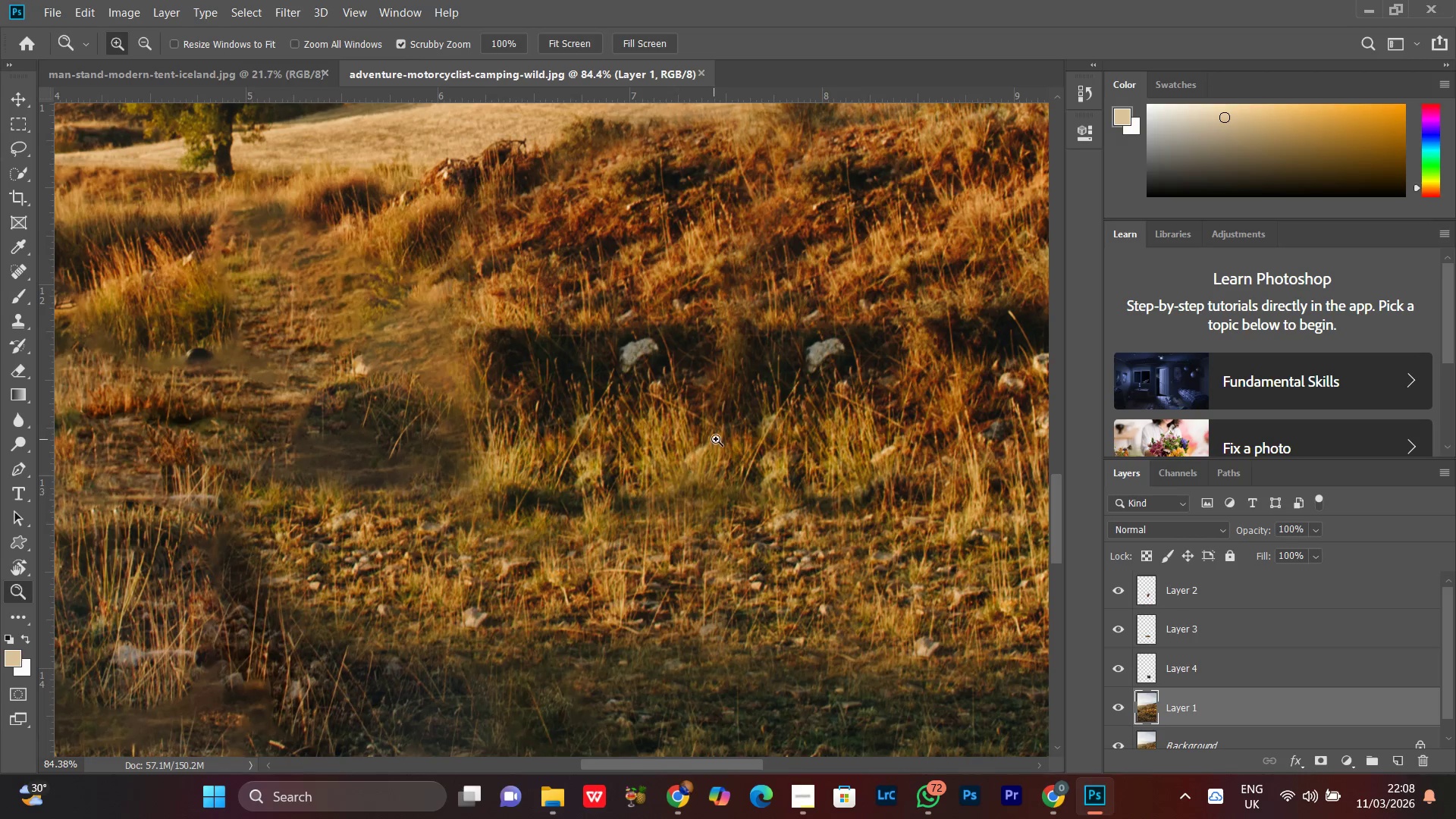 
left_click_drag(start_coordinate=[716, 439], to_coordinate=[636, 551])
 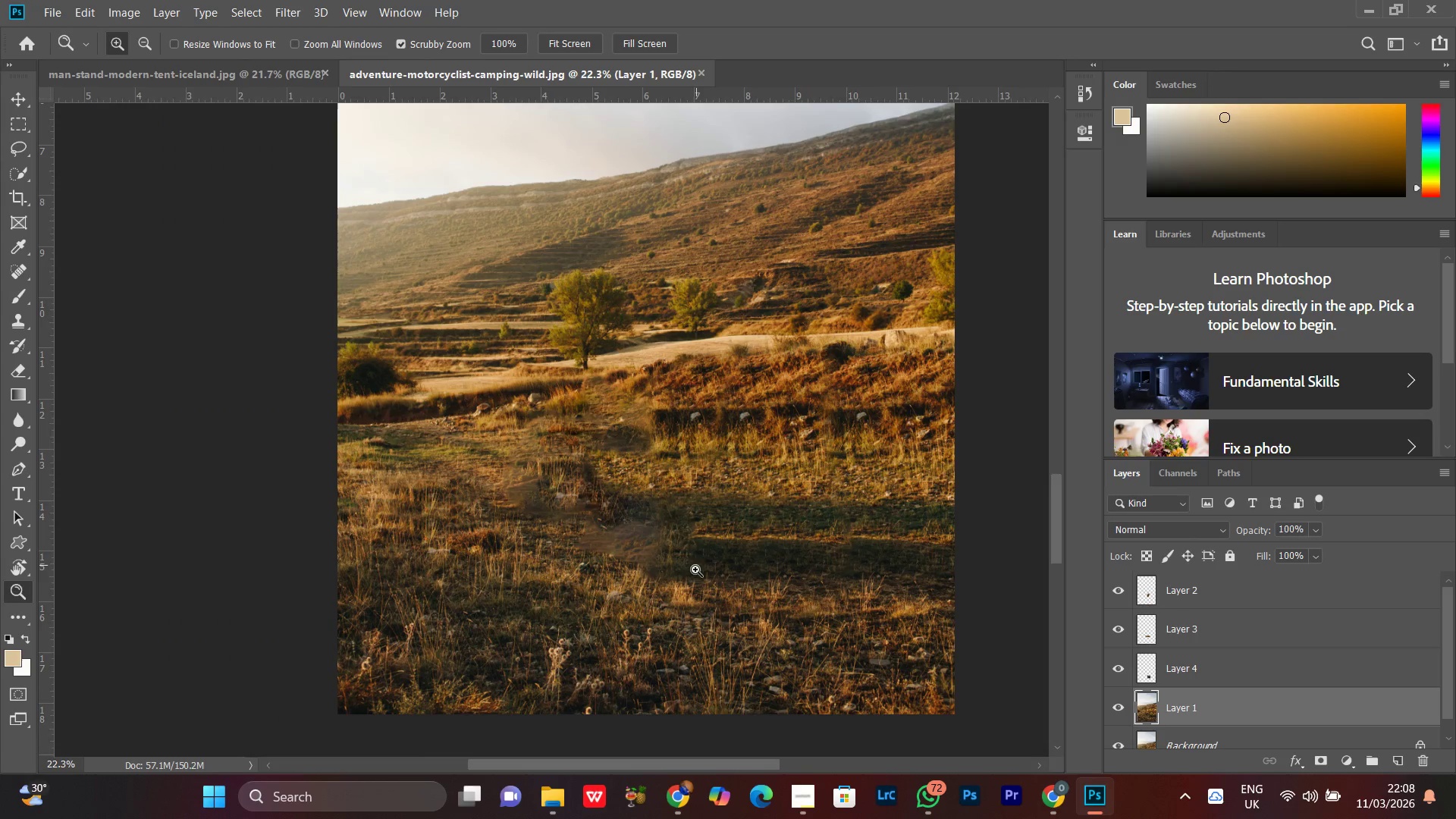 
left_click_drag(start_coordinate=[695, 577], to_coordinate=[664, 588])
 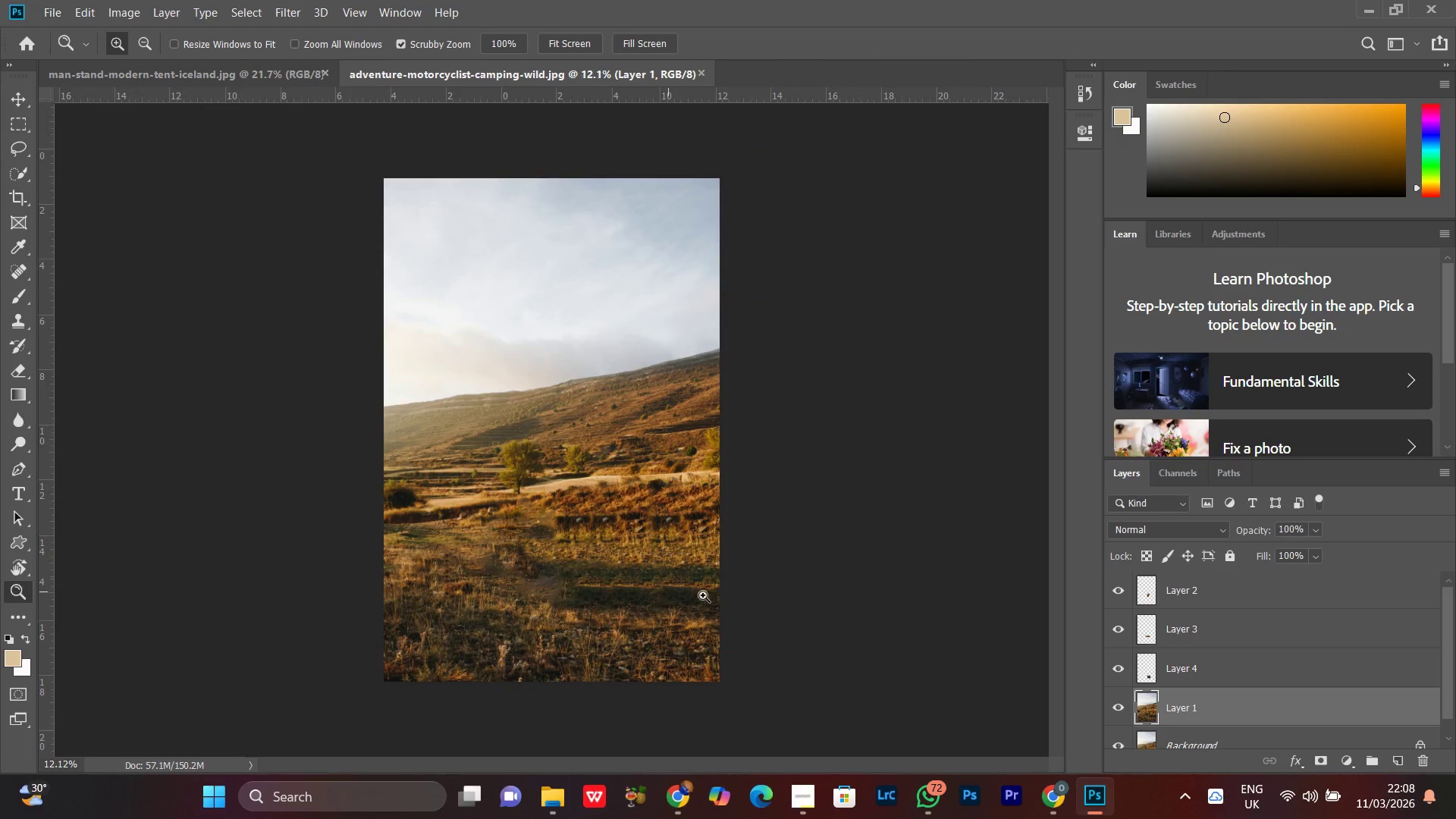 
left_click_drag(start_coordinate=[704, 595], to_coordinate=[718, 536])
 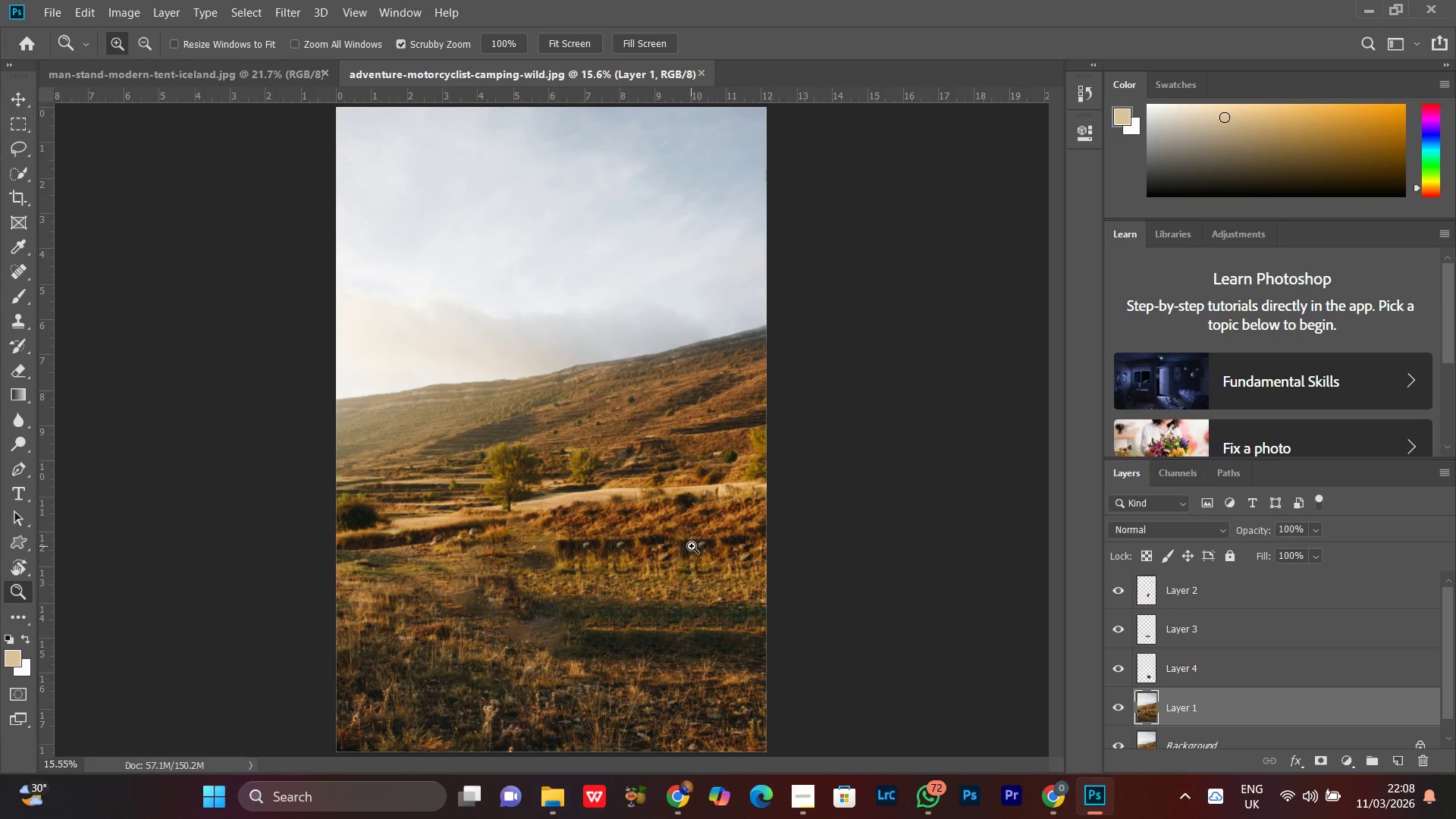 
wait(16.66)
 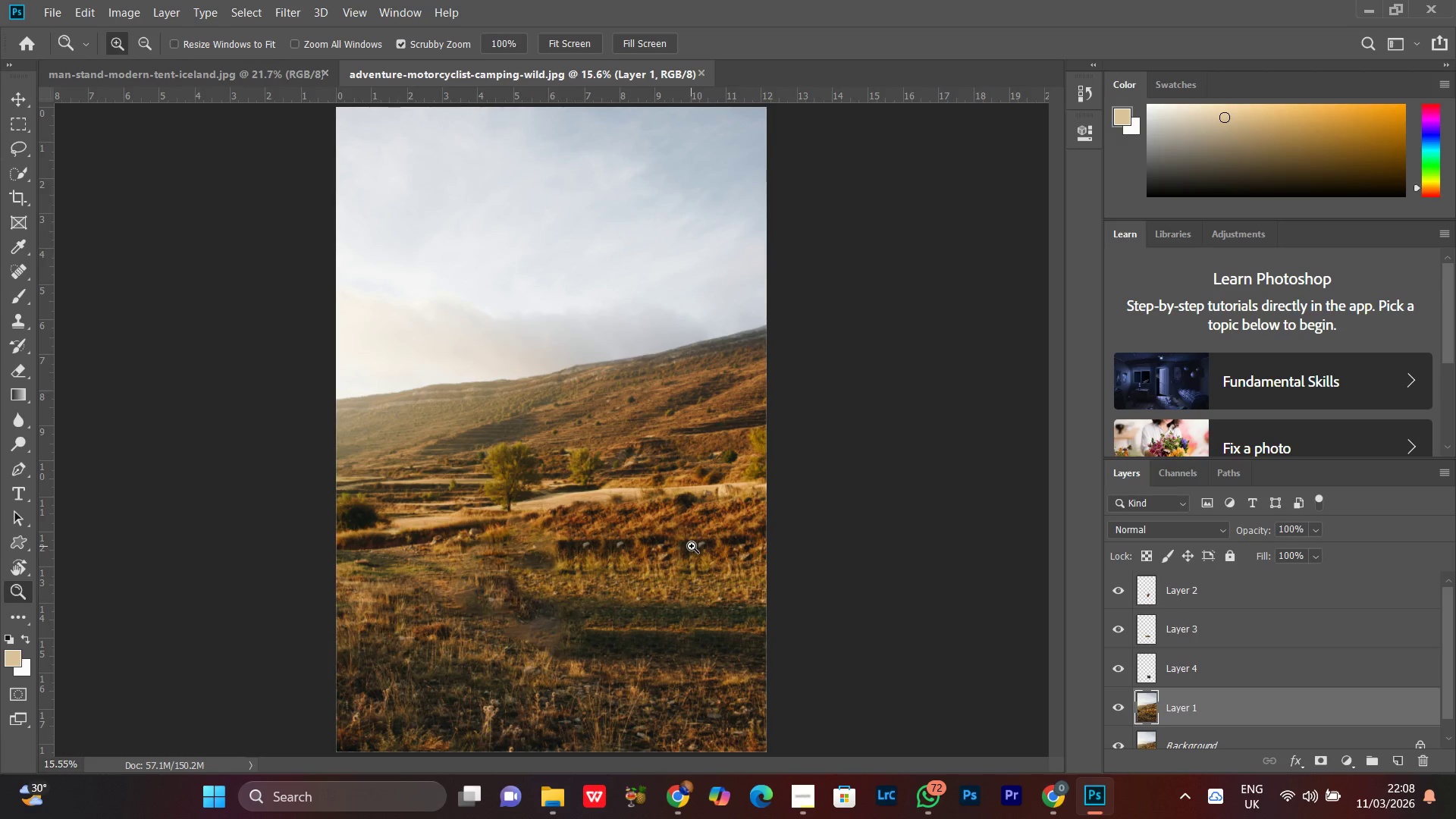 
key(Control+Equal)
 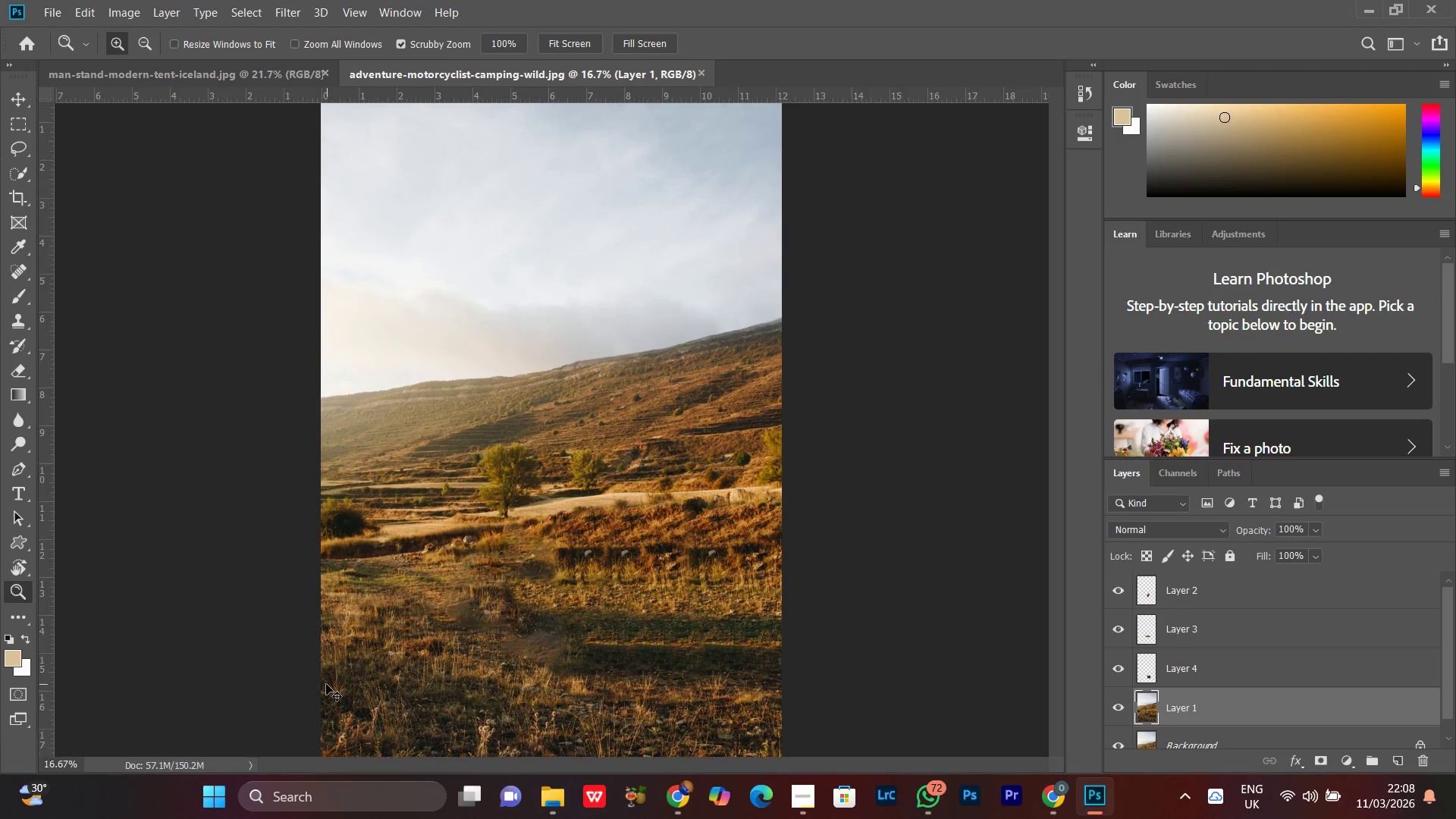 
key(Control+Equal)
 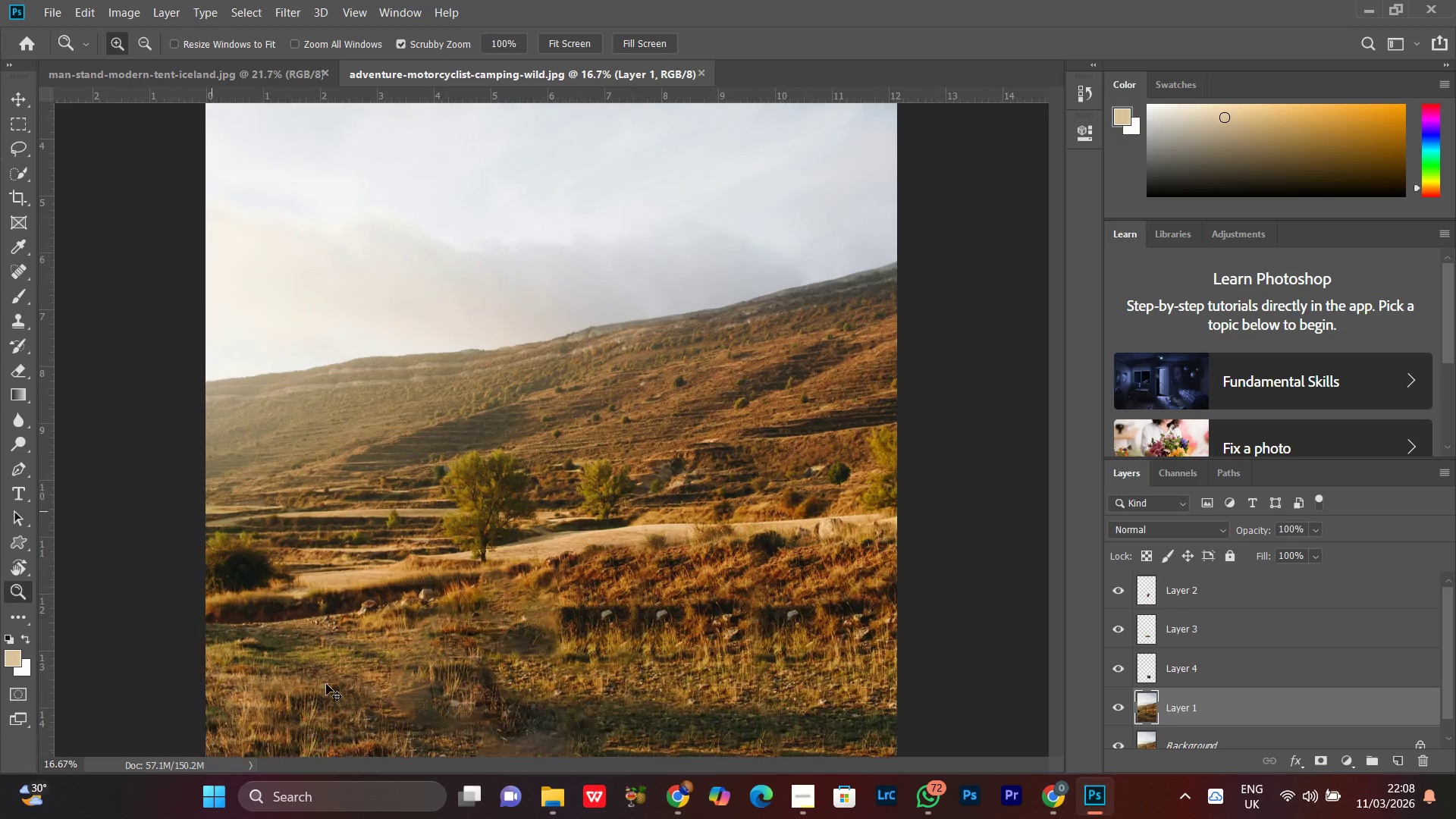 
key(Control+Equal)
 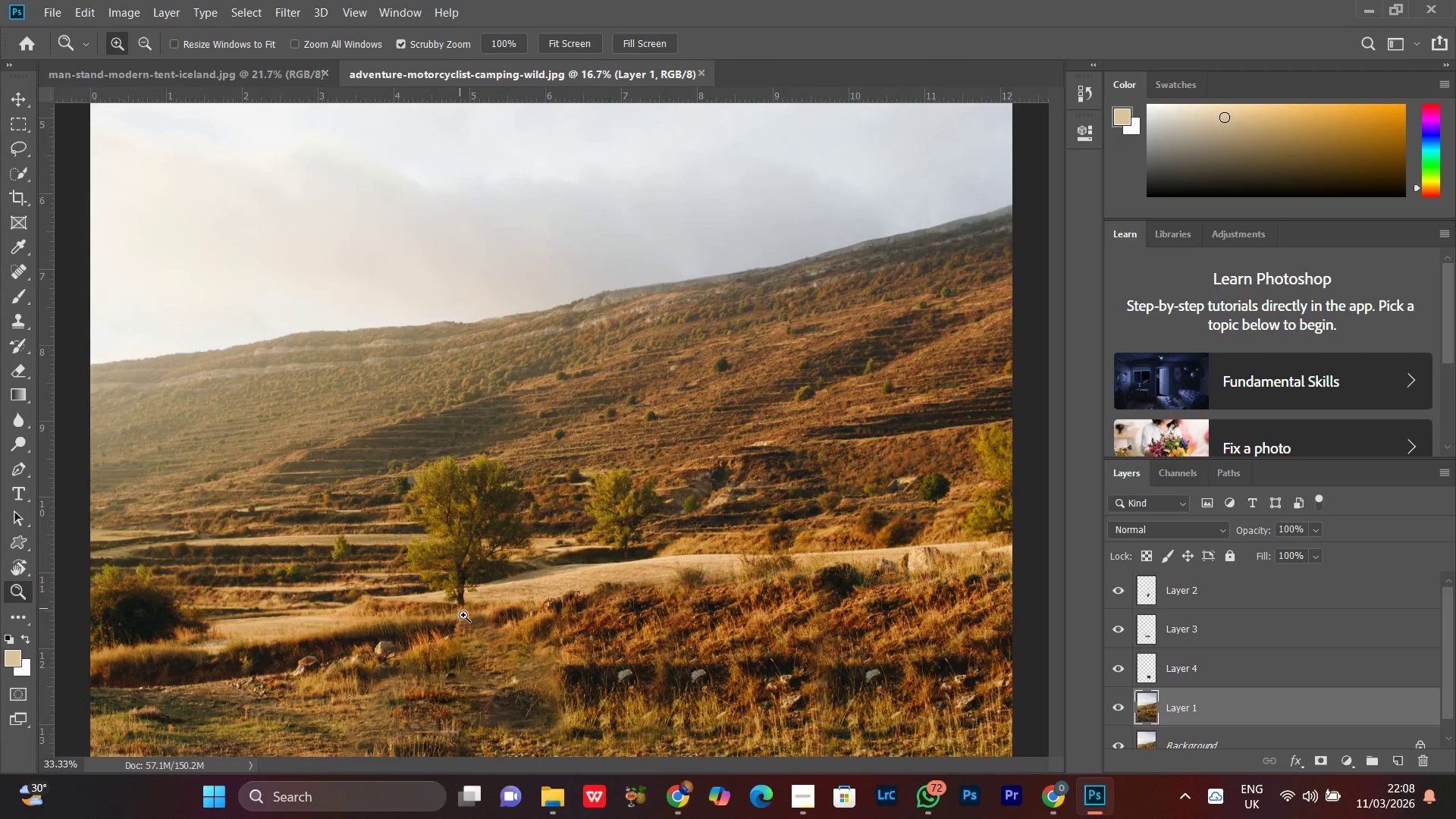 
hold_key(key=Space, duration=1.0)
 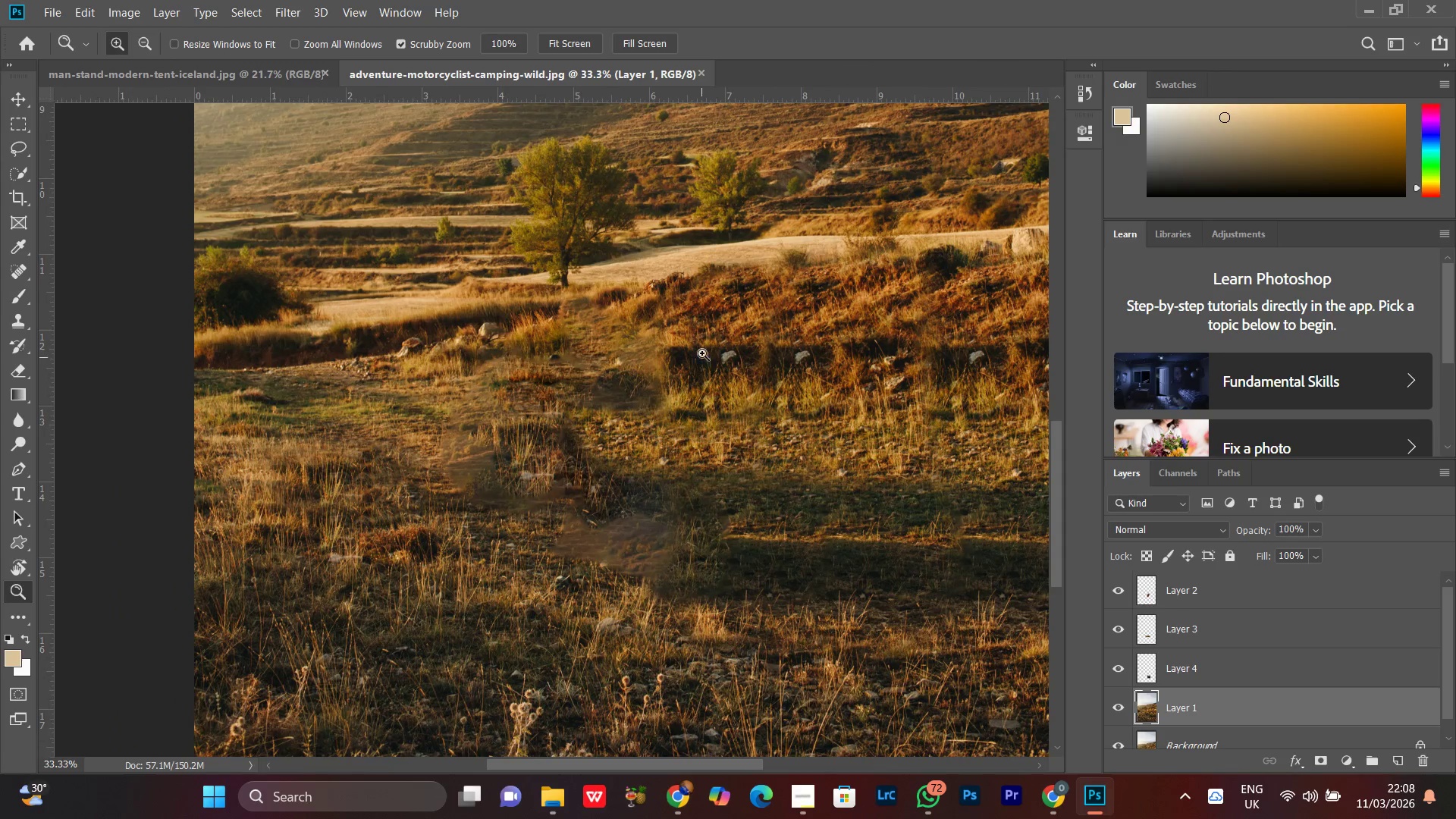 
left_click_drag(start_coordinate=[497, 676], to_coordinate=[601, 357])
 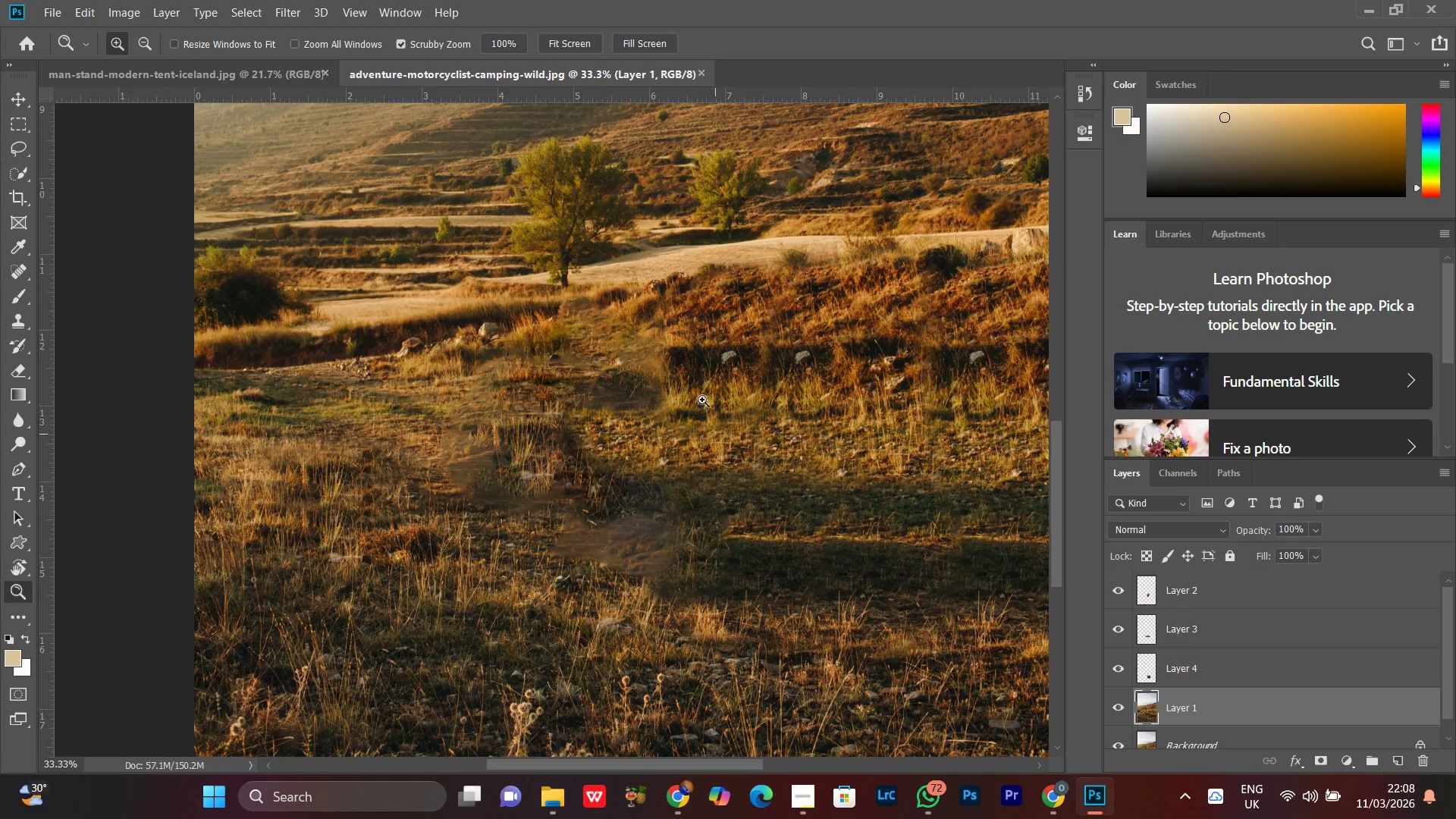 
left_click_drag(start_coordinate=[702, 353], to_coordinate=[717, 344])
 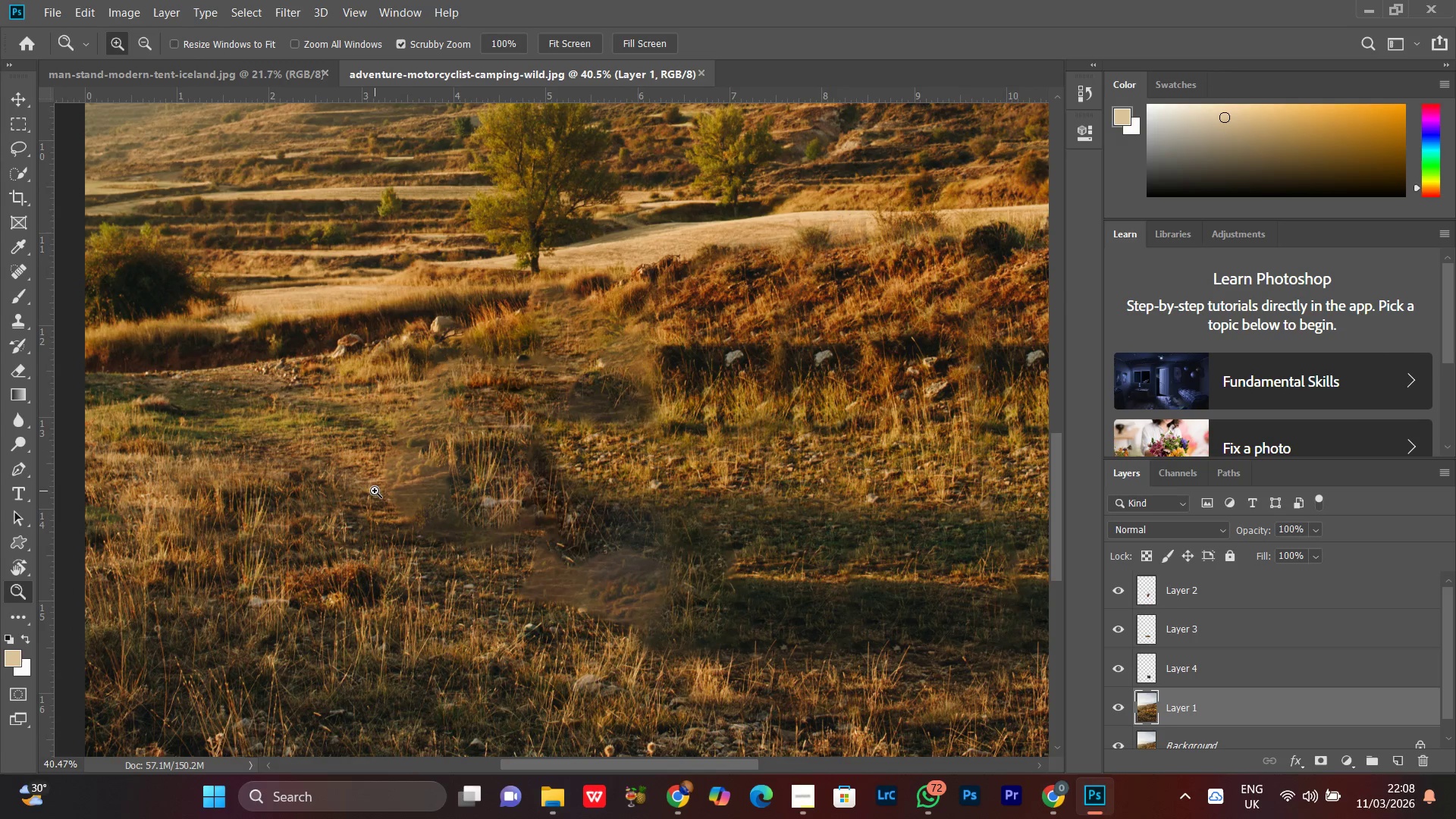 
key(L)
 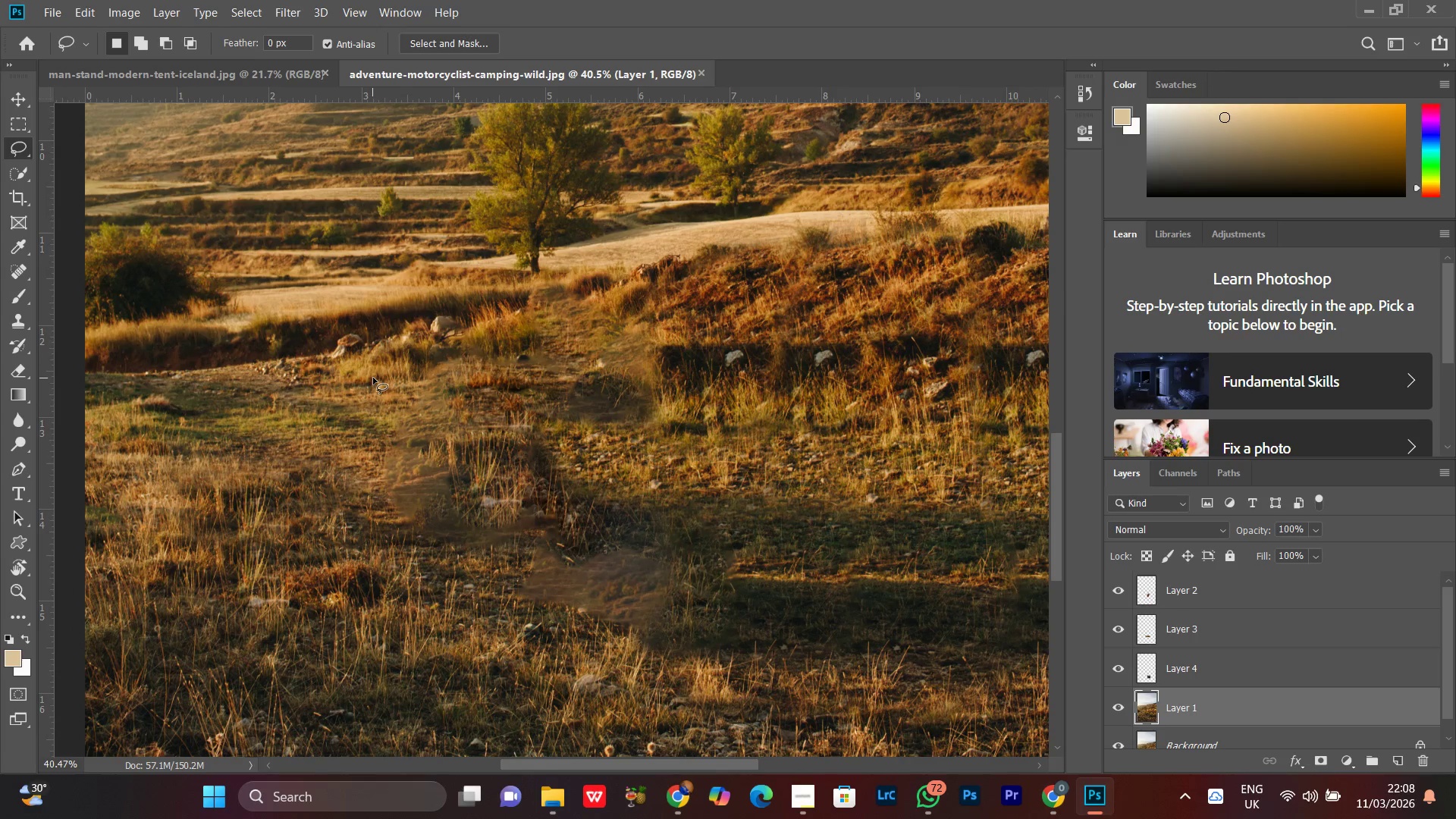 
left_click_drag(start_coordinate=[378, 376], to_coordinate=[272, 376])
 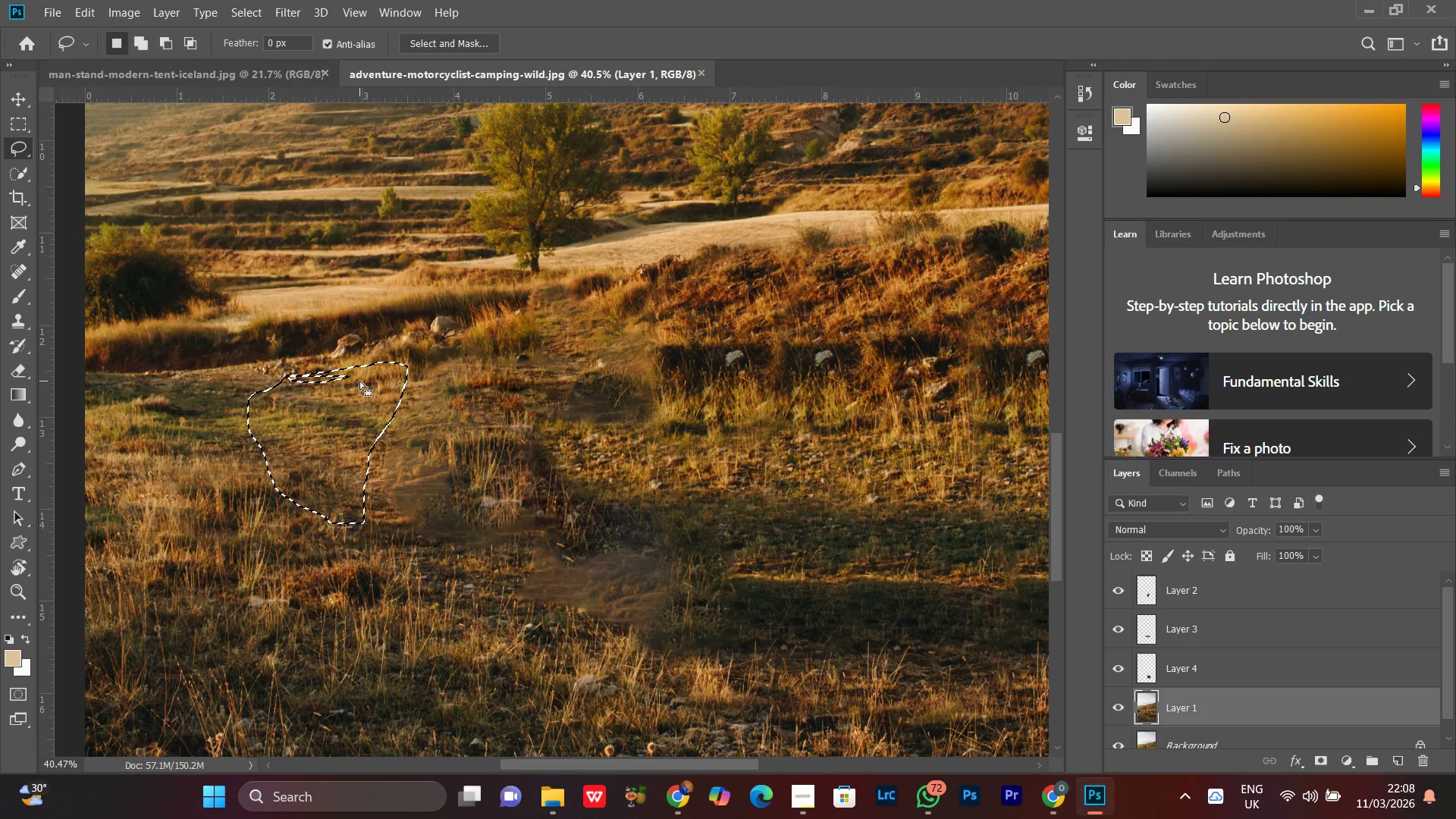 
hold_key(key=ShiftLeft, duration=1.52)
left_click_drag(start_coordinate=[362, 372], to_coordinate=[315, 414])
 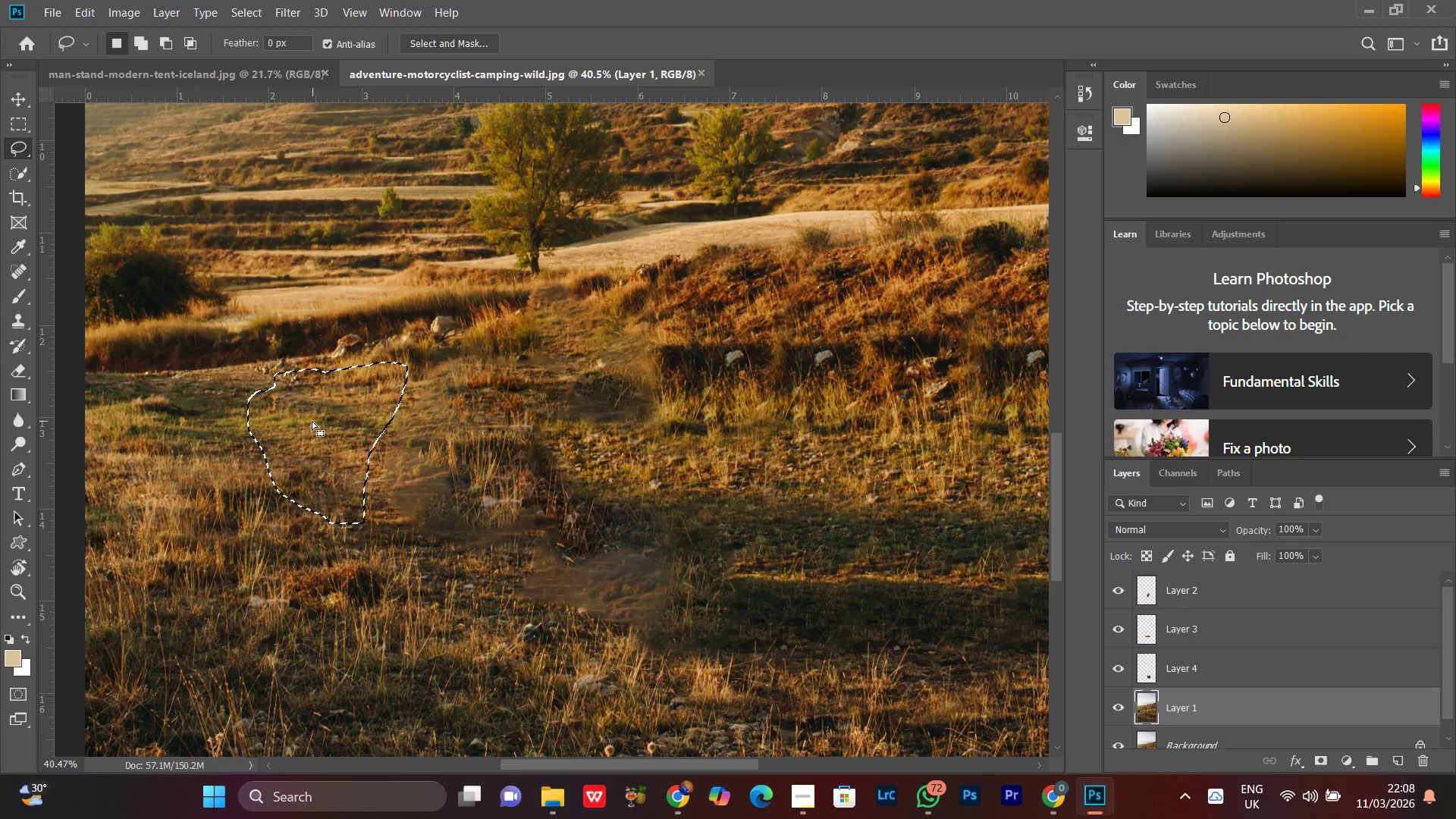 
hold_key(key=ShiftLeft, duration=1.42)
 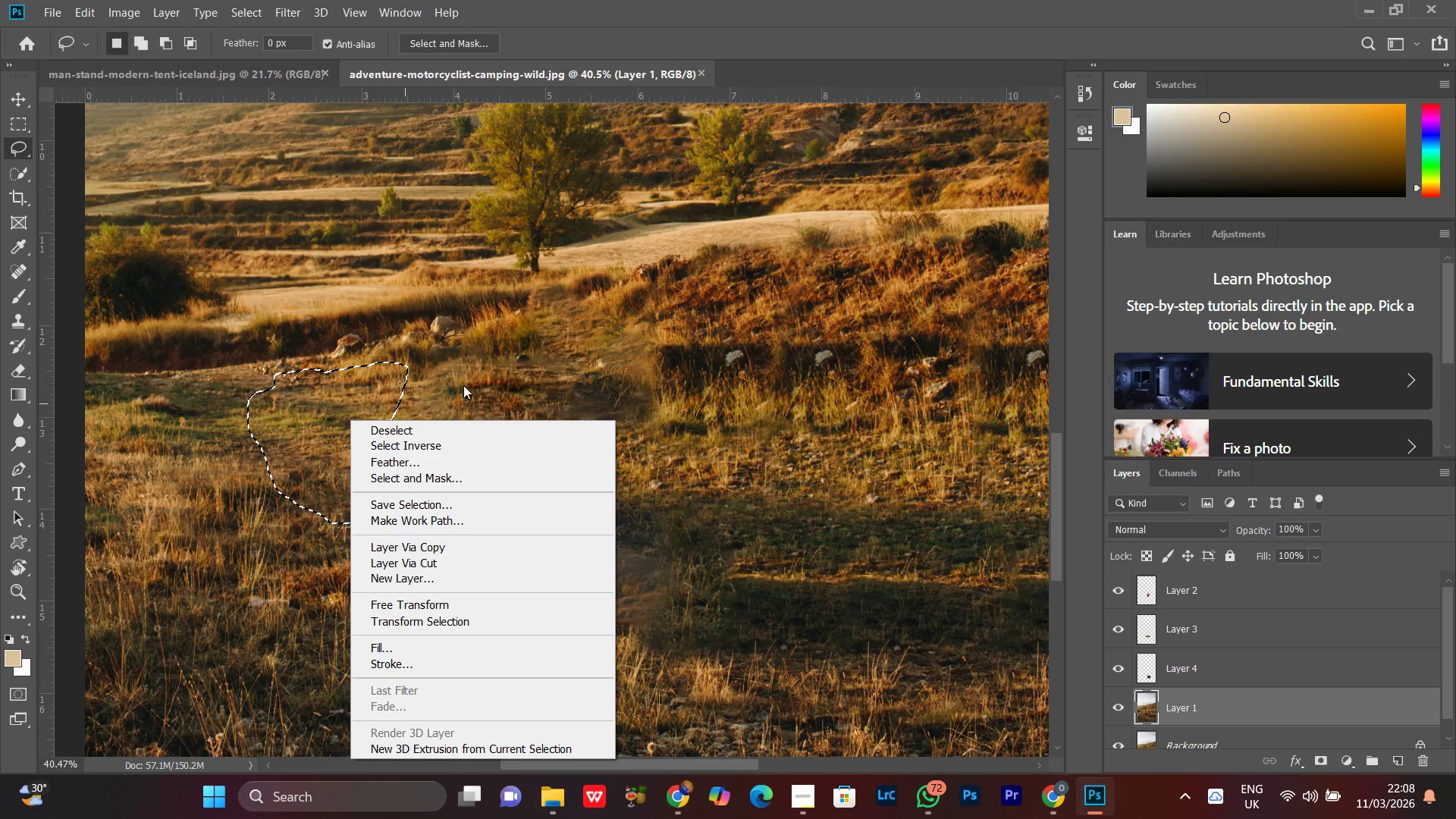 
left_click([400, 458])
 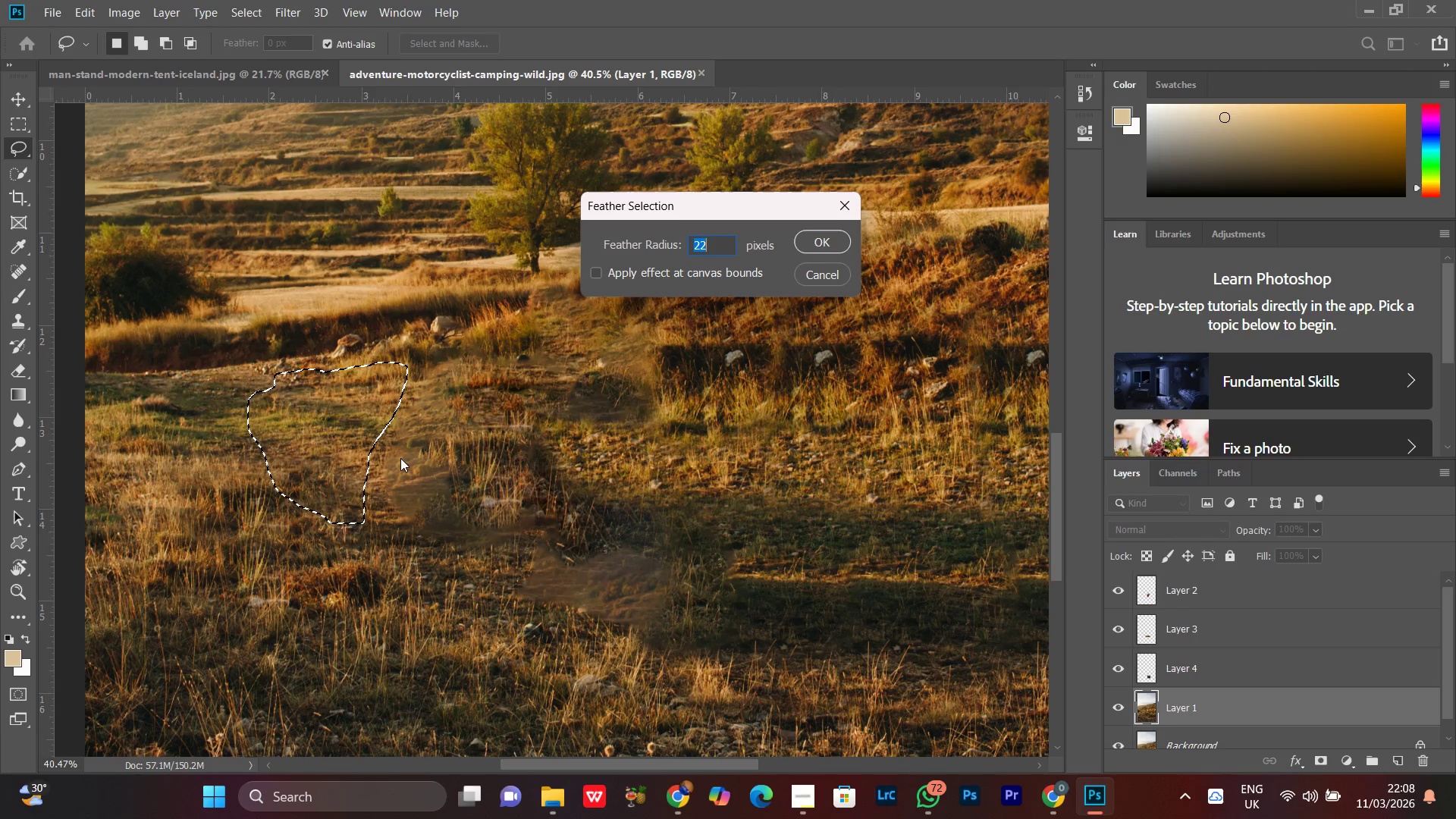 
key(2)
 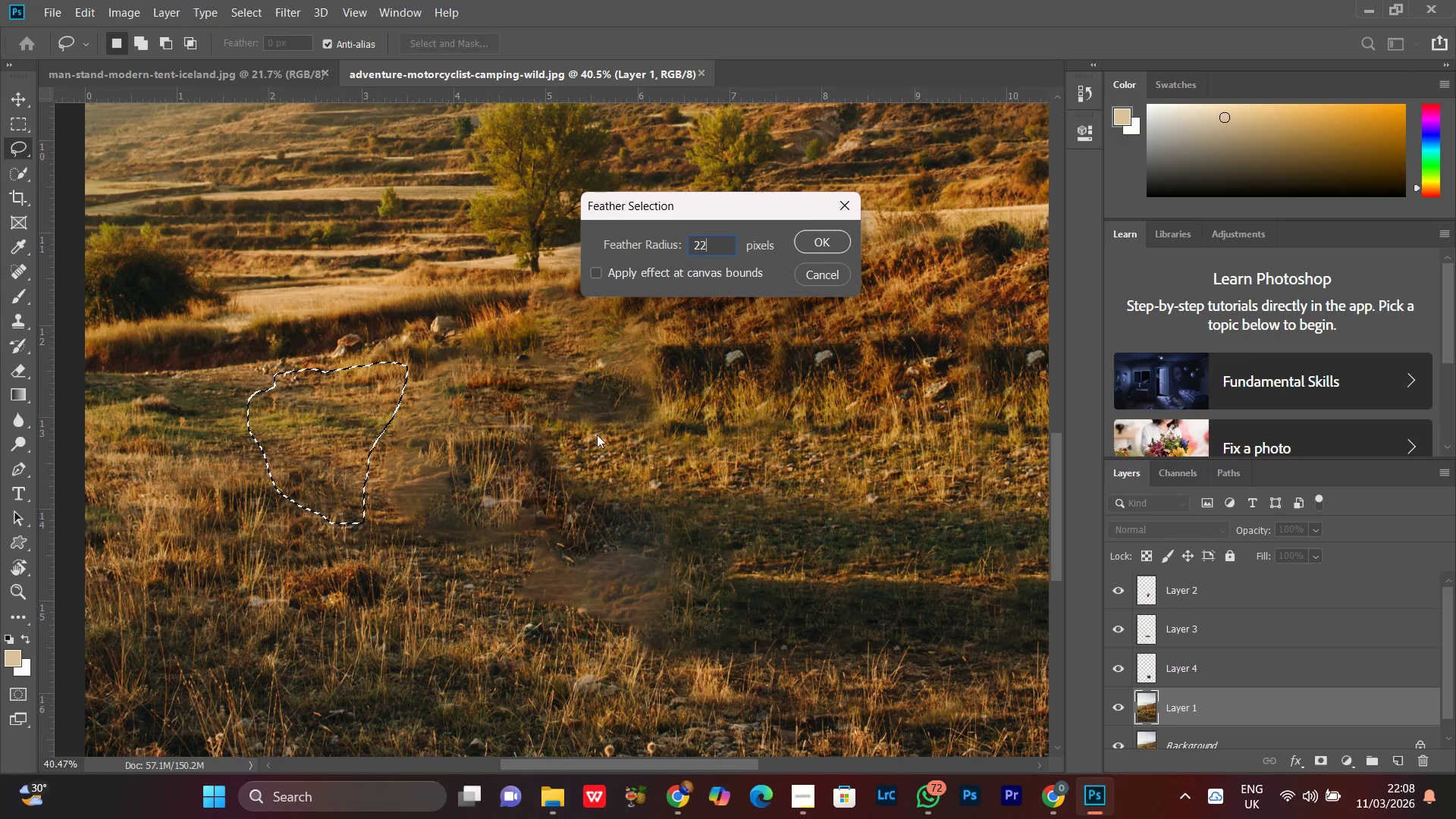 
key(2)
 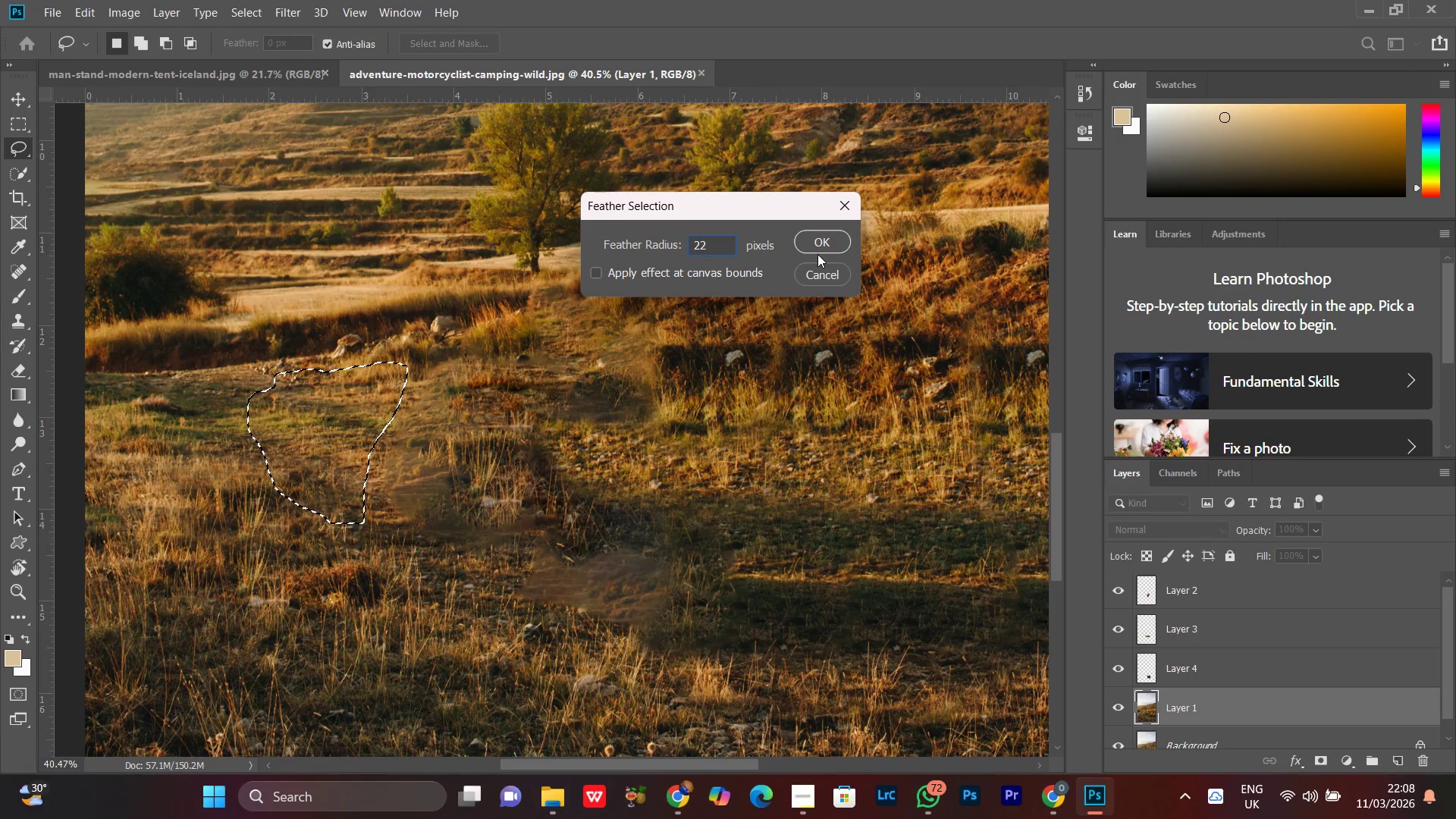 
left_click([823, 243])
 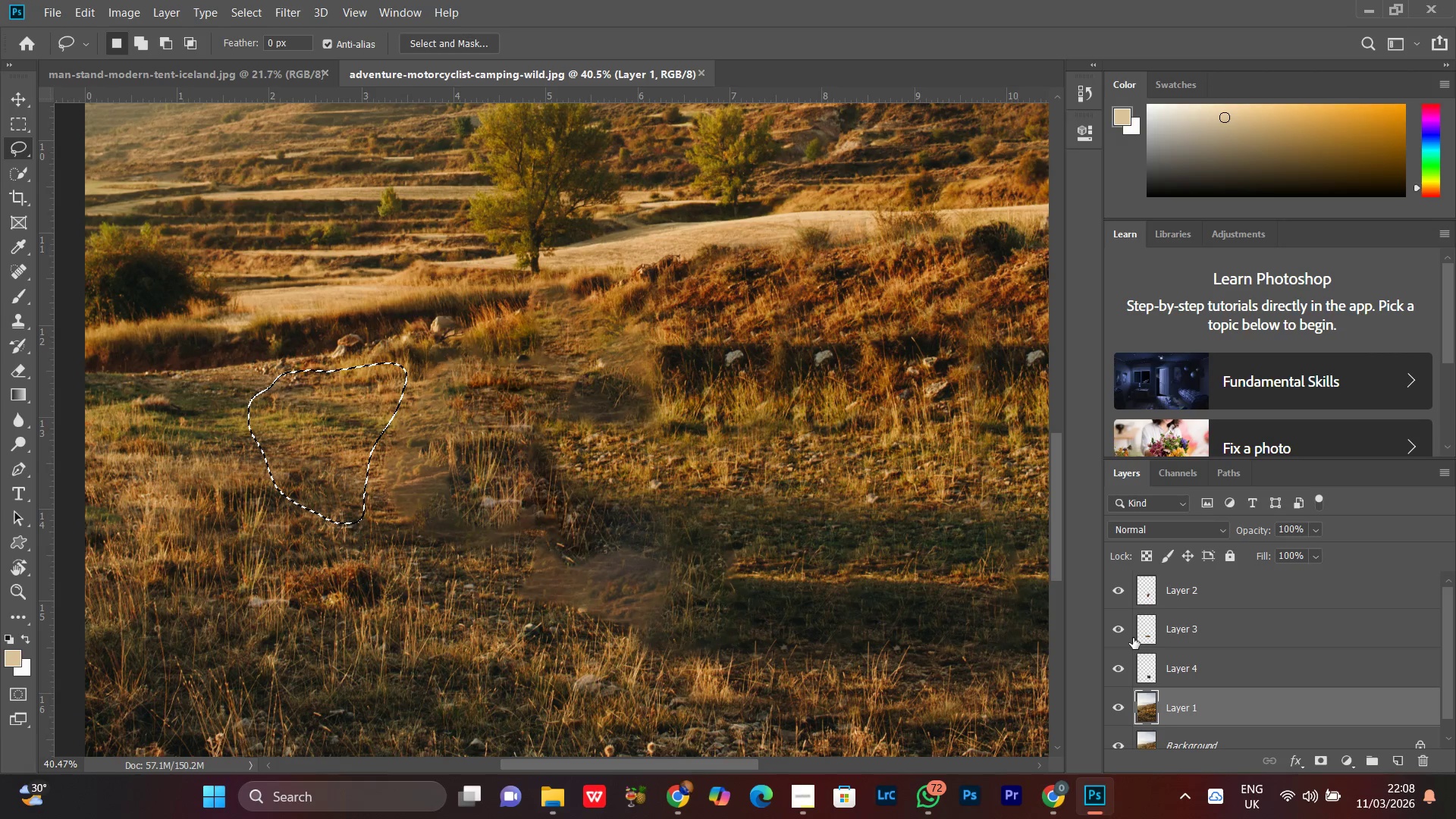 
key(Control+J)
 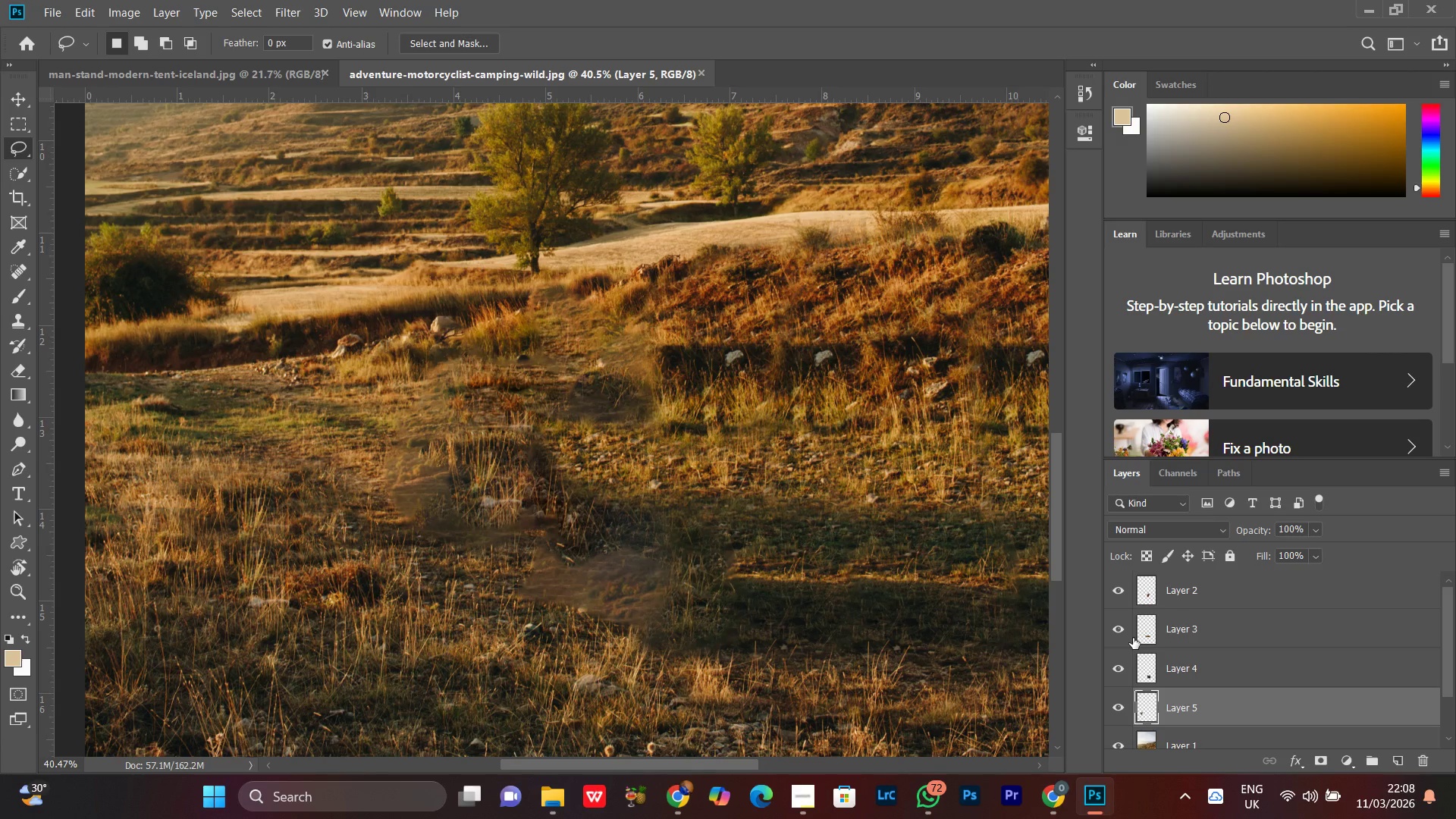 
key(V)
 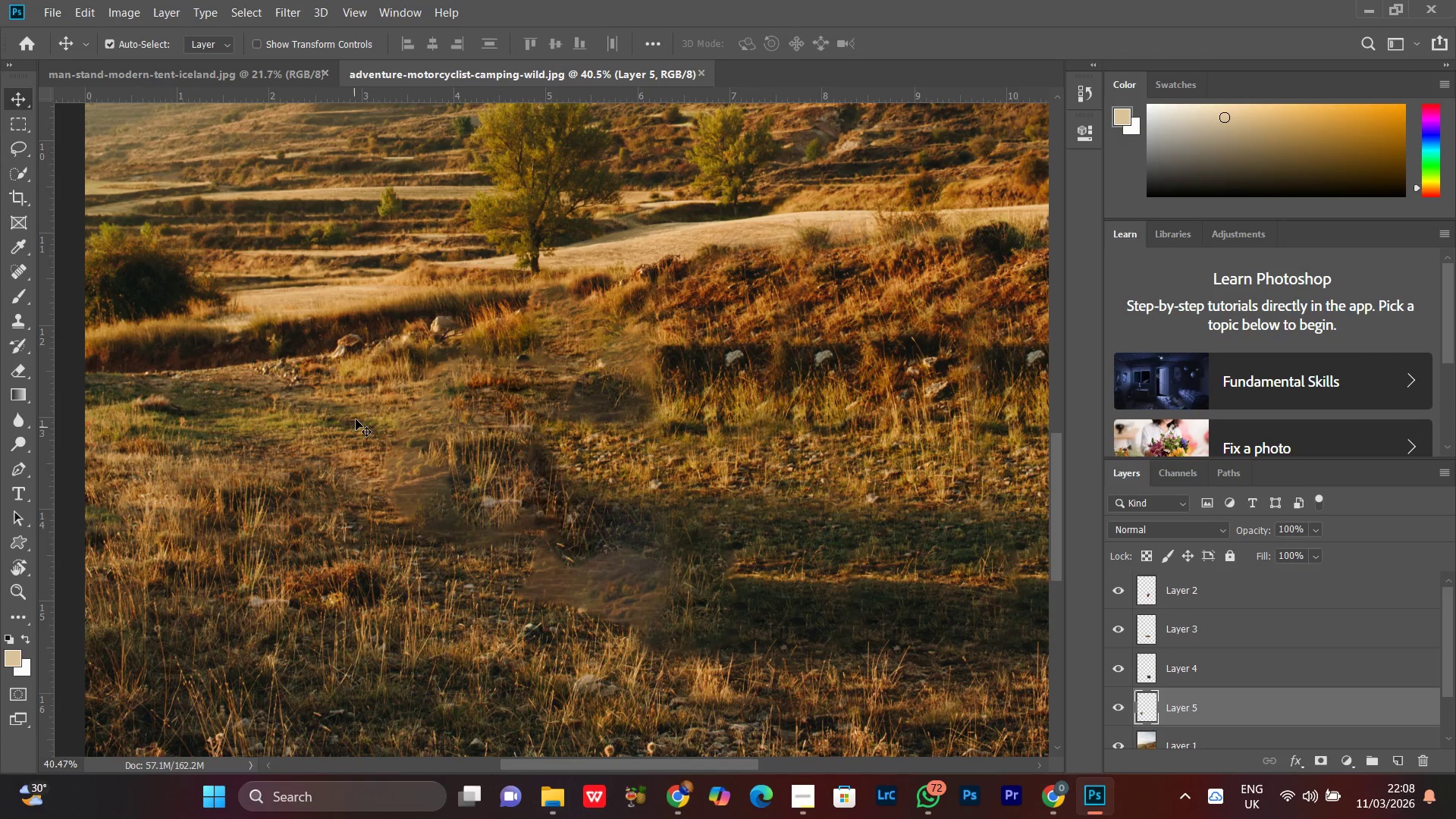 
left_click_drag(start_coordinate=[355, 409], to_coordinate=[453, 449])
 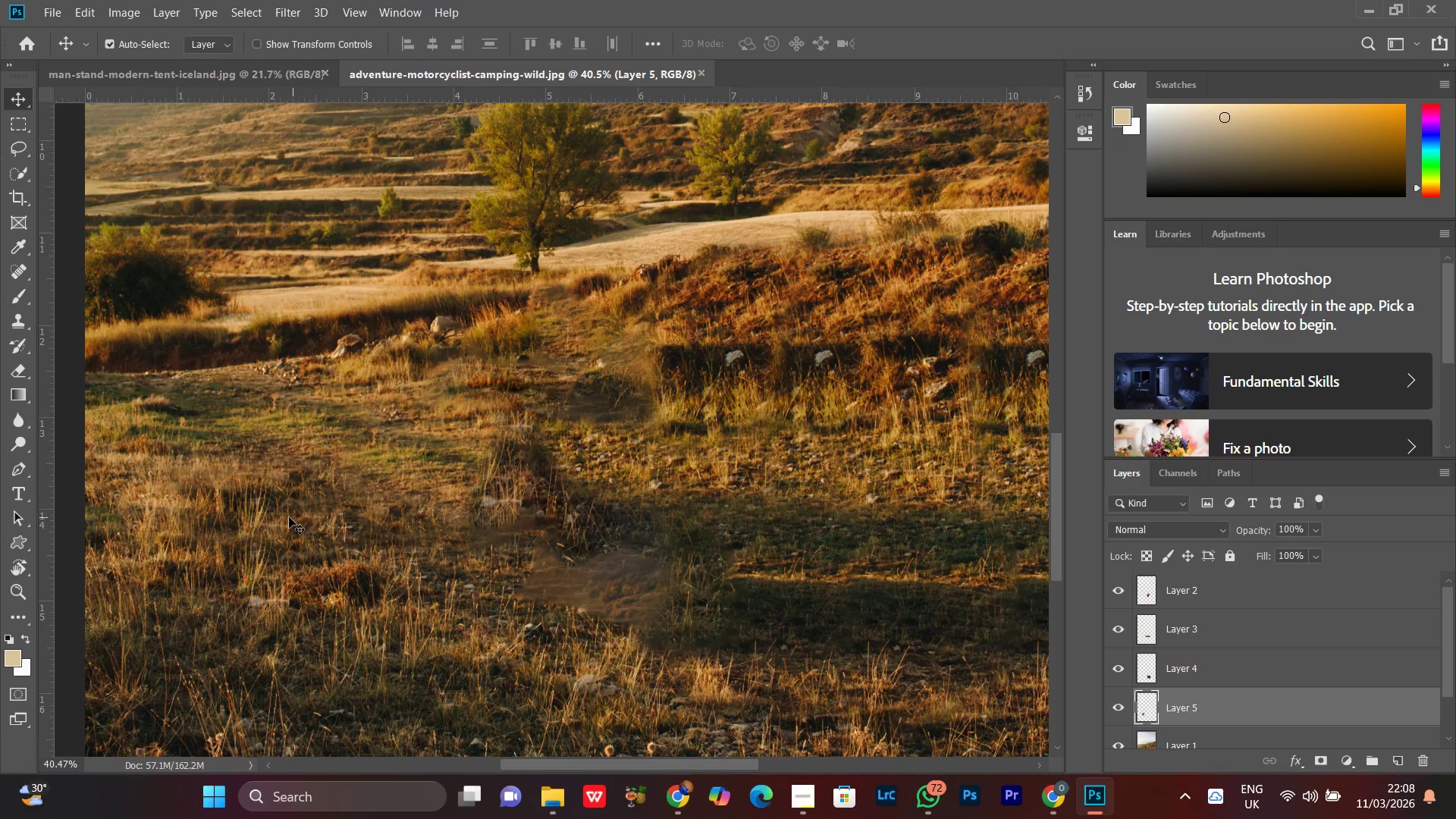 
key(Z)
 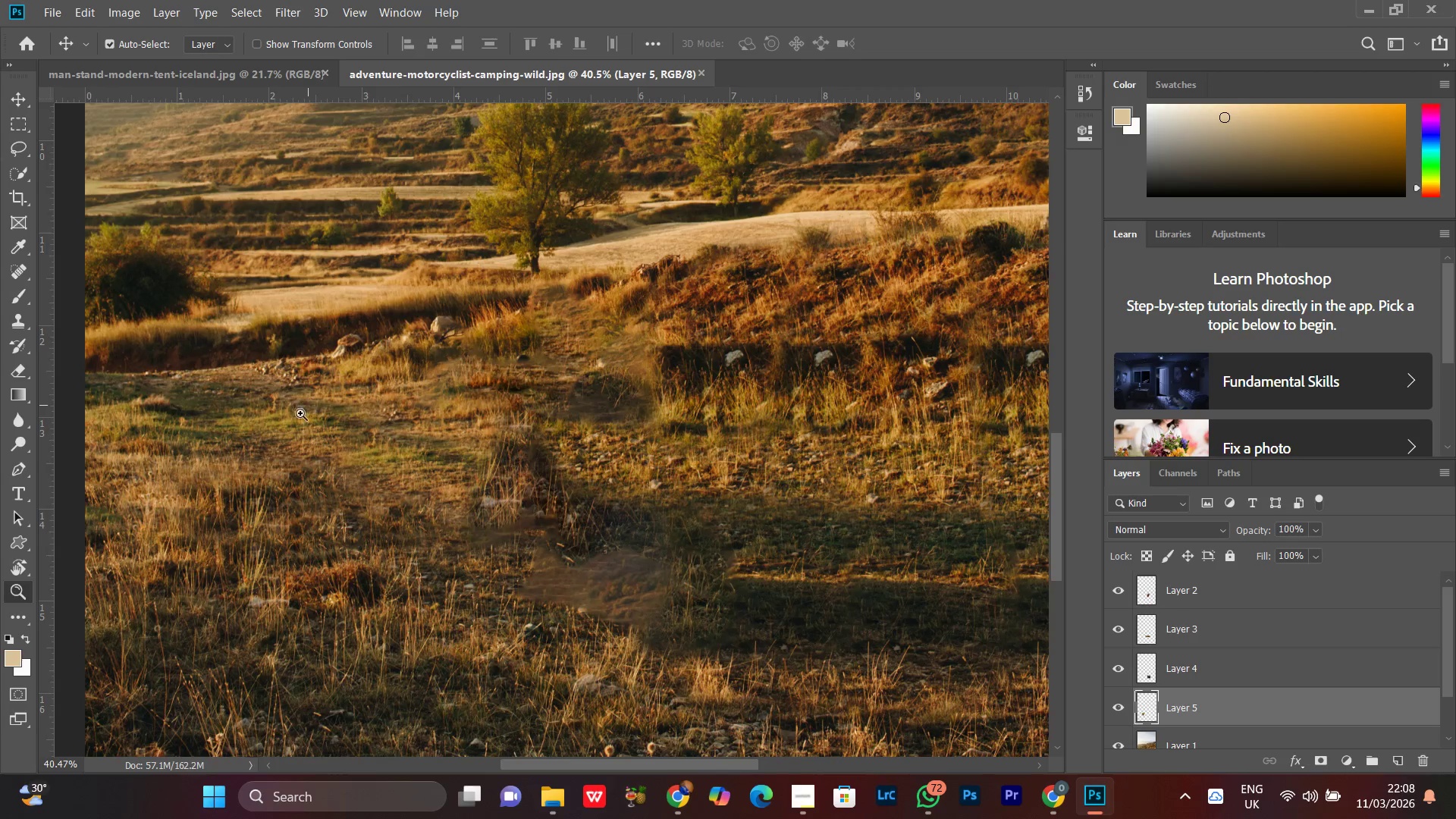 
left_click_drag(start_coordinate=[308, 405], to_coordinate=[302, 437])
 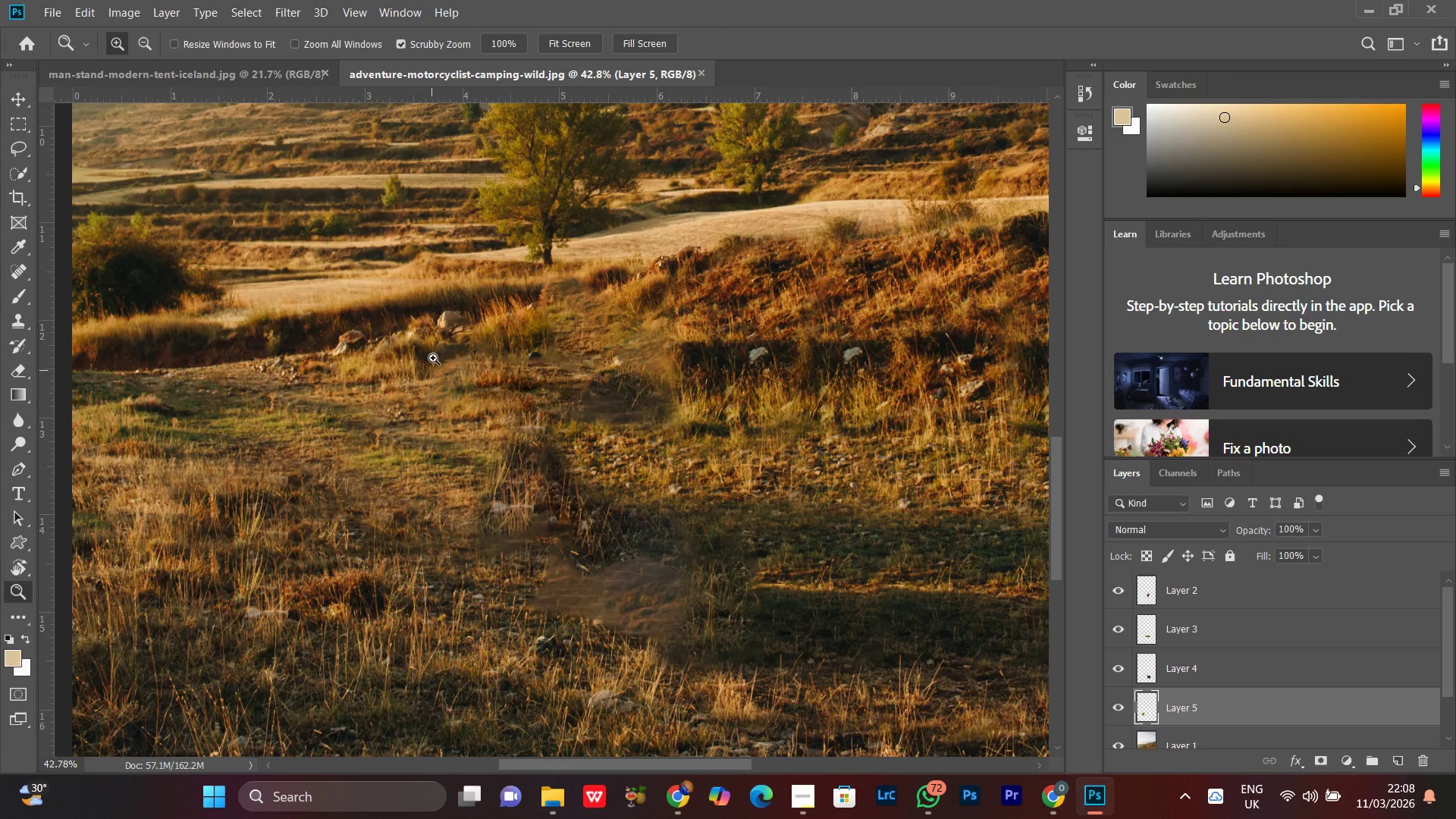 
left_click_drag(start_coordinate=[433, 358], to_coordinate=[457, 375])
 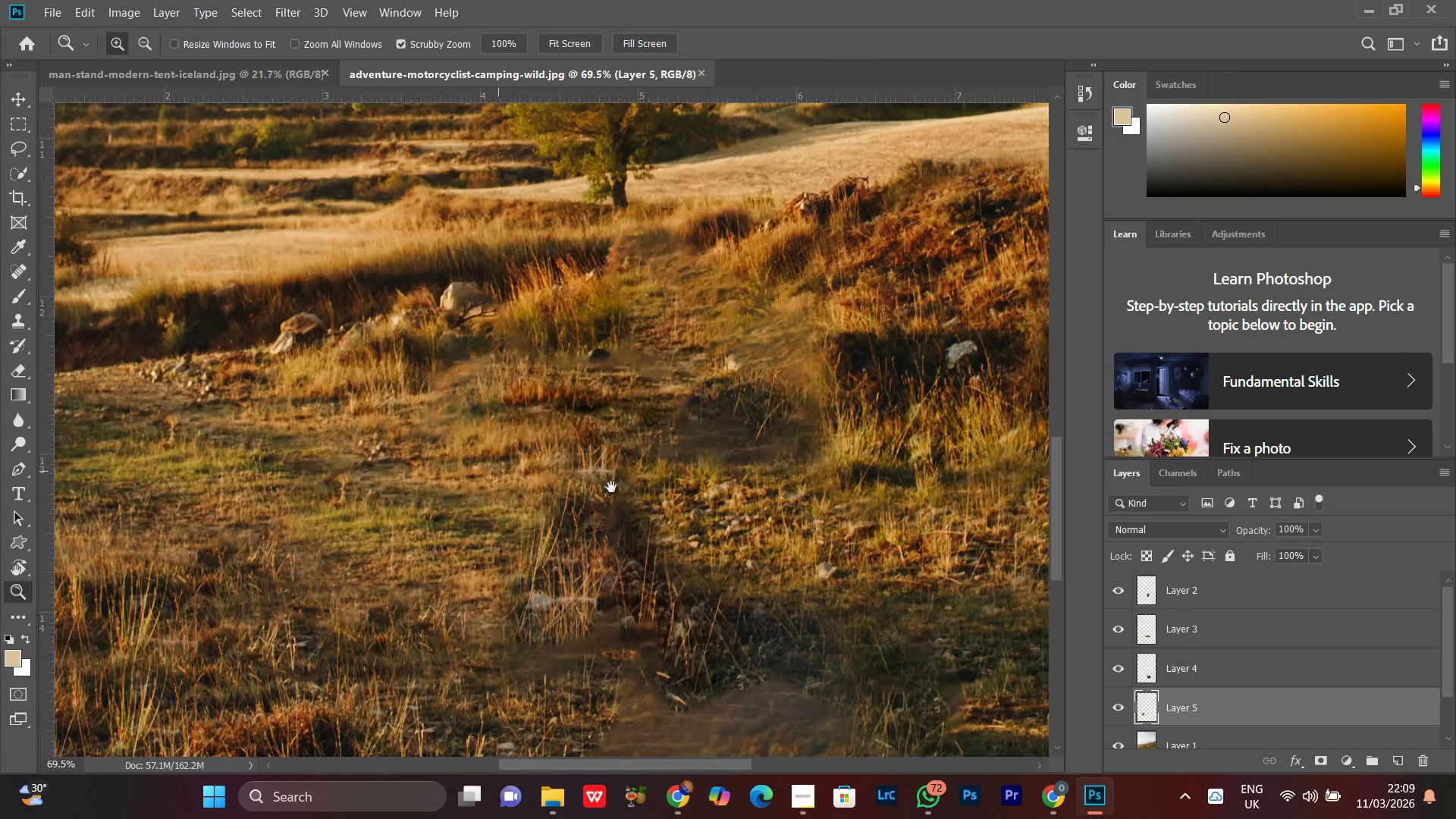 
hold_key(key=Space, duration=0.89)
 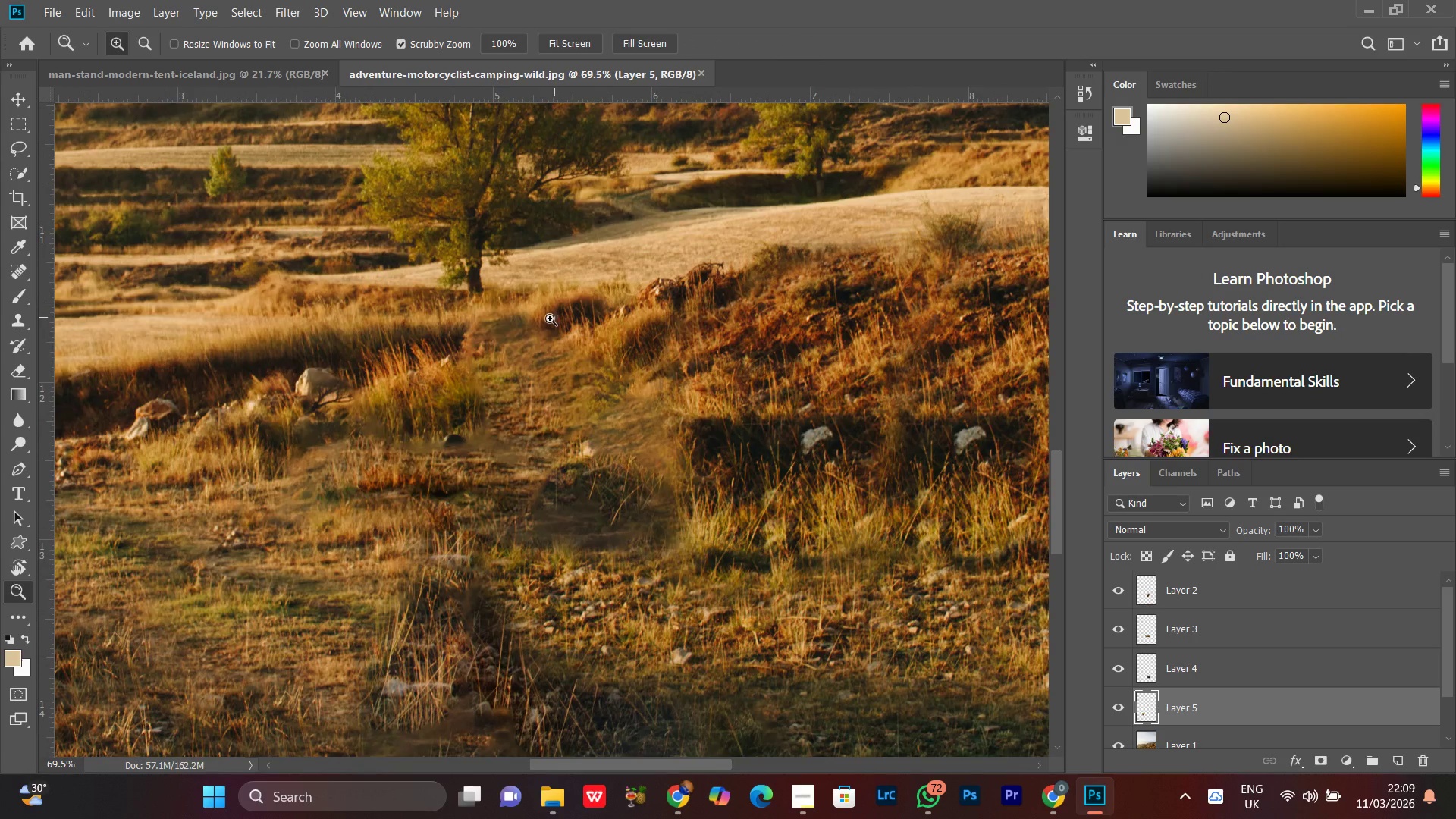 
left_click_drag(start_coordinate=[681, 457], to_coordinate=[536, 542])
 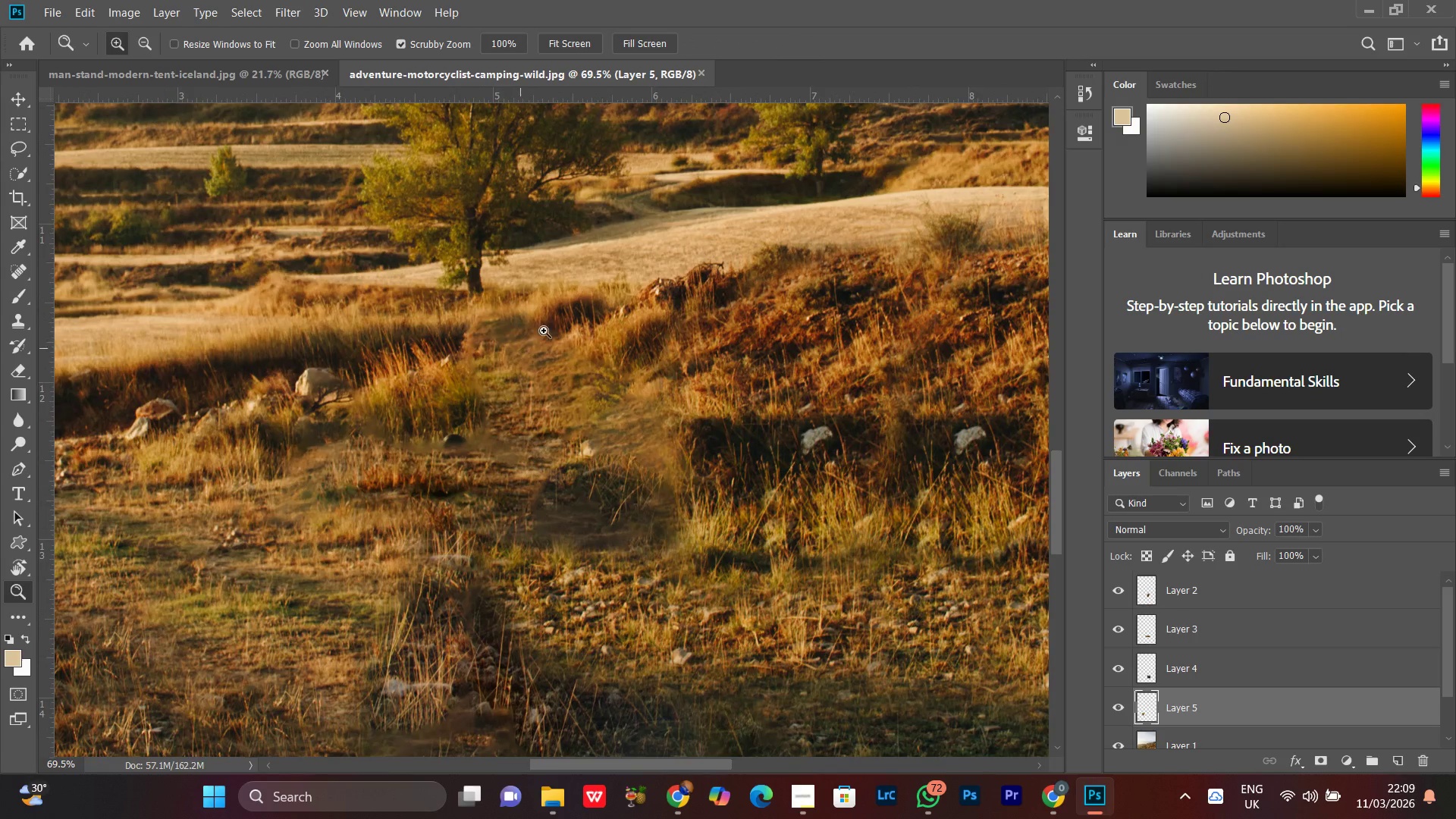 
left_click_drag(start_coordinate=[554, 317], to_coordinate=[482, 383])
 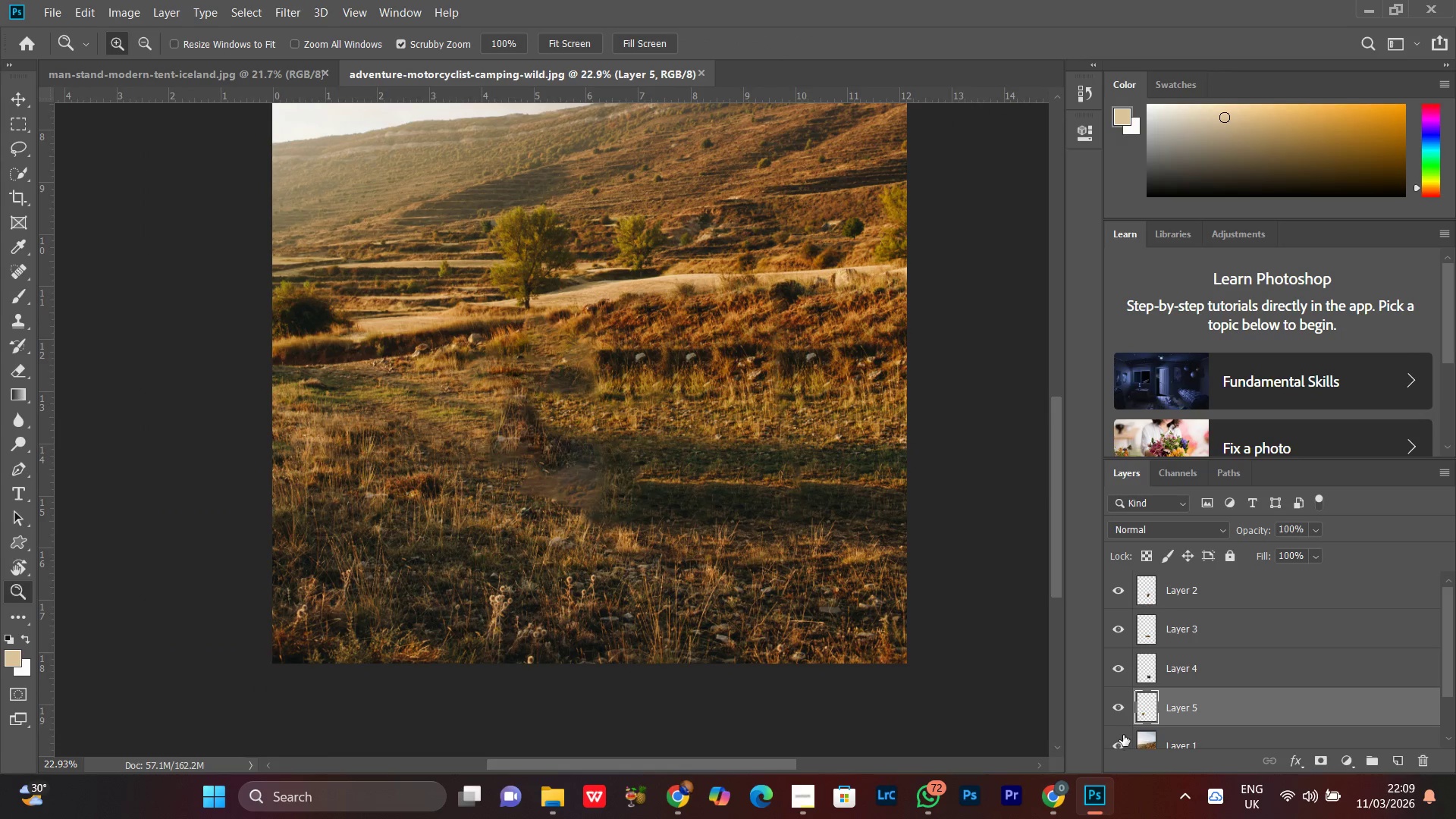 
left_click([1121, 743])
 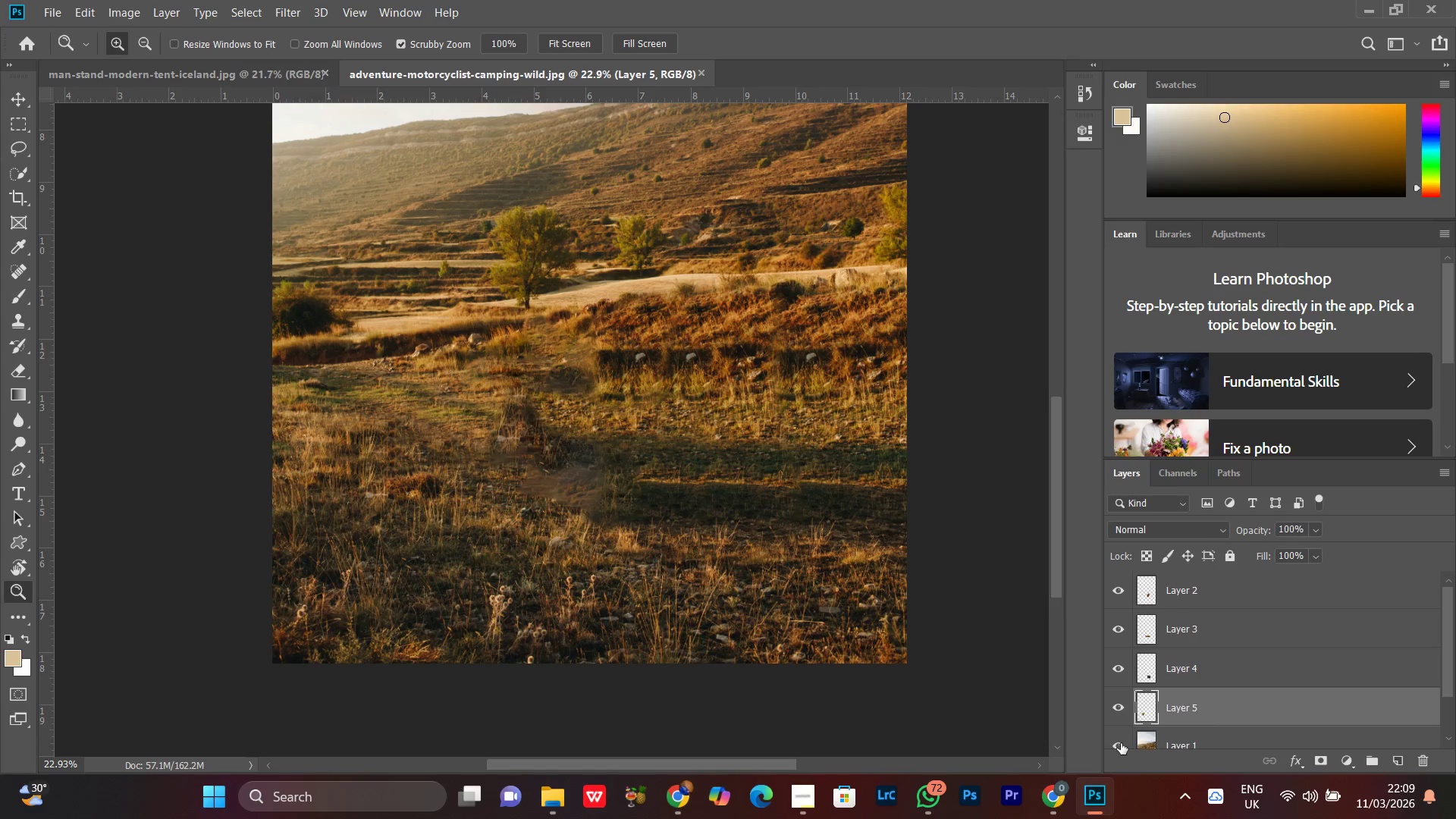 
double_click([1121, 743])
 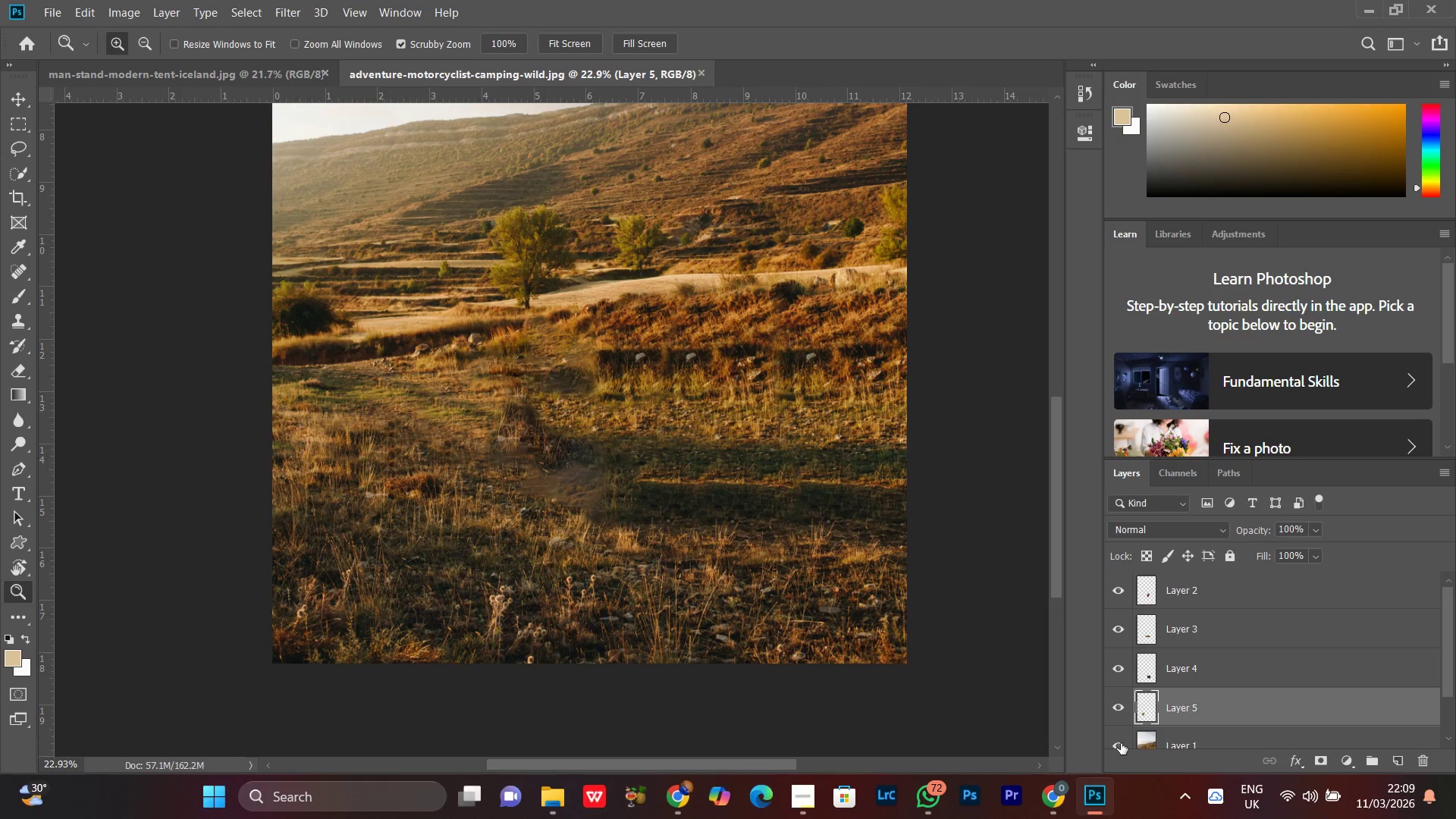 
double_click([1121, 743])
 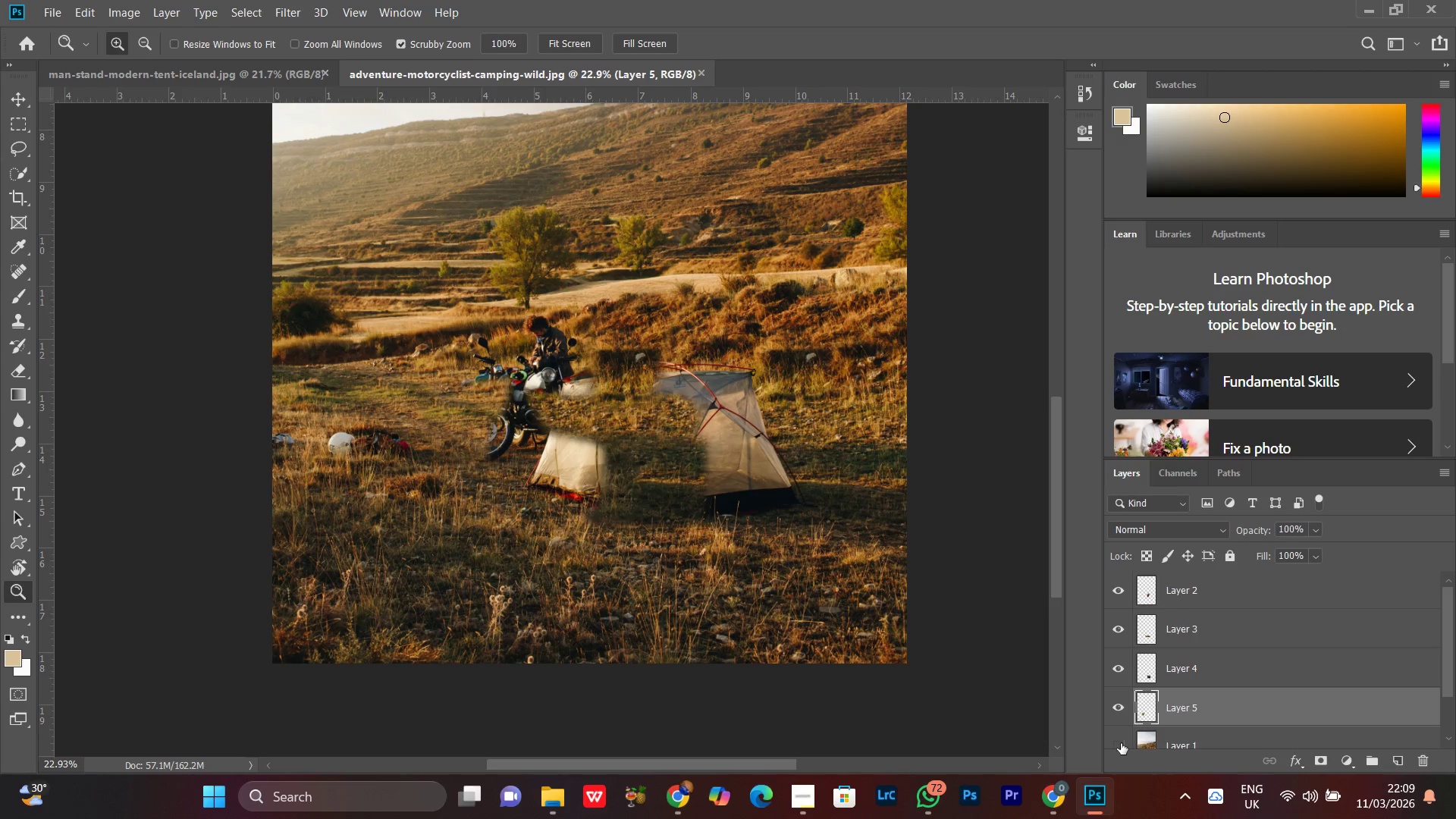 
left_click([1121, 743])
 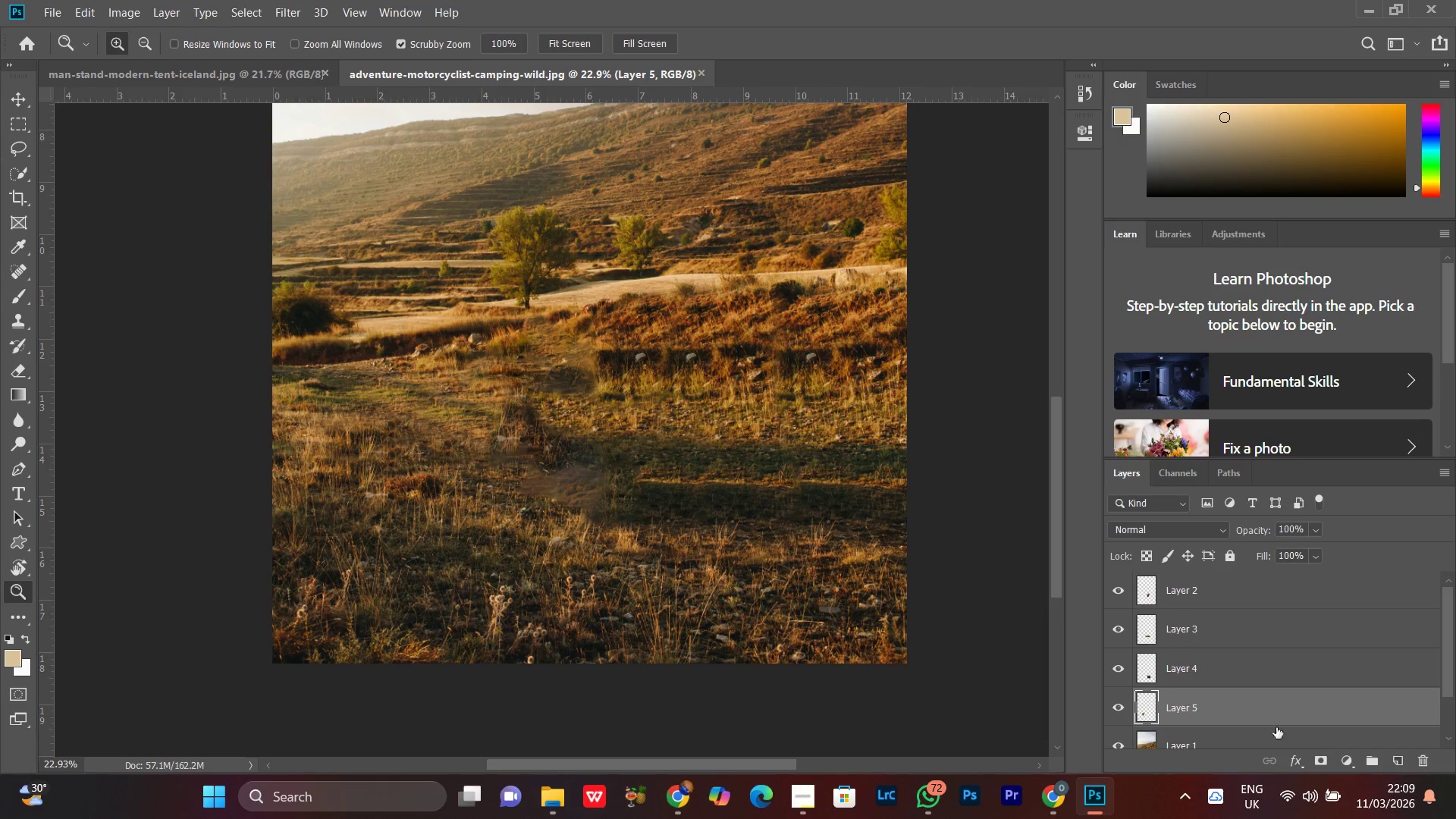 
left_click([1210, 728])
 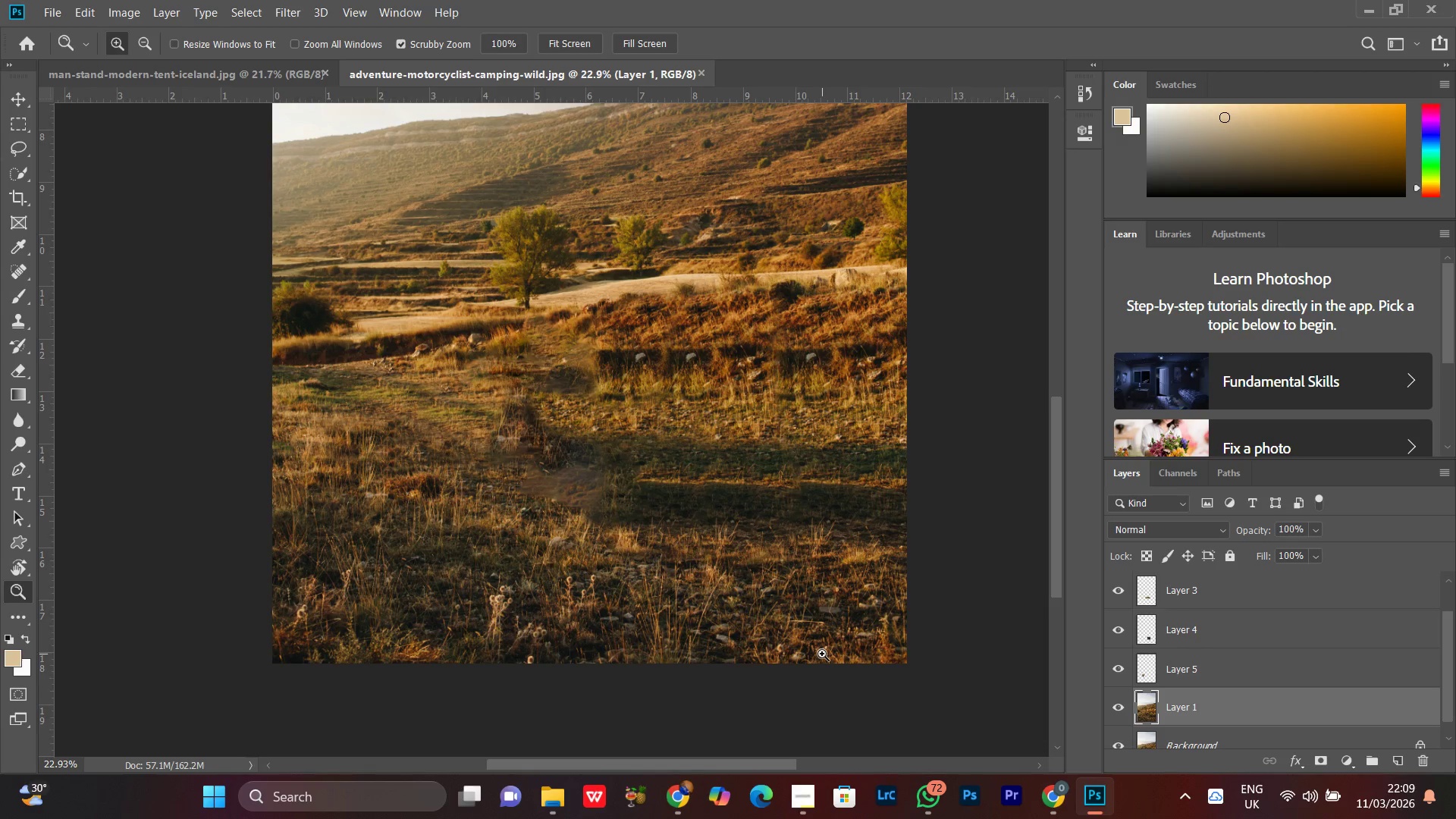 
scroll: coordinate [1214, 714], scroll_direction: none, amount: 0.0
 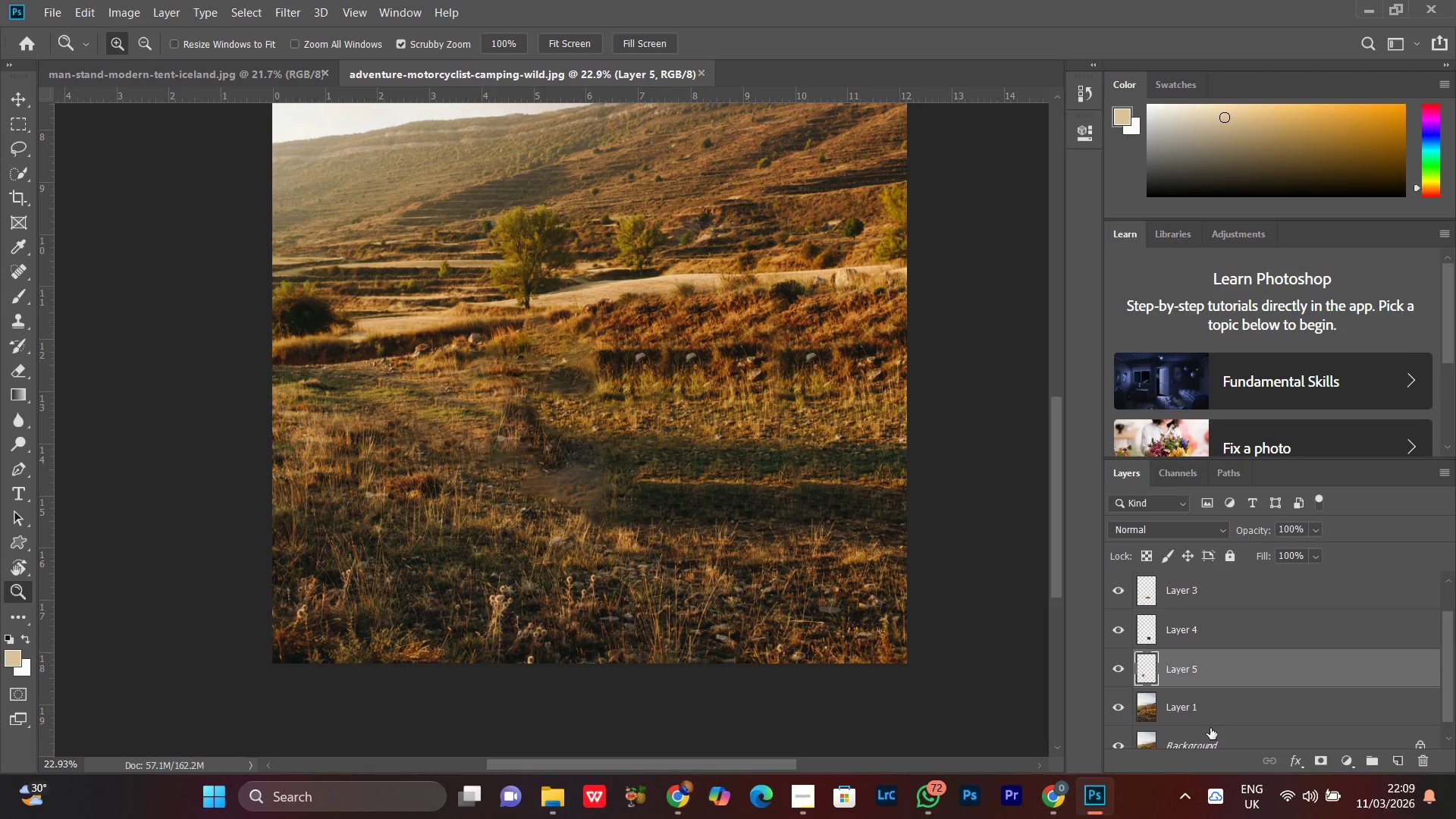 
key(Control+Equal)
 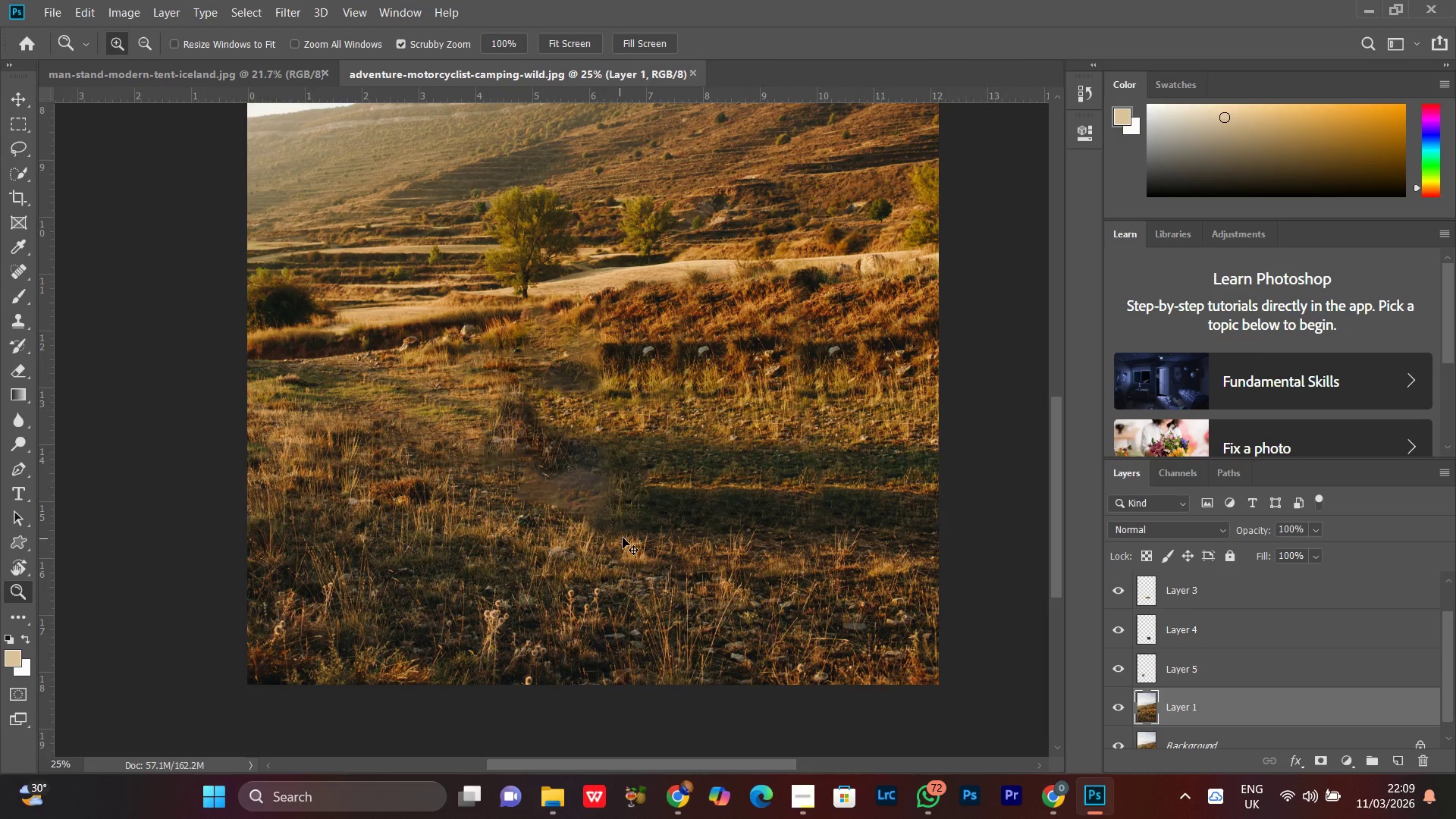 
key(Control+Equal)
 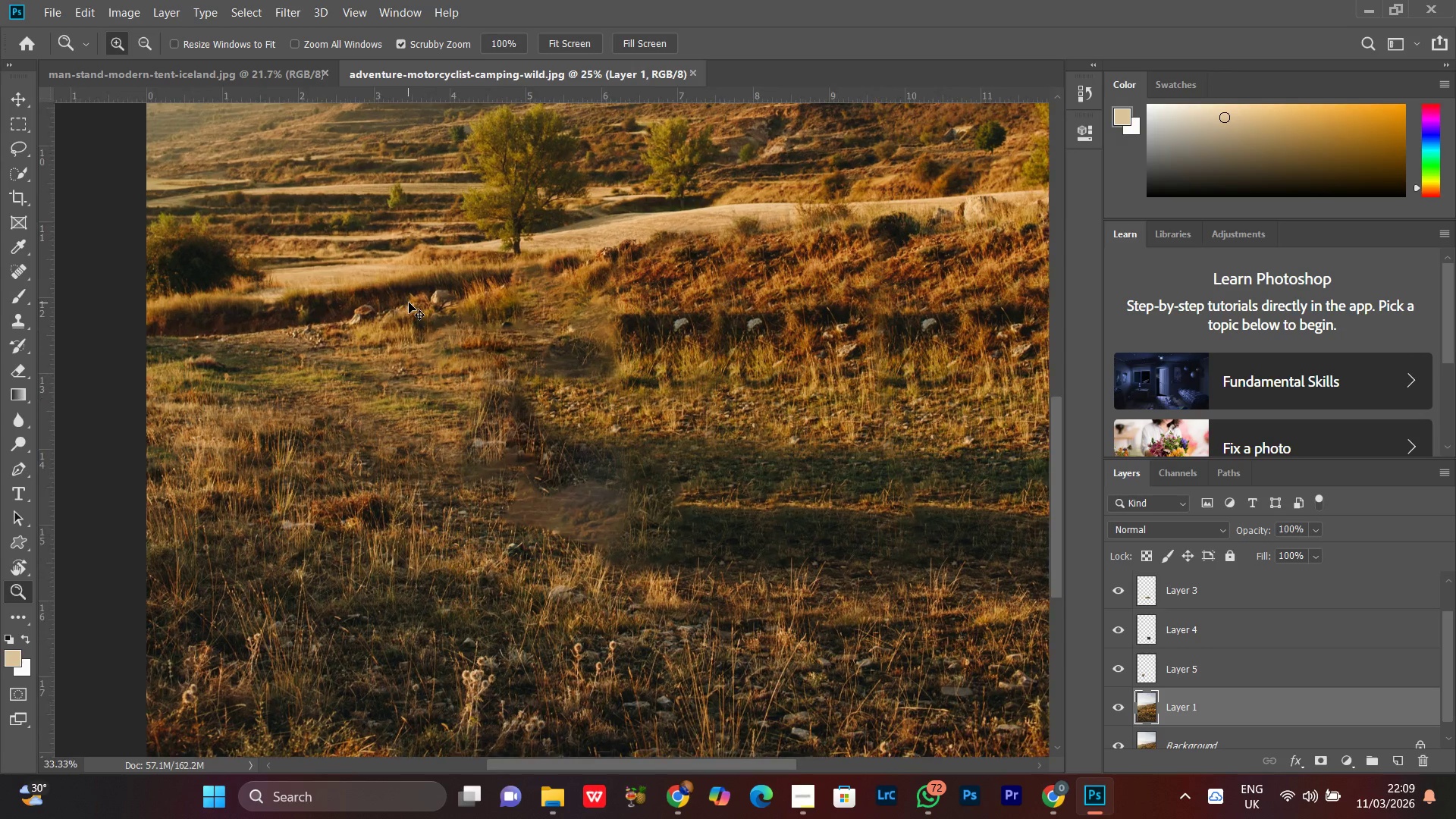 
key(Control+Equal)
 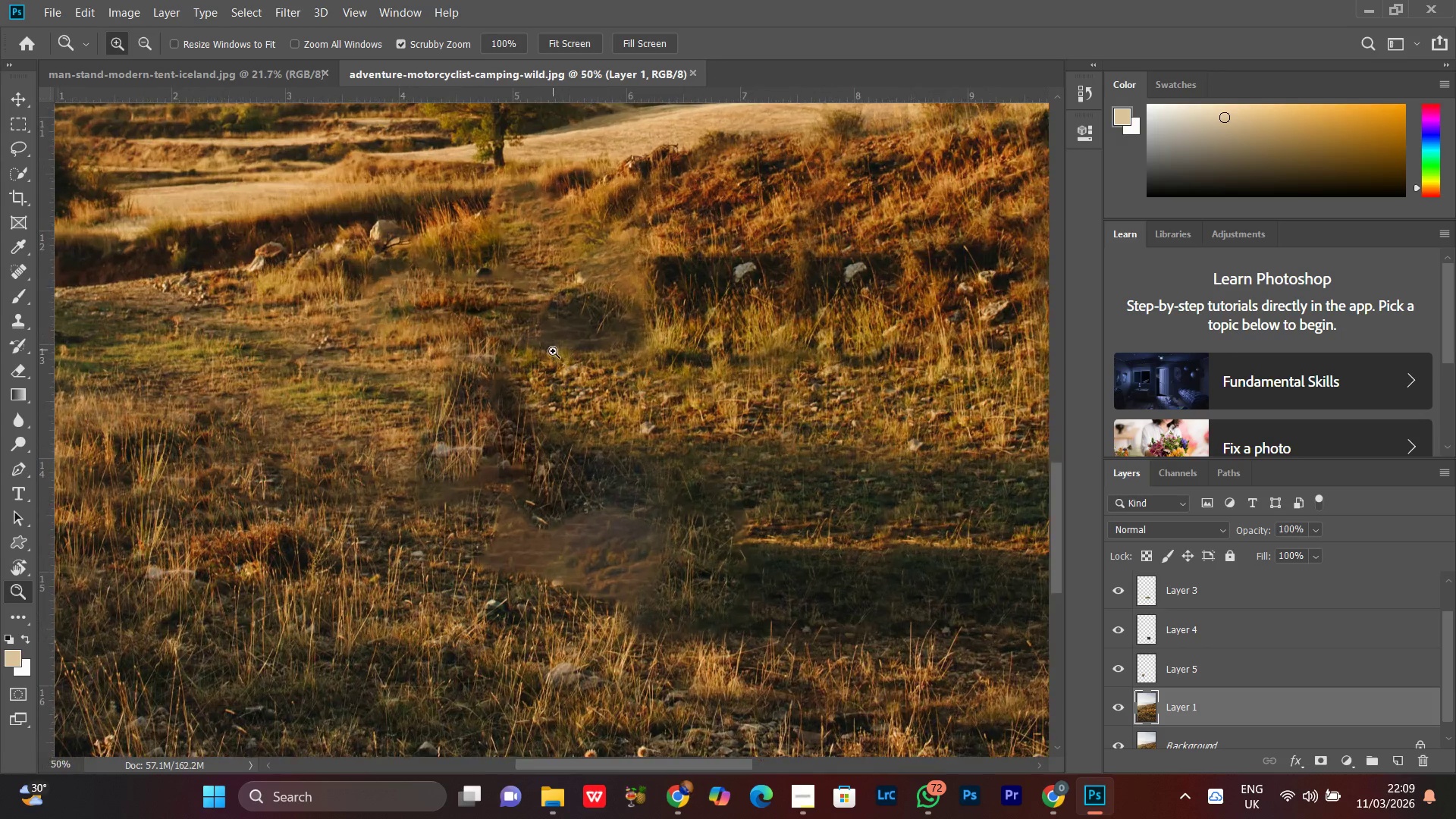 
hold_key(key=Space, duration=0.72)
 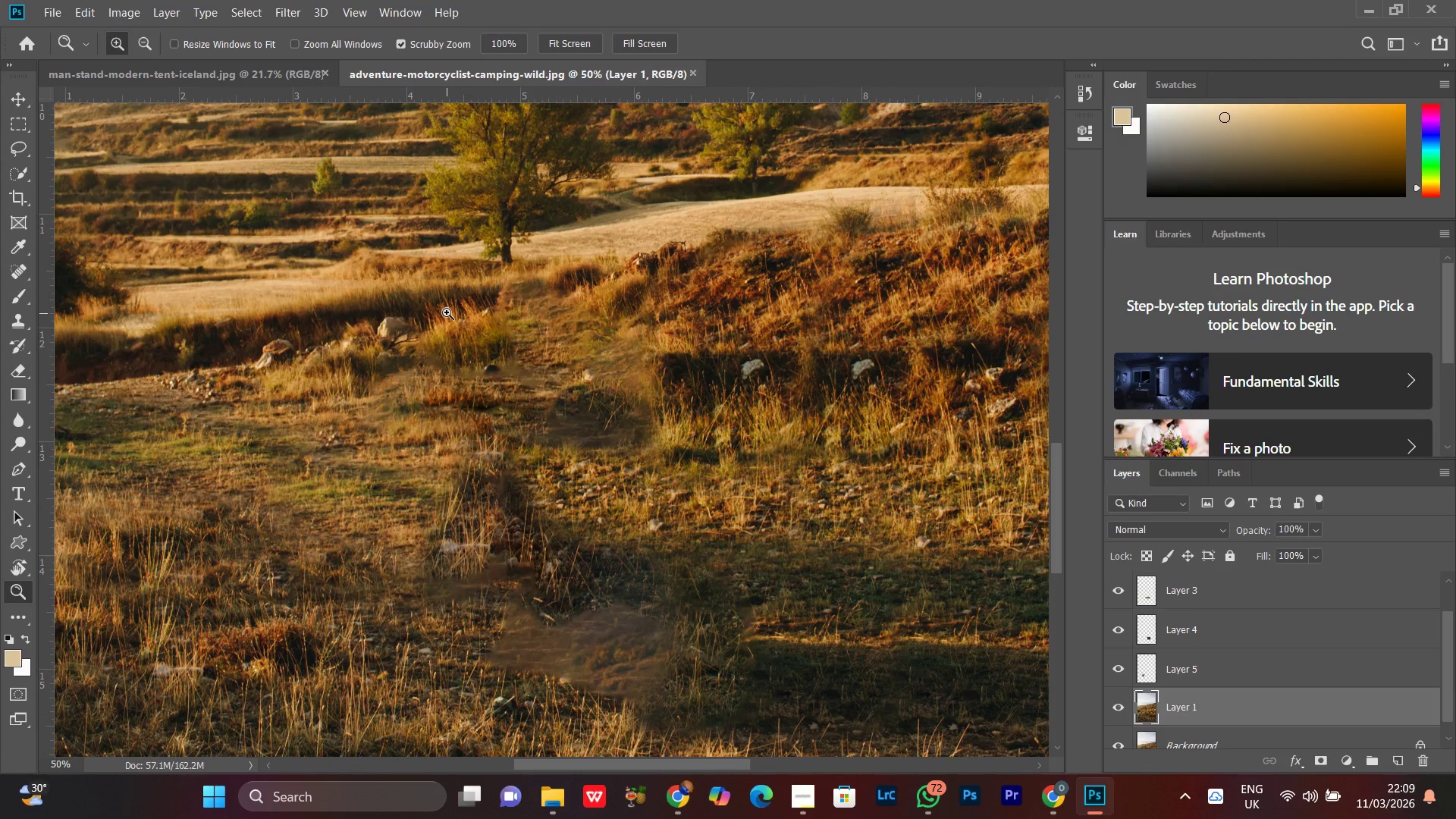 
left_click_drag(start_coordinate=[431, 270], to_coordinate=[438, 367])
 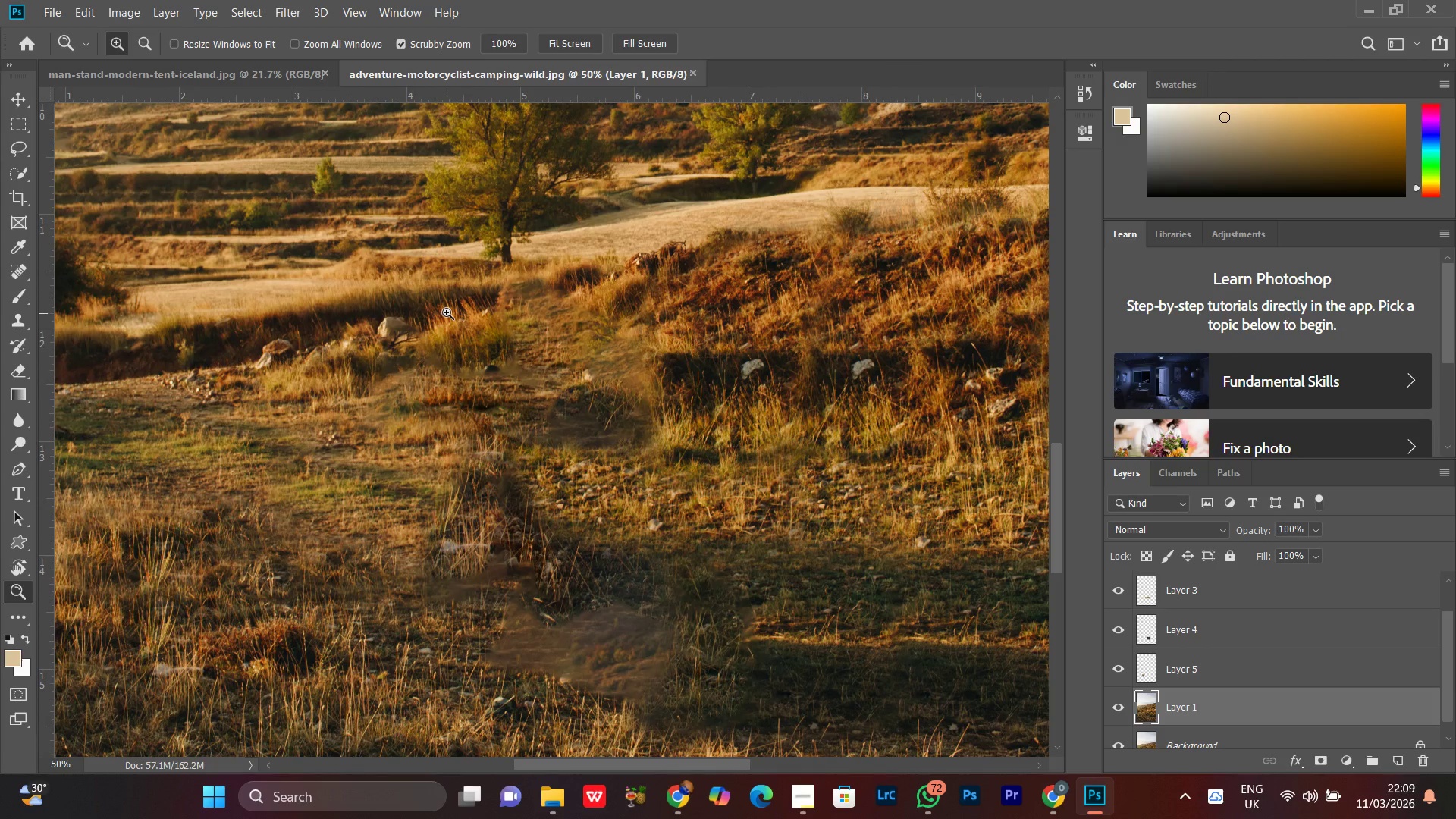 
scroll: coordinate [434, 320], scroll_direction: none, amount: 0.0
 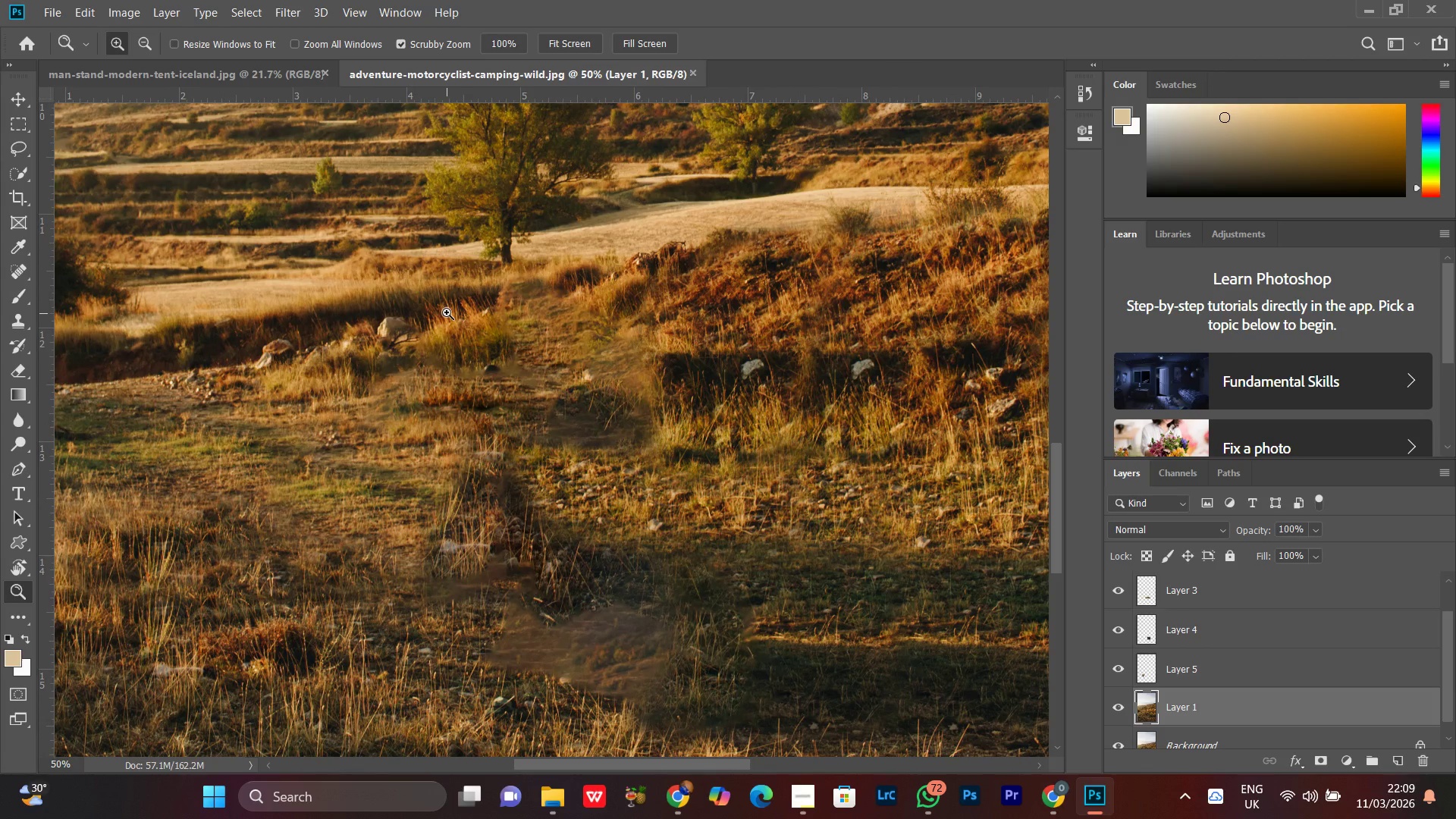 
key(Control+Equal)
 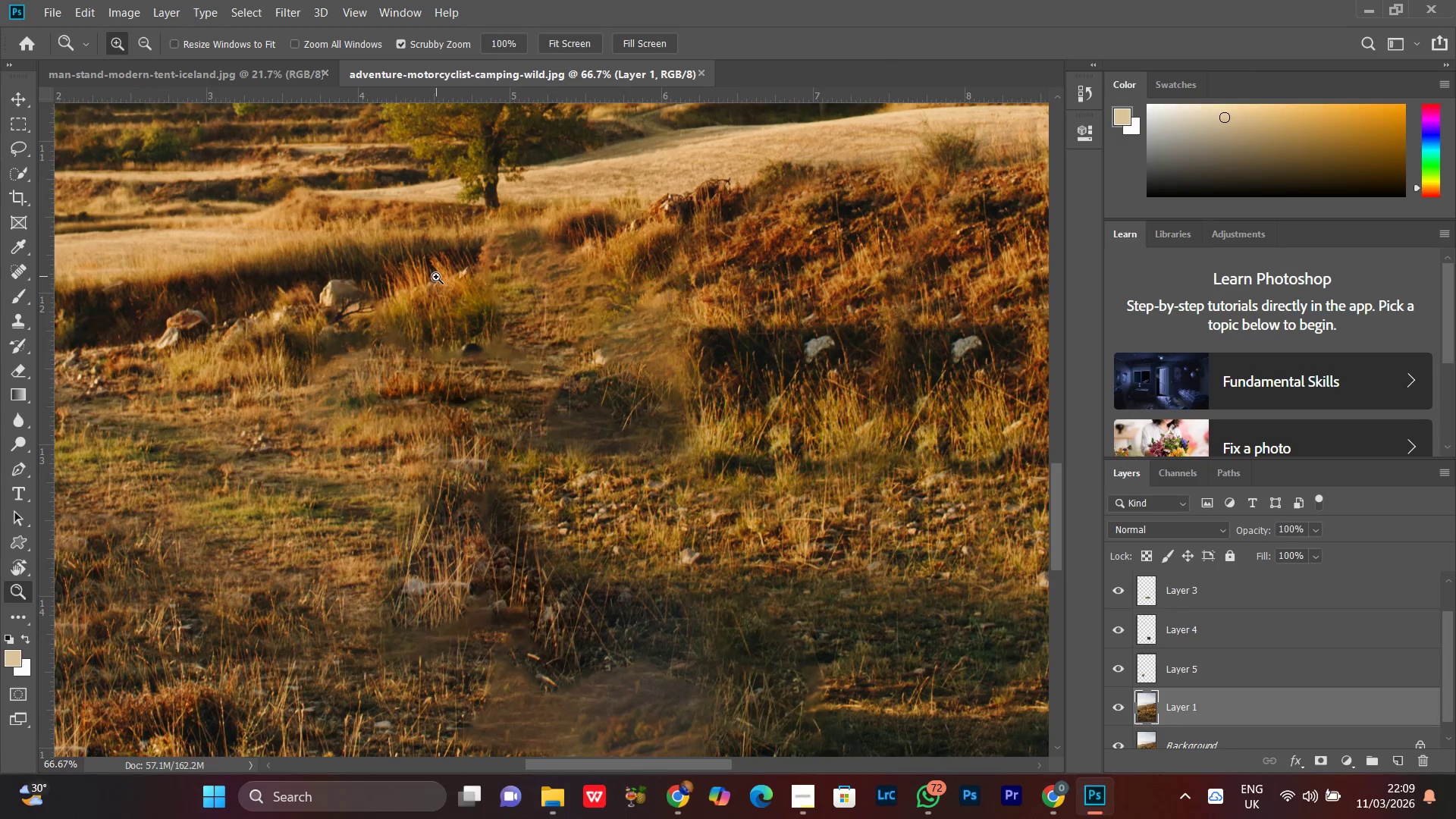 
key(L)
 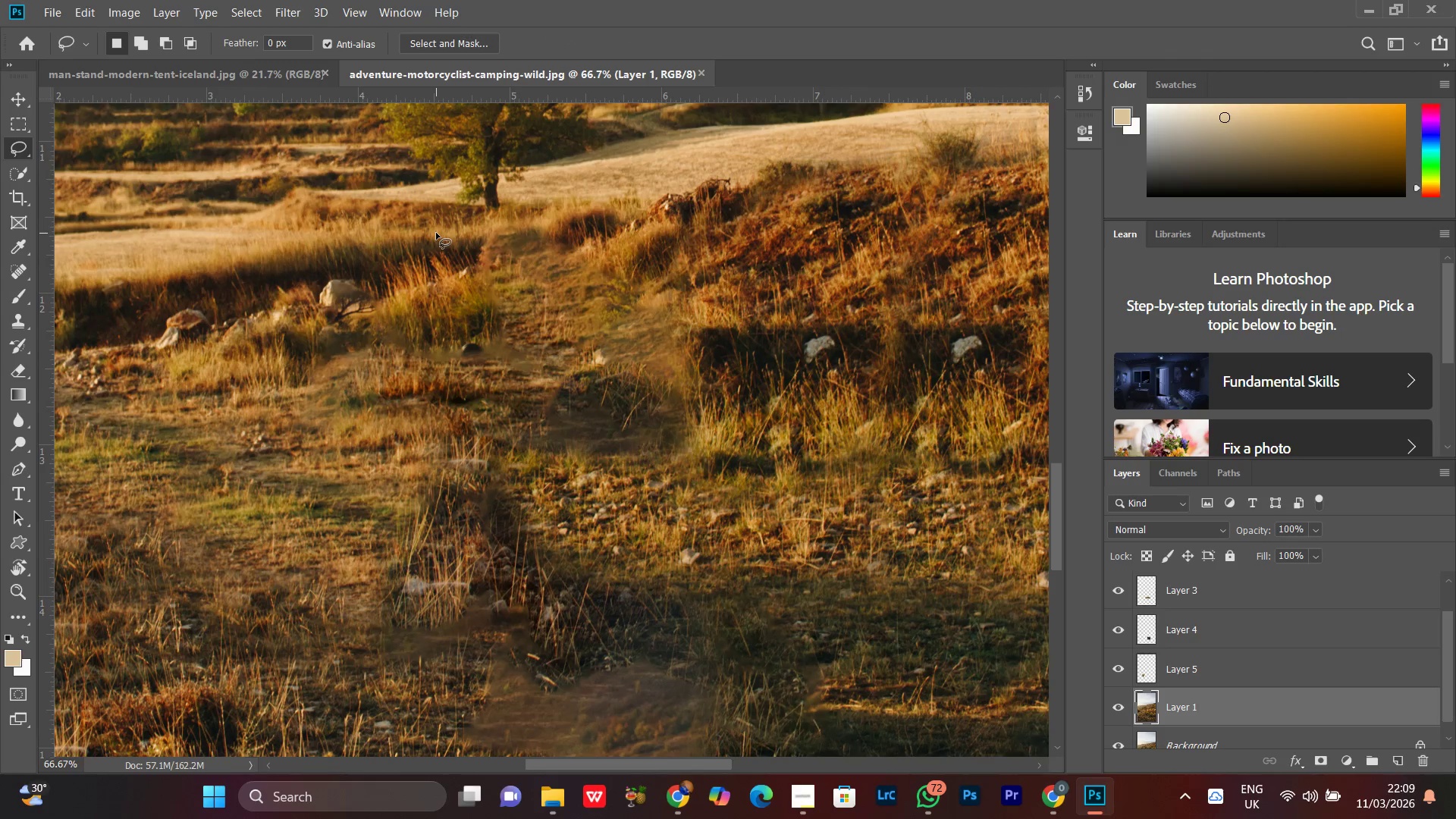 
left_click_drag(start_coordinate=[436, 233], to_coordinate=[398, 229])
 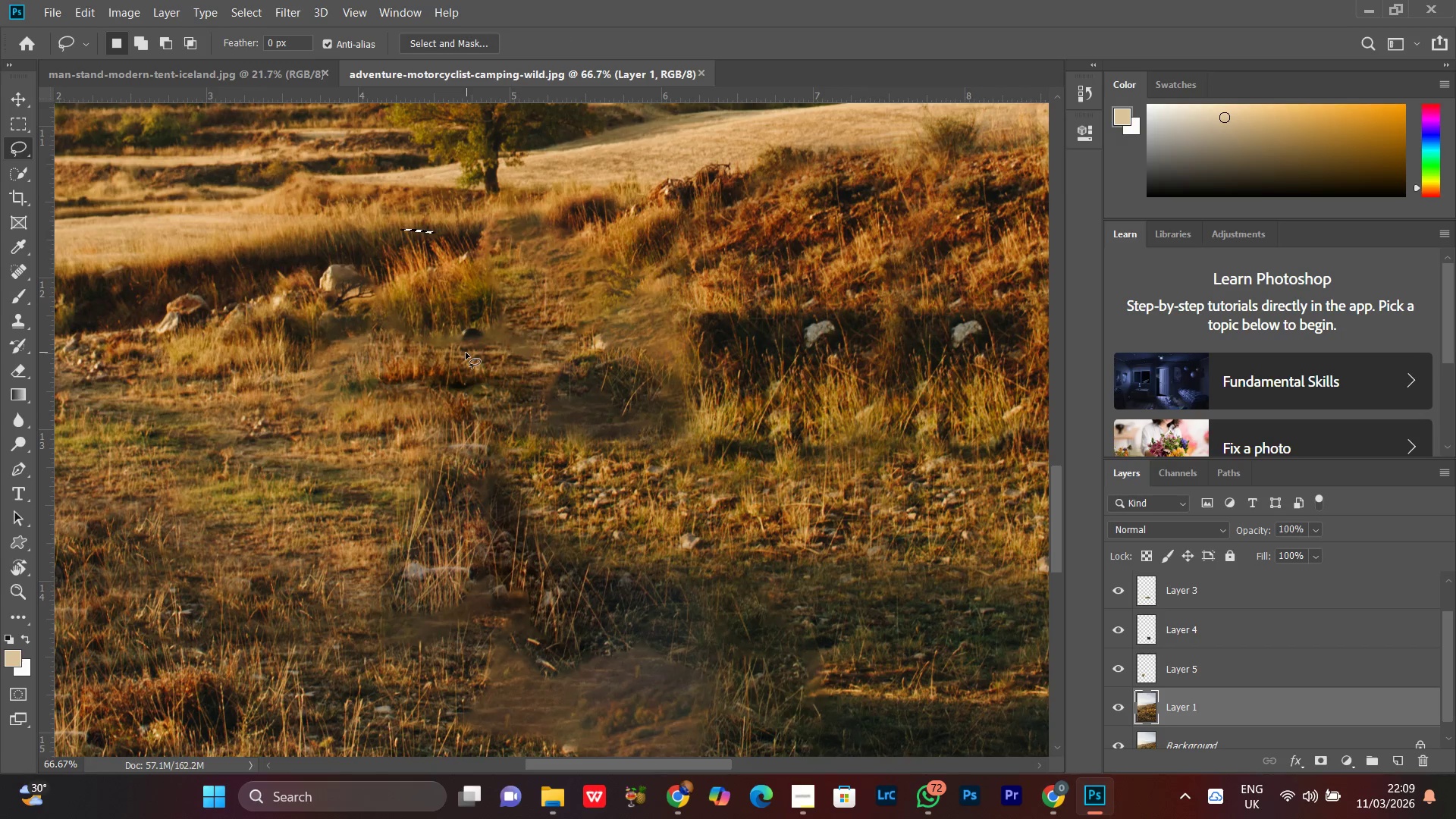 
scroll: coordinate [436, 233], scroll_direction: none, amount: 0.0
 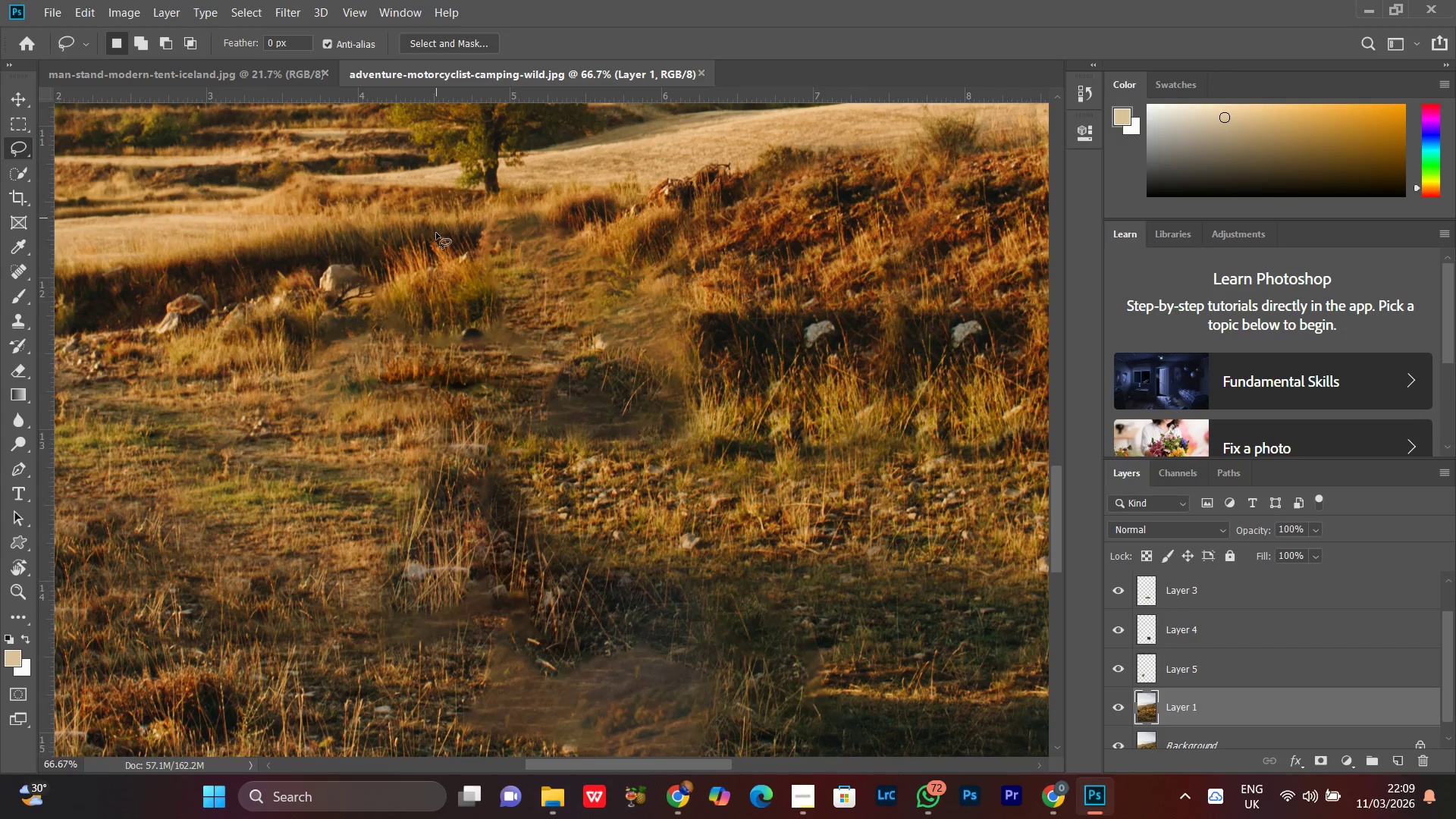 
key(Control+D)
 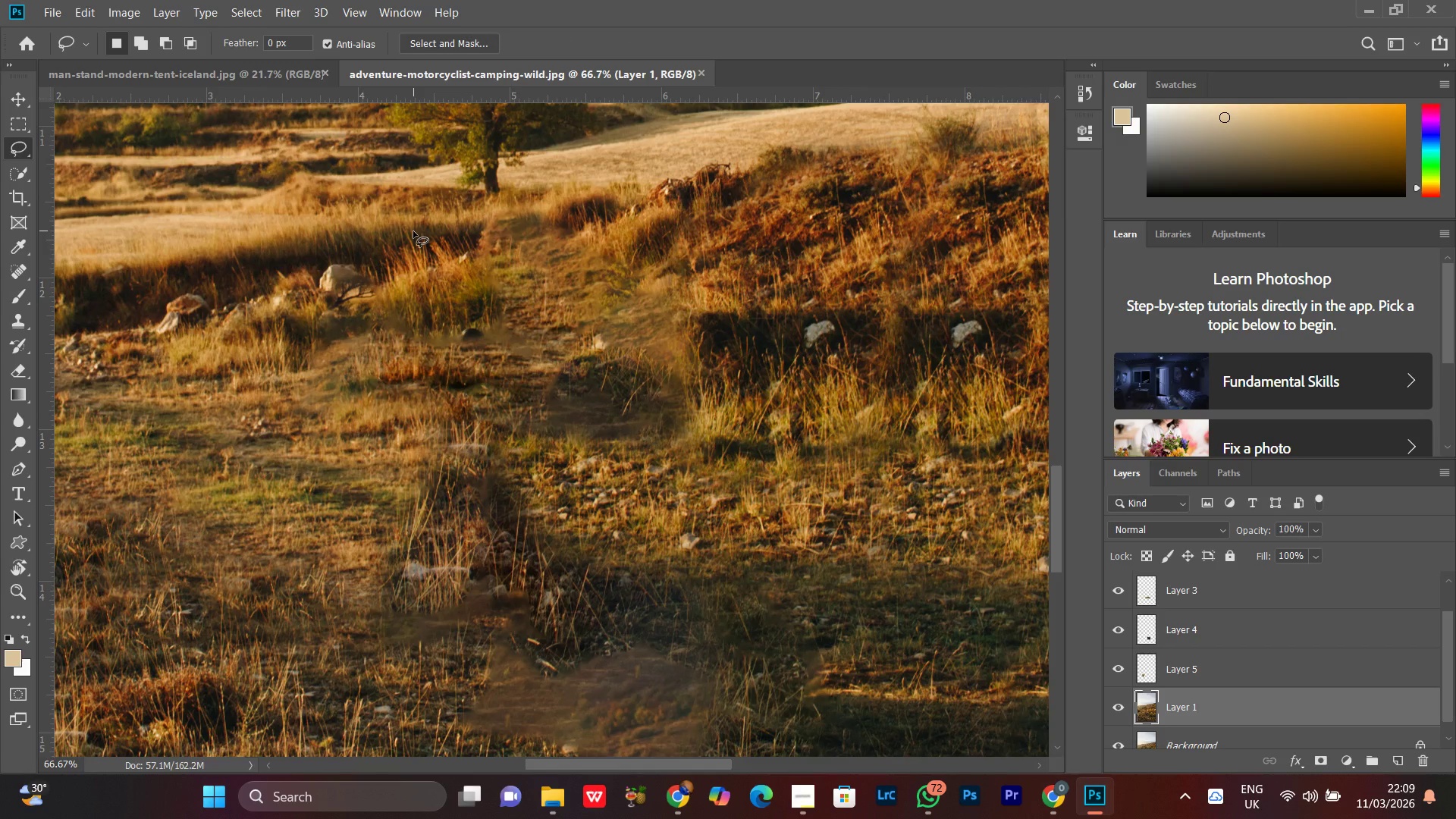 
key(S)
 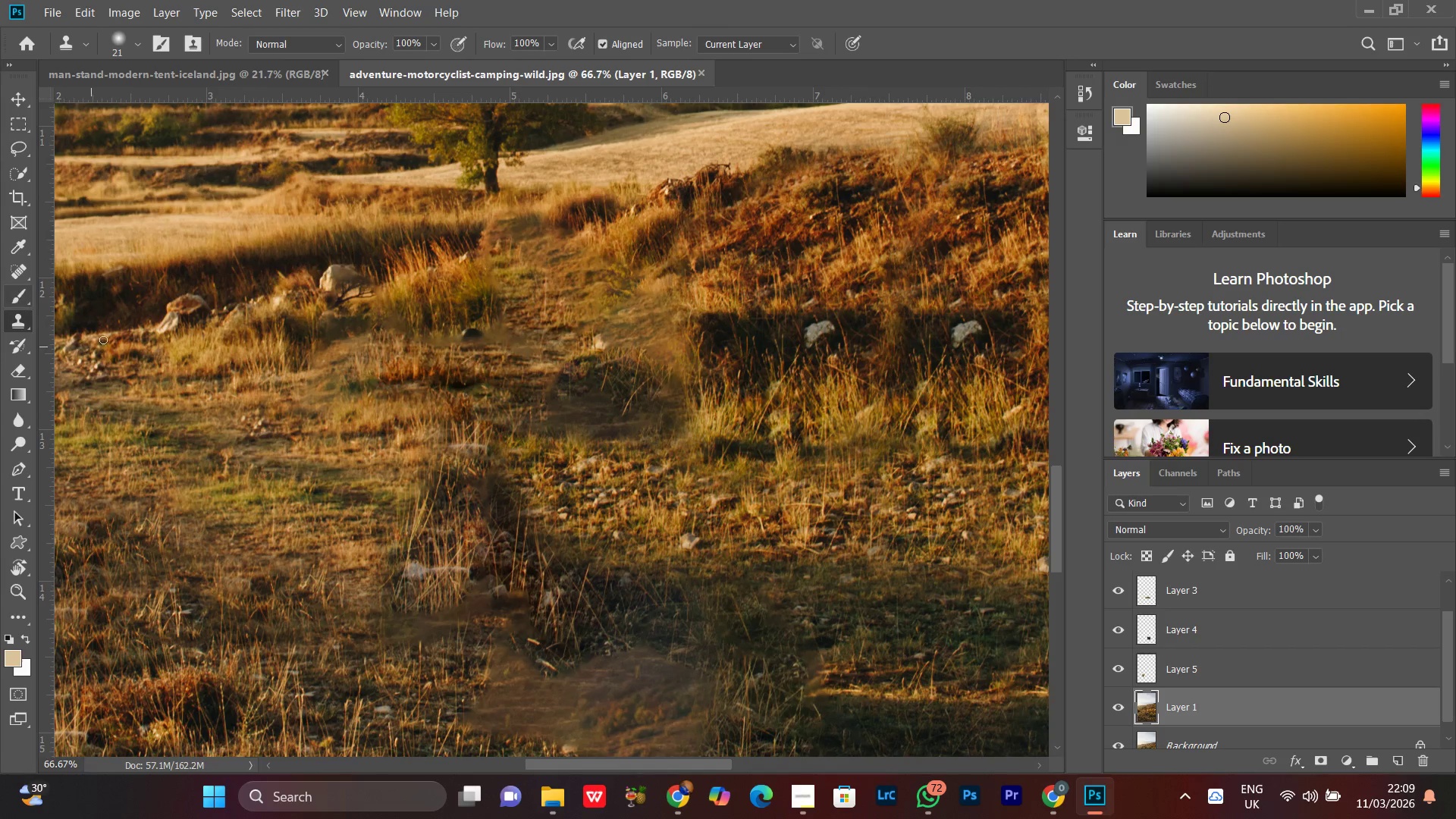 
hold_key(key=BracketRight, duration=0.97)
 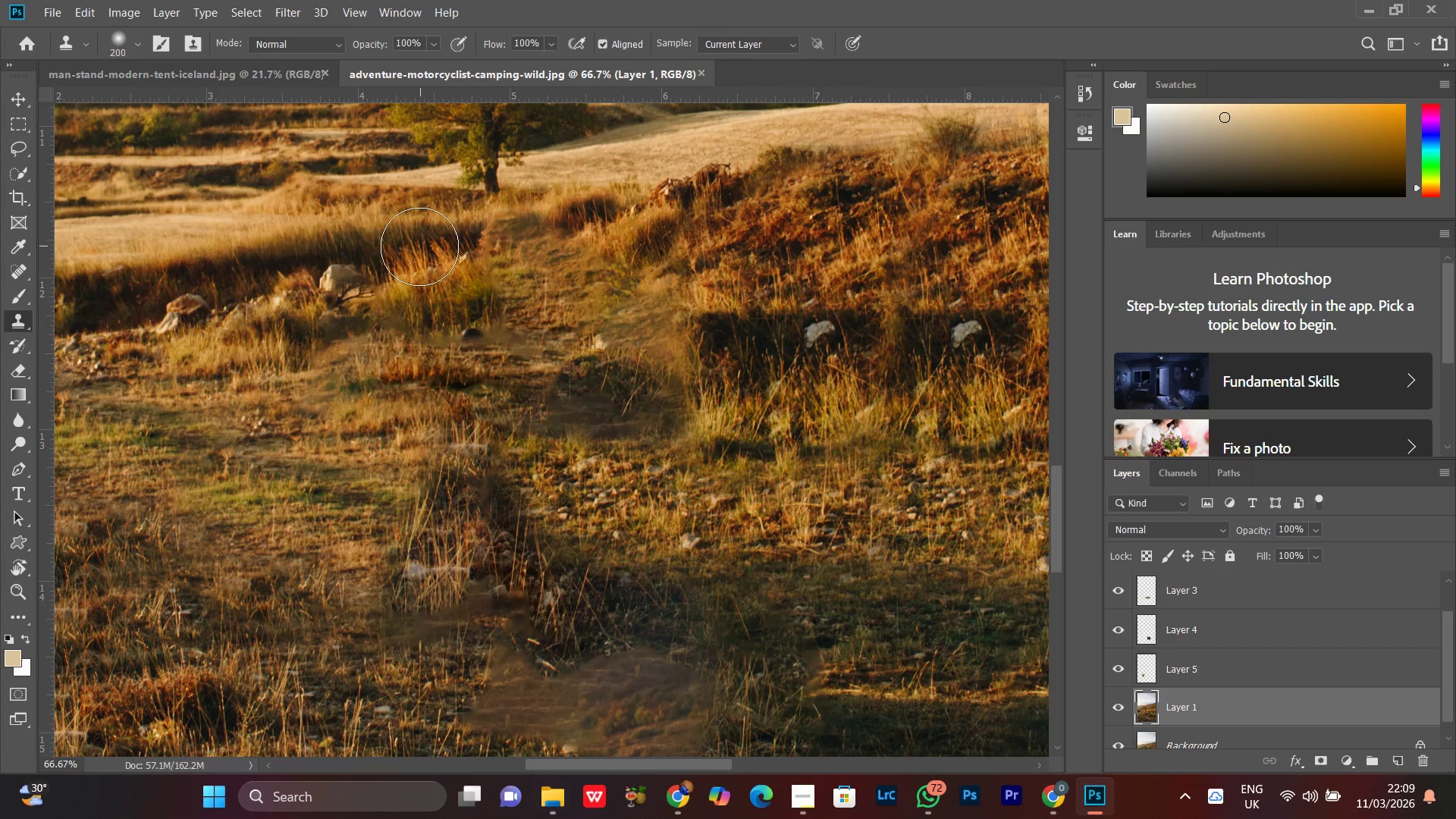 
key(BracketRight)
 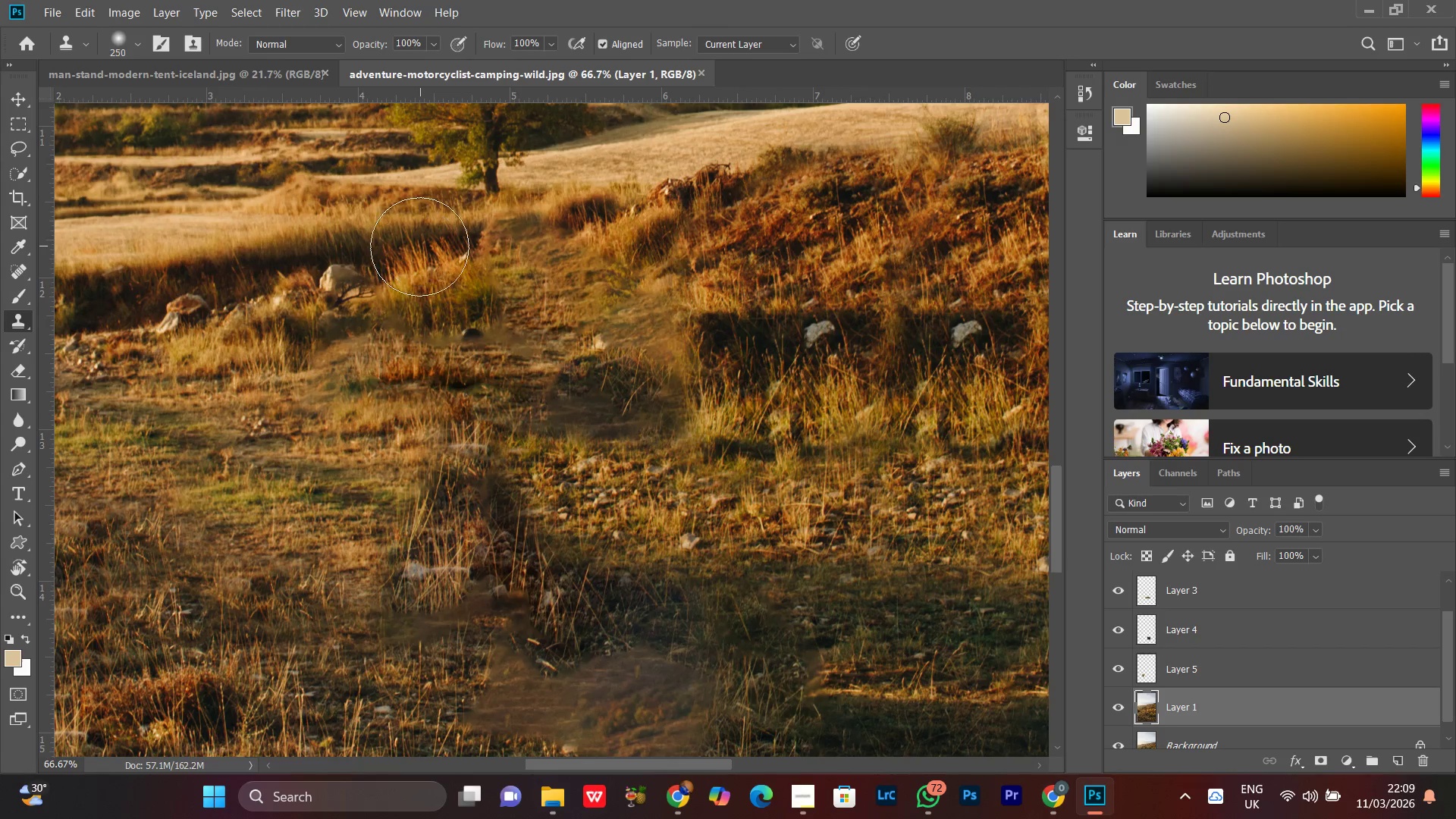 
key(BracketRight)
 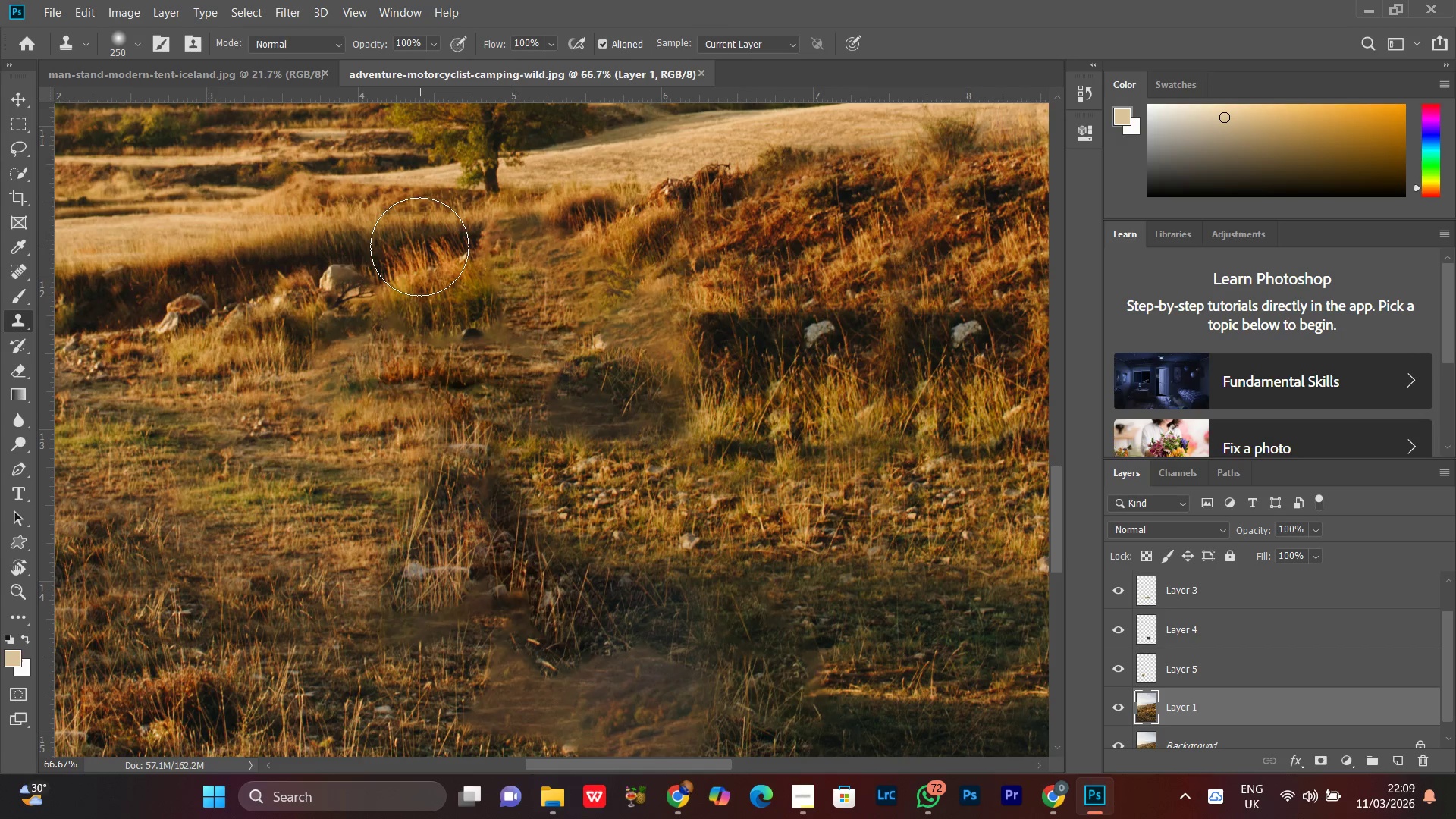 
key(BracketLeft)
 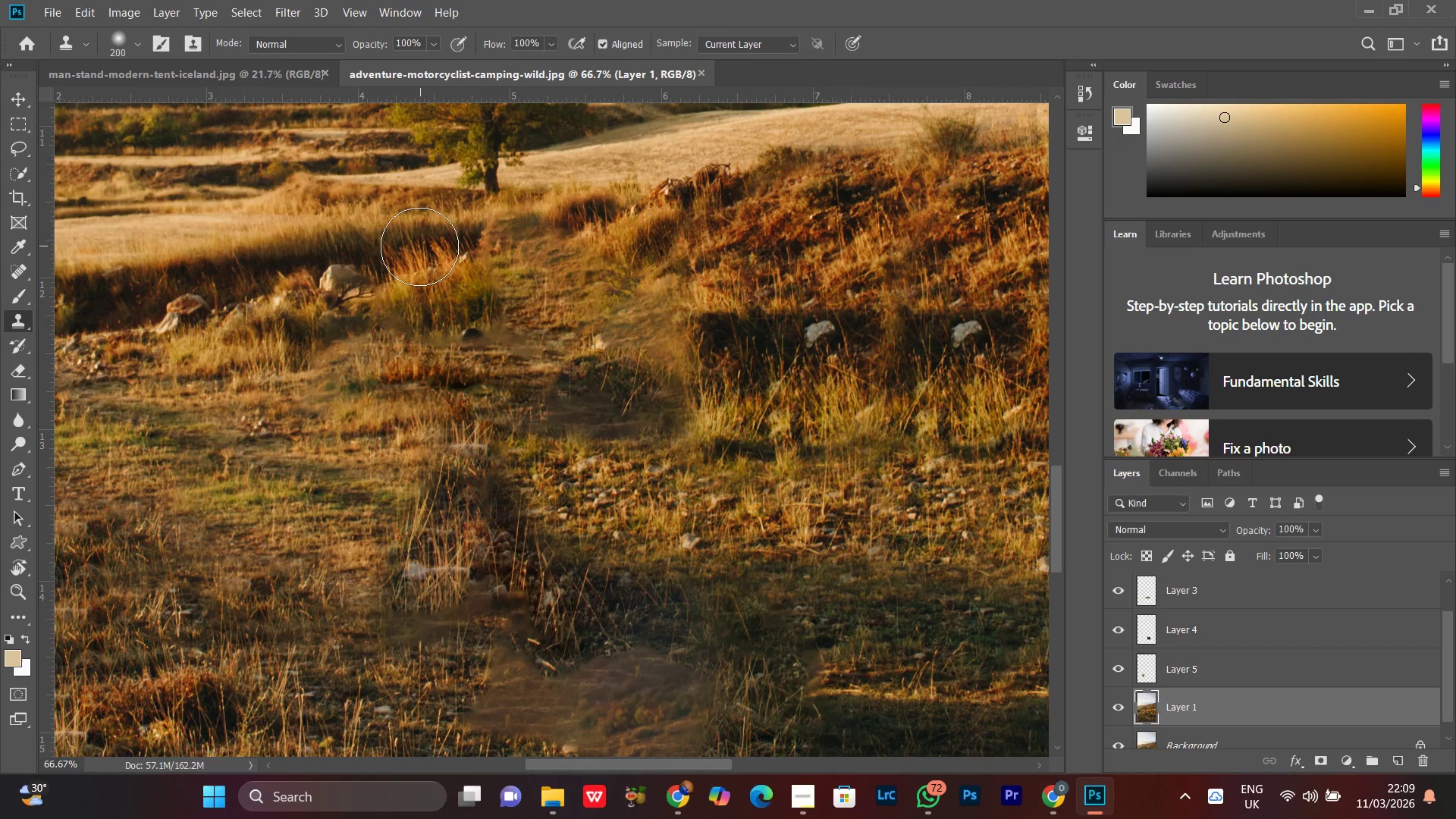 
key(BracketLeft)
 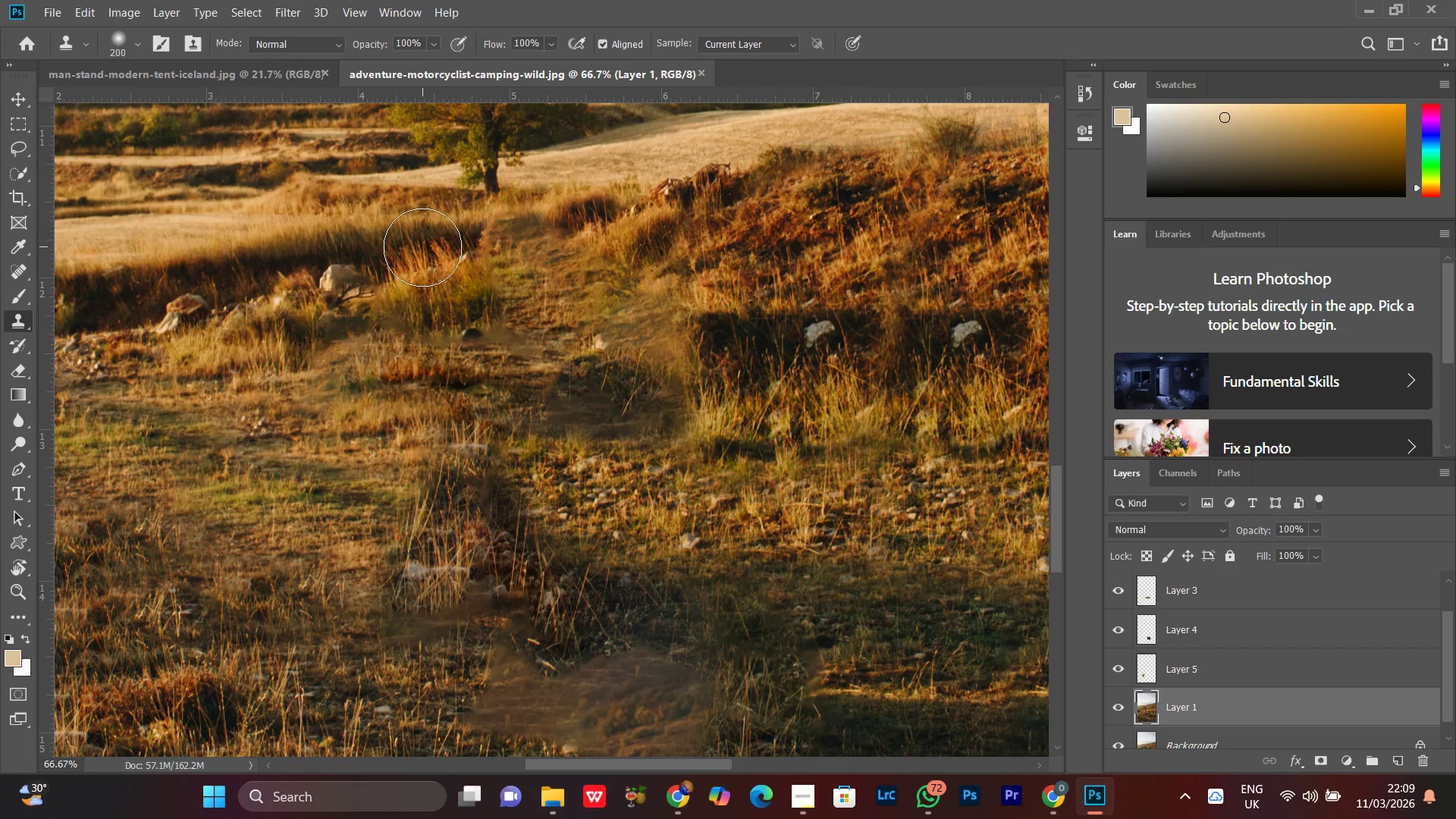 
key(BracketRight)
 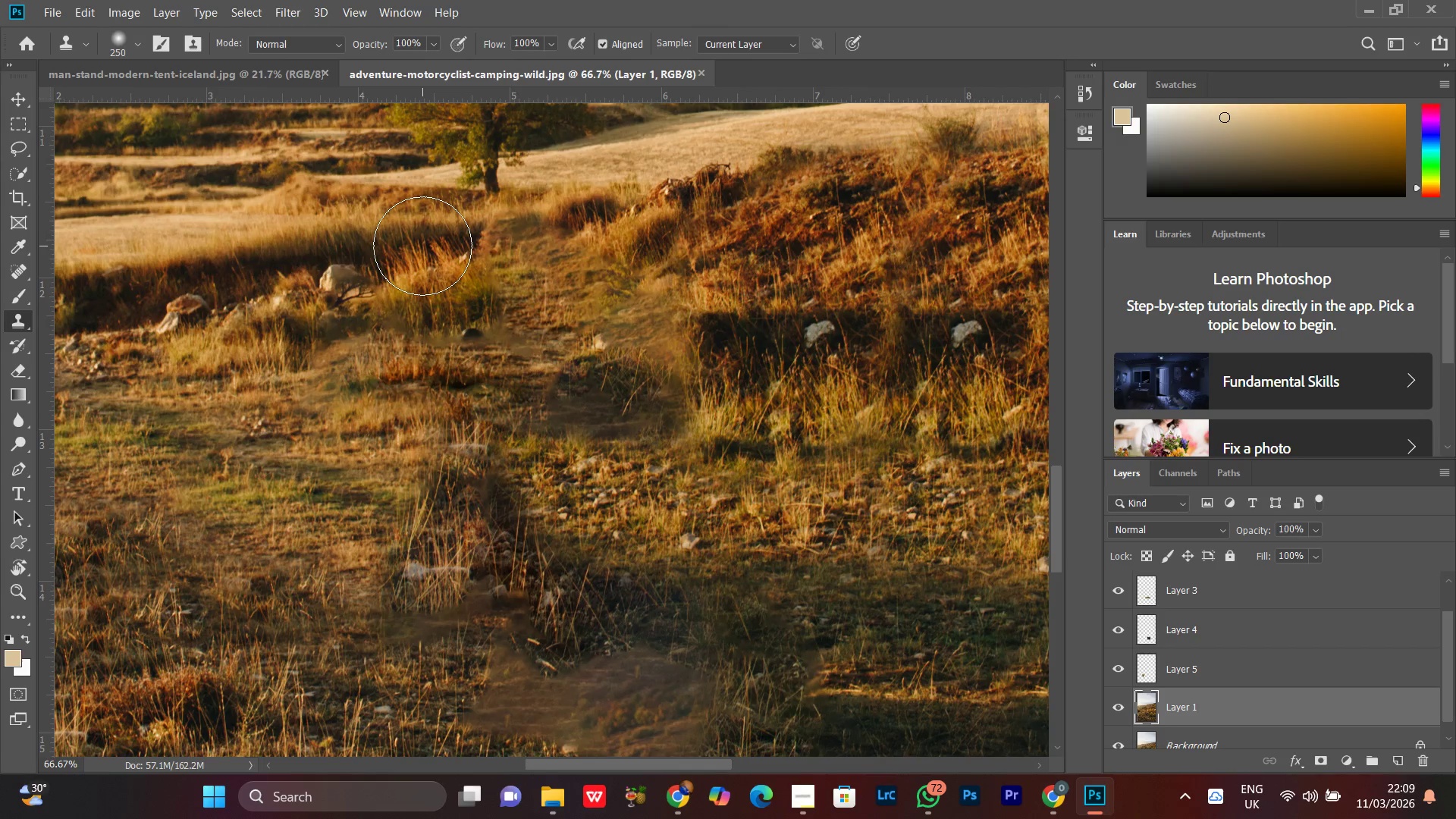 
hold_key(key=AltLeft, duration=1.51)
left_click([422, 246])
 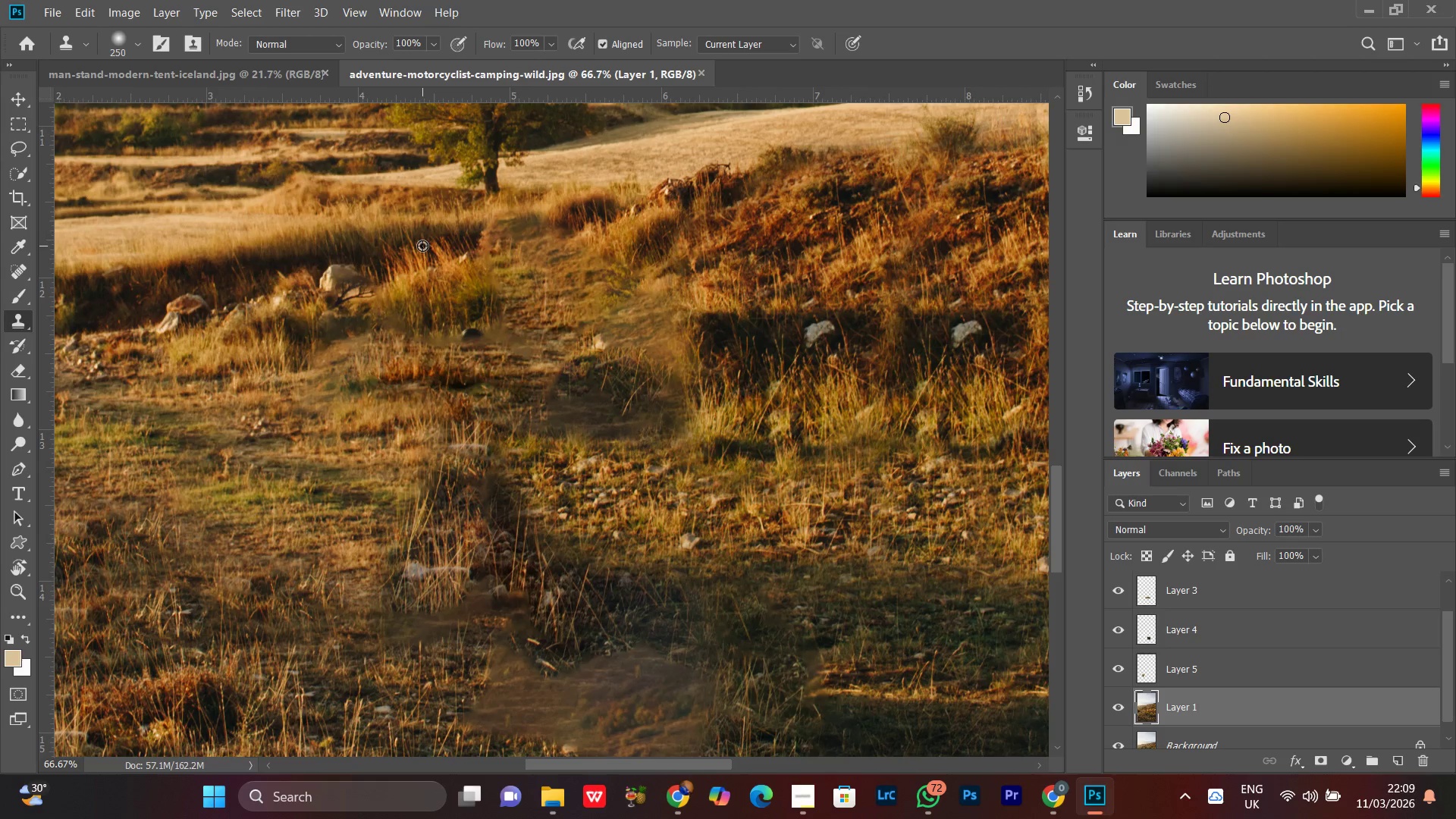 
double_click([422, 246])
 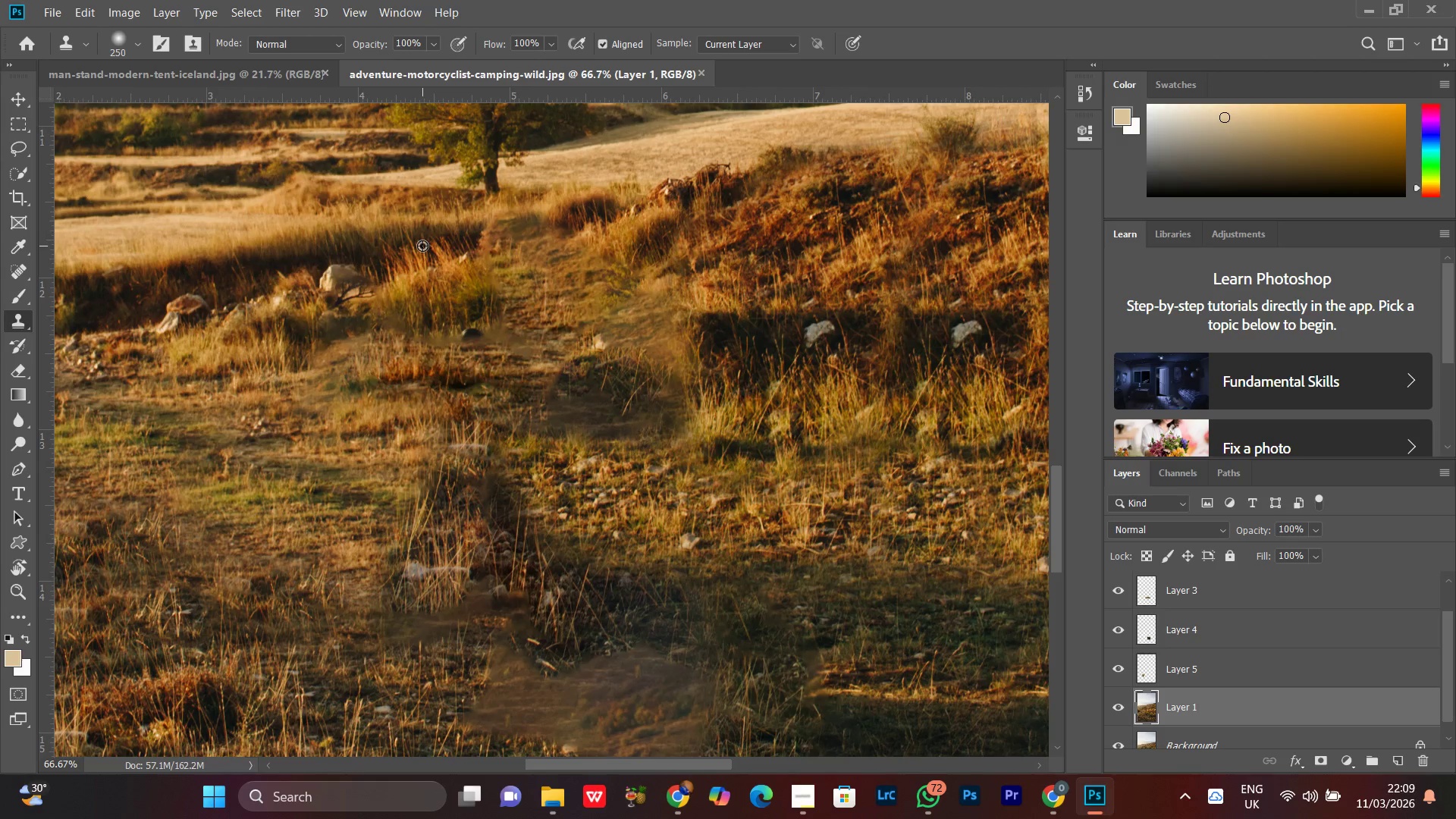 
key(Alt+AltLeft)
 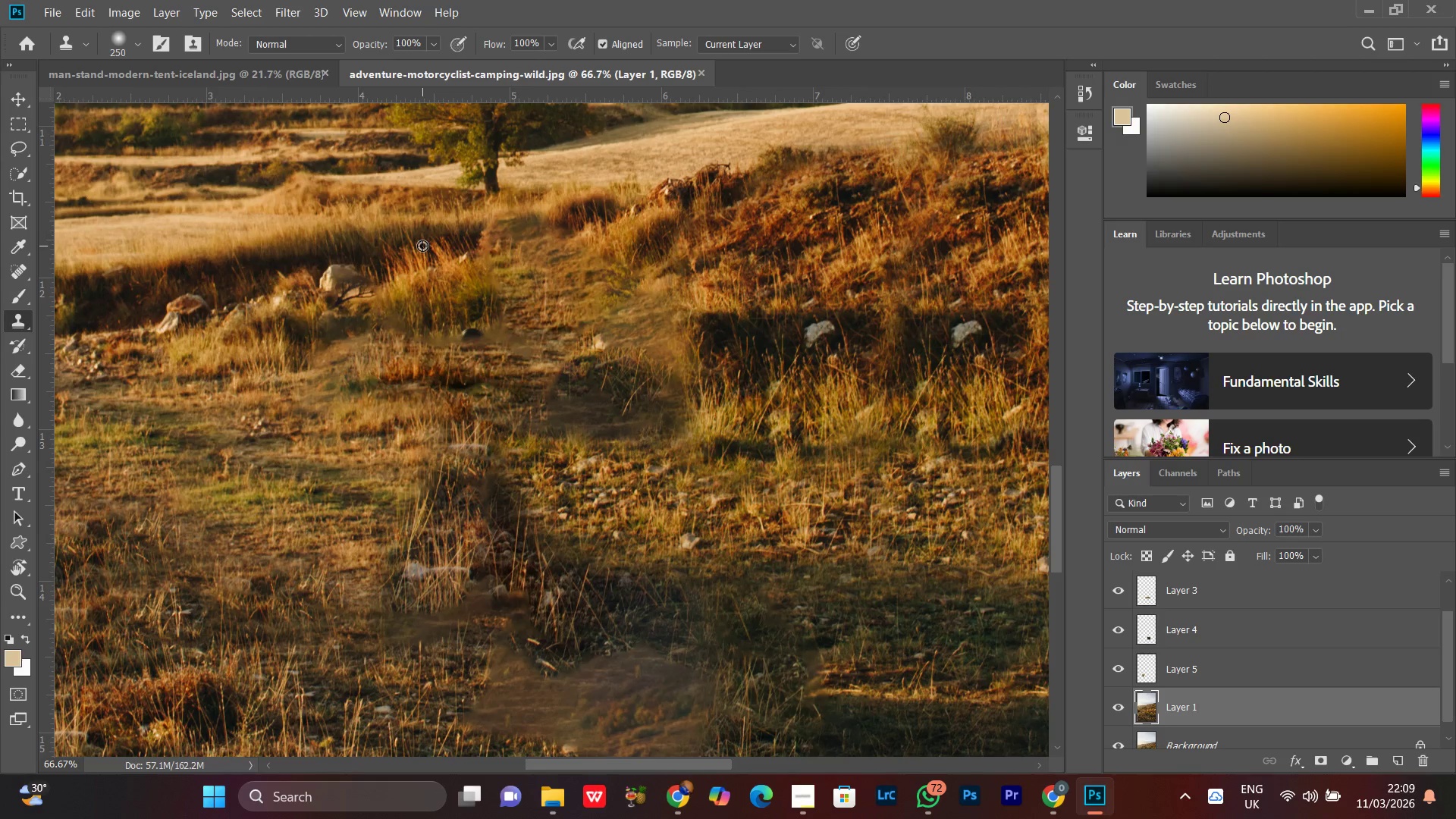 
key(Alt+AltLeft)
 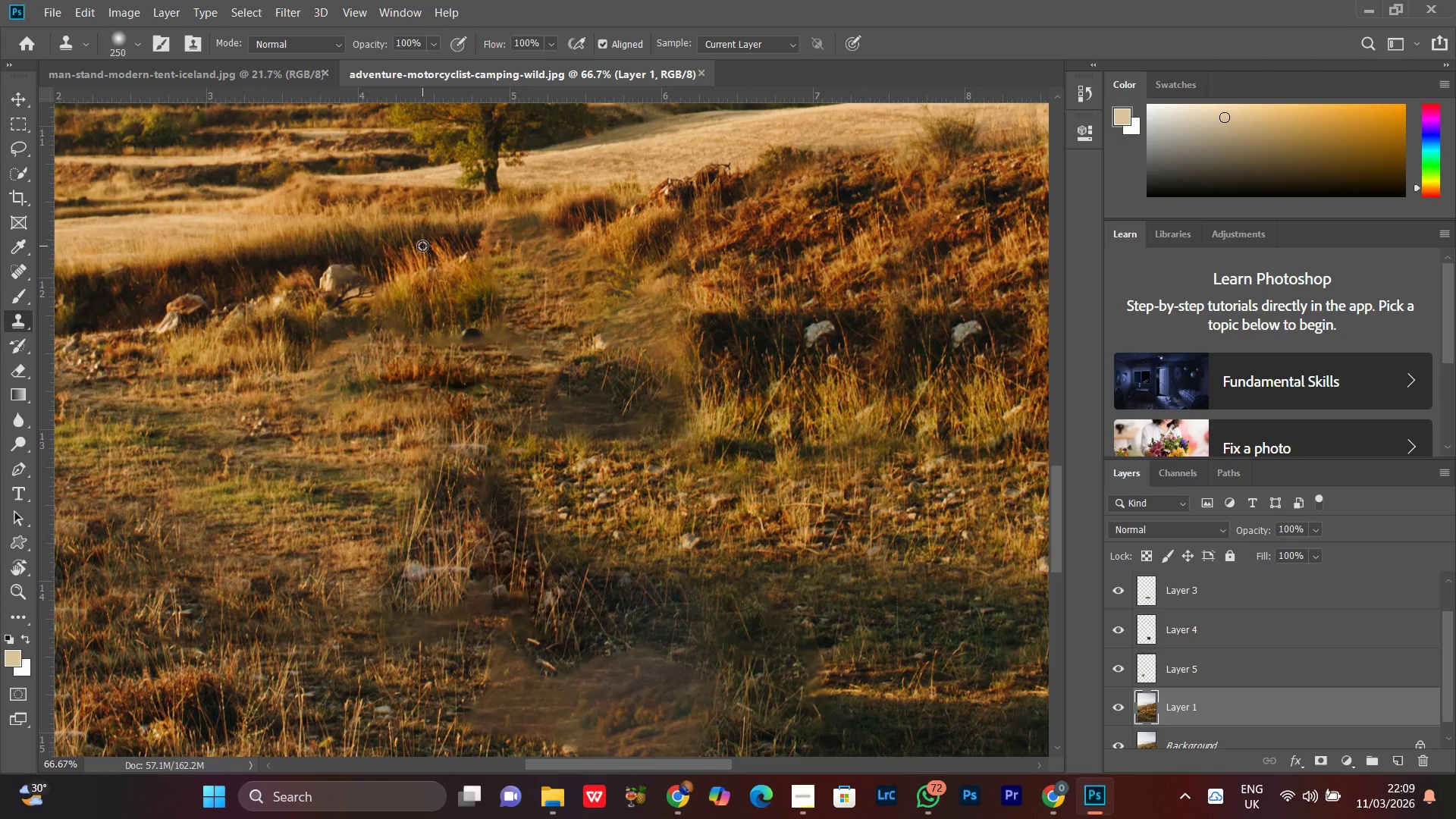 
key(Alt+AltLeft)
 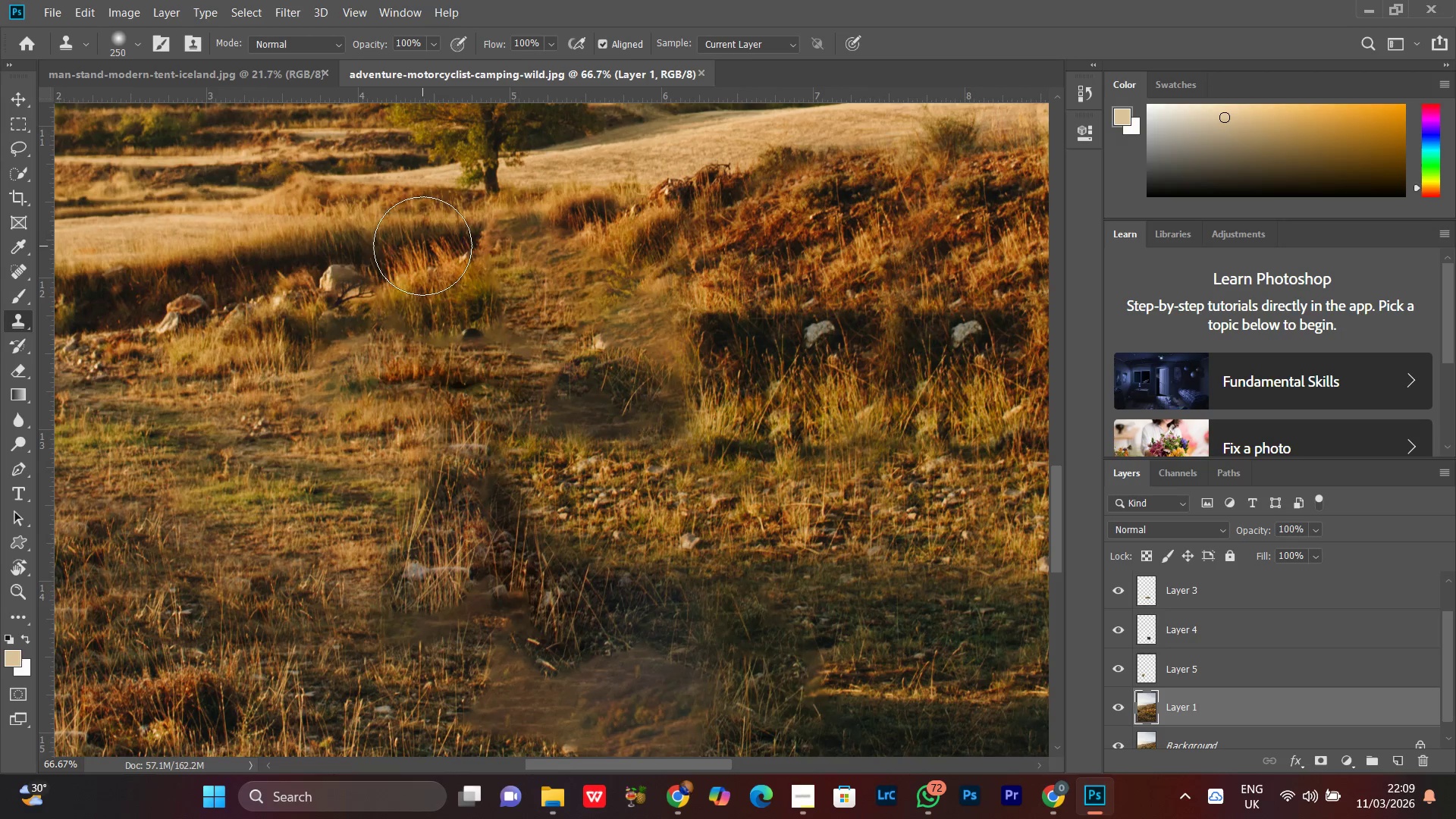 
key(Alt+AltLeft)
 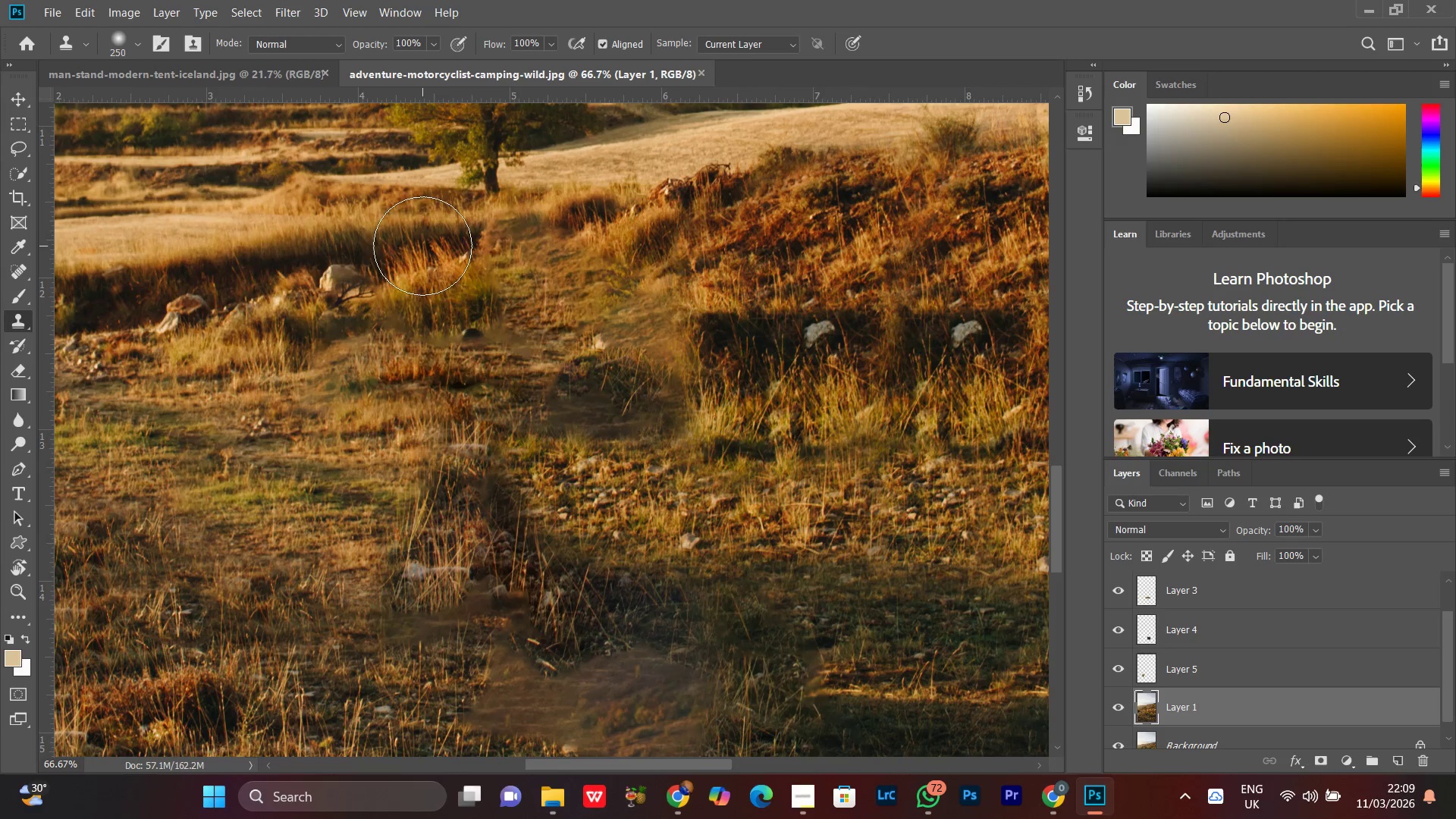 
key(Alt+AltLeft)
 